 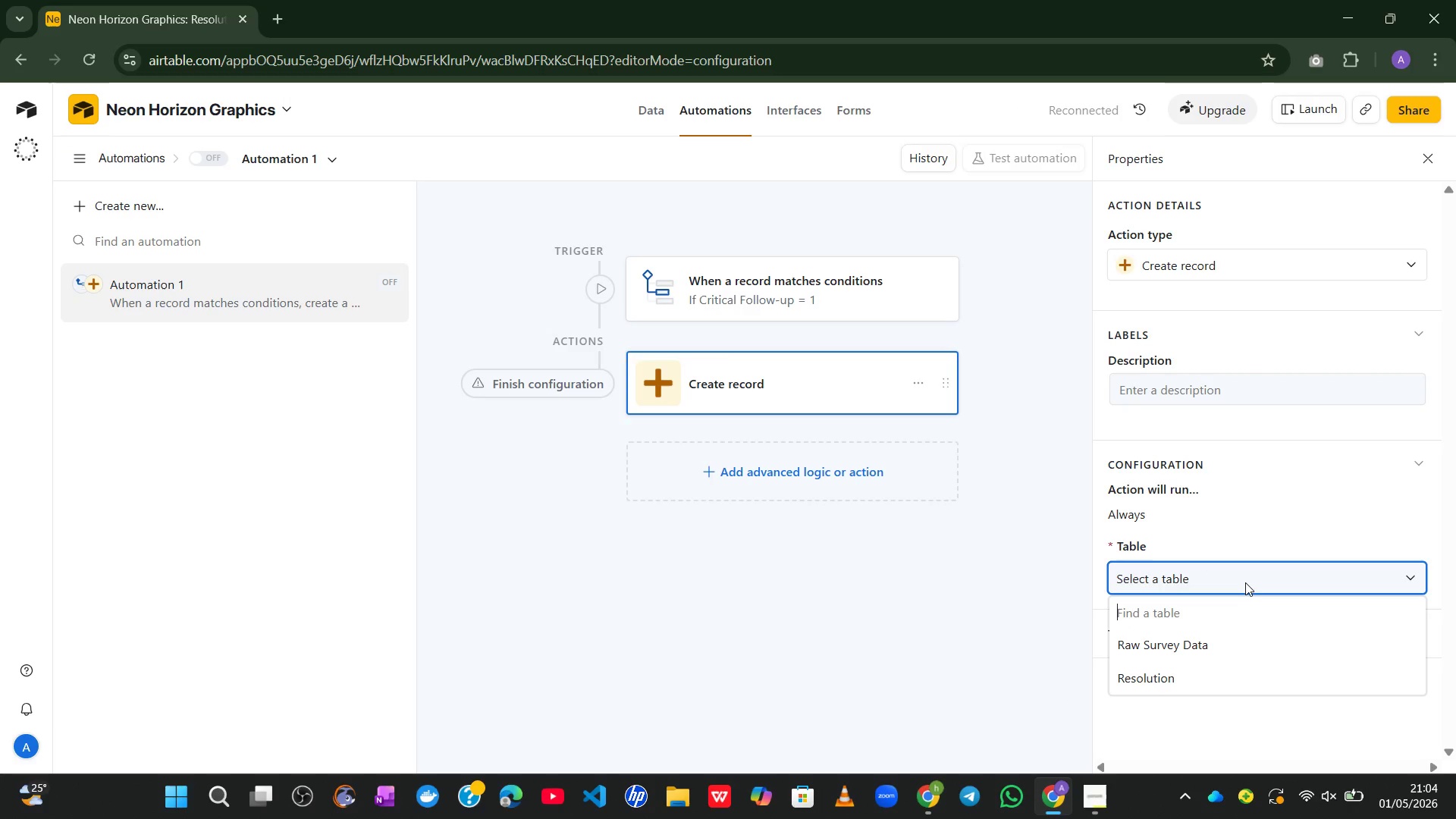 
left_click([1181, 678])
 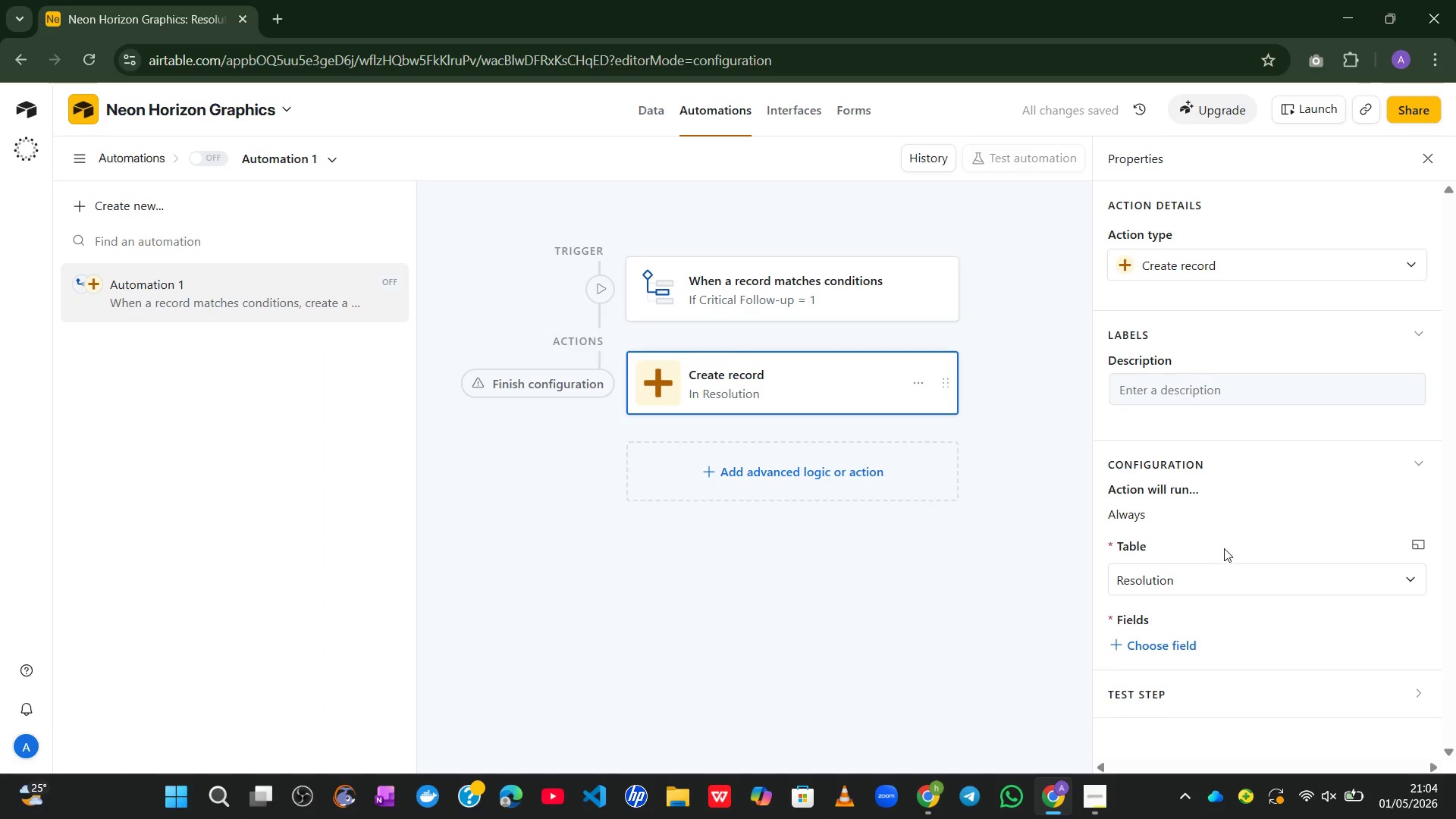 
wait(7.97)
 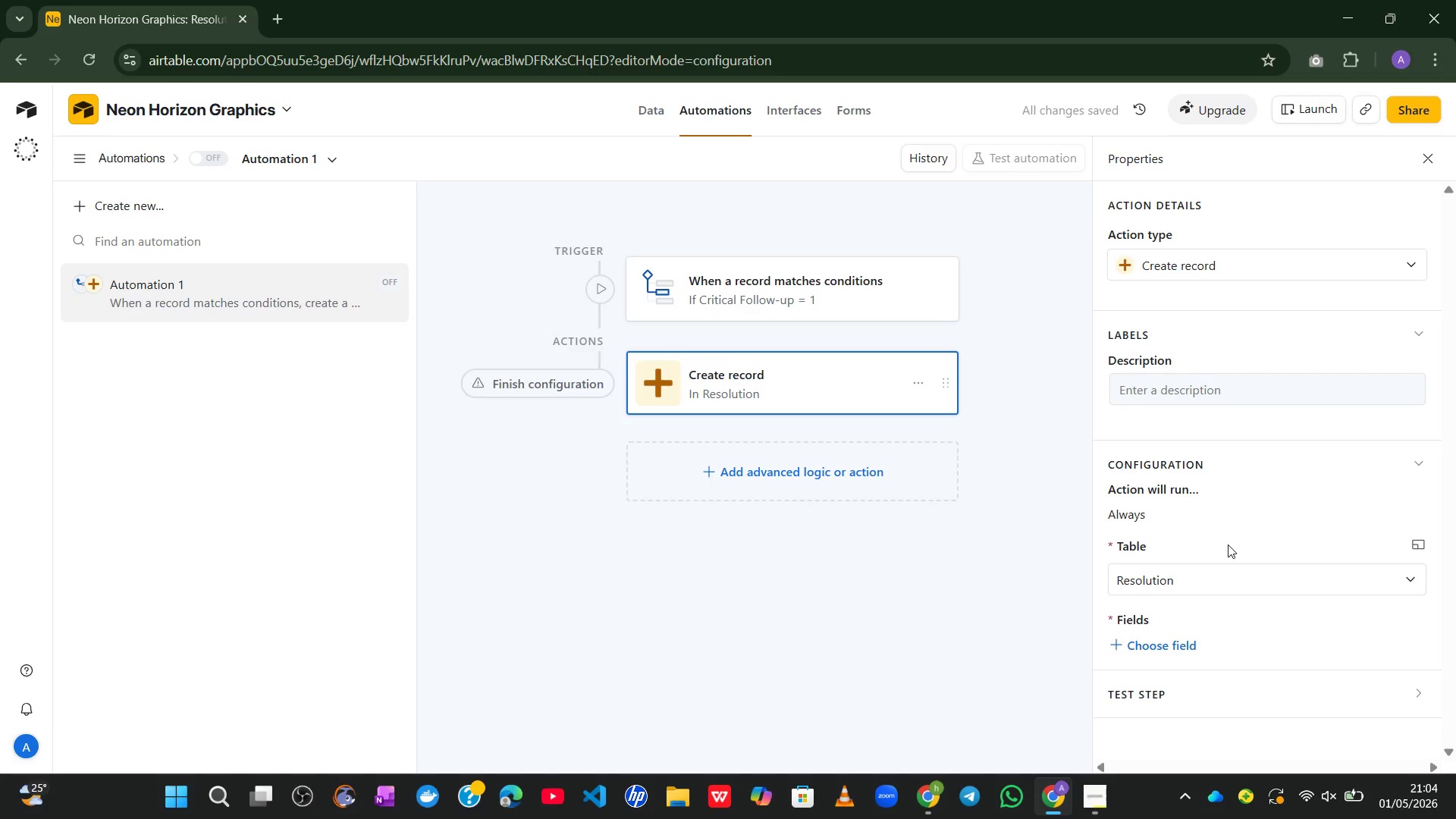 
left_click([1158, 645])
 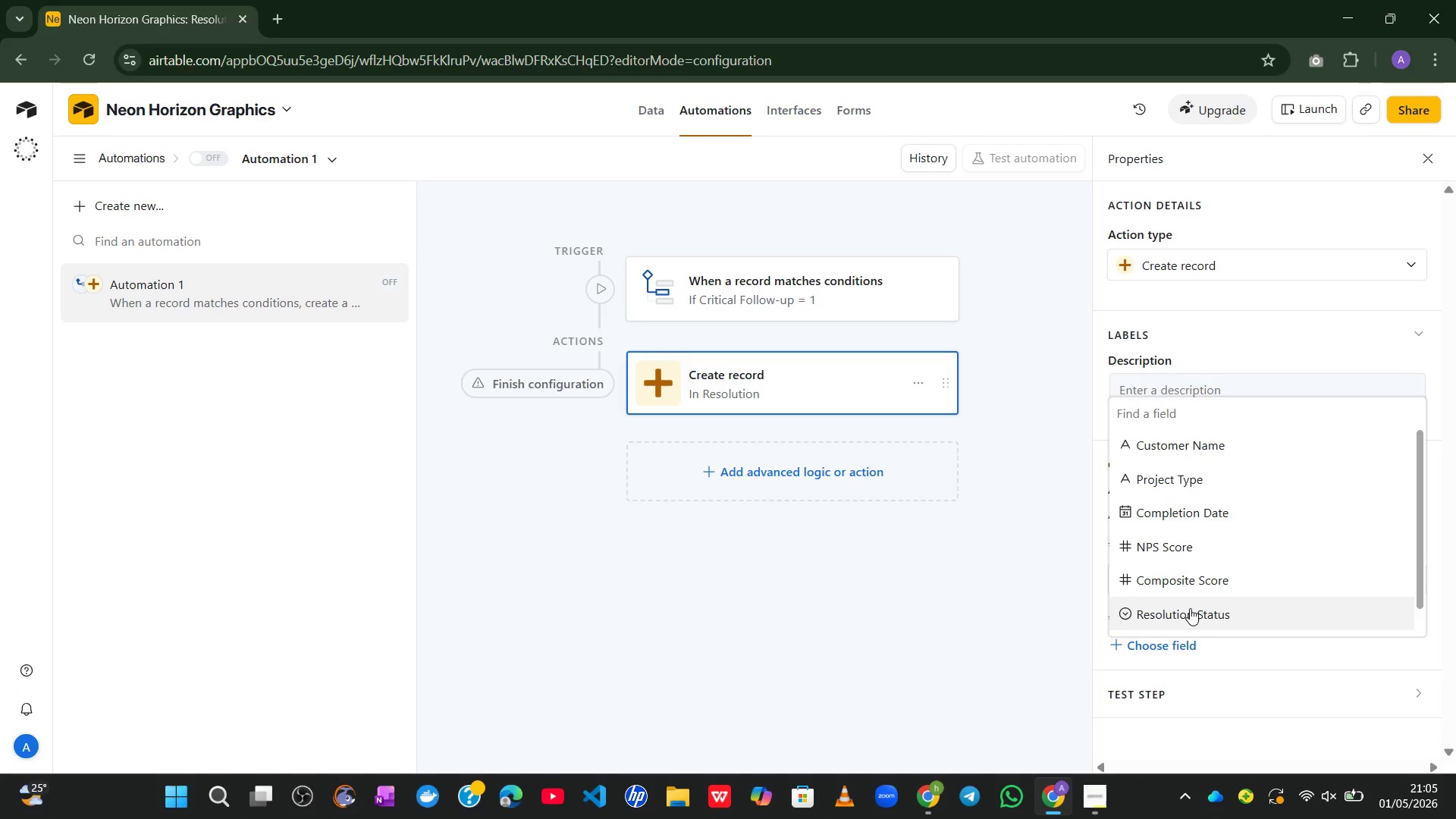 
wait(6.97)
 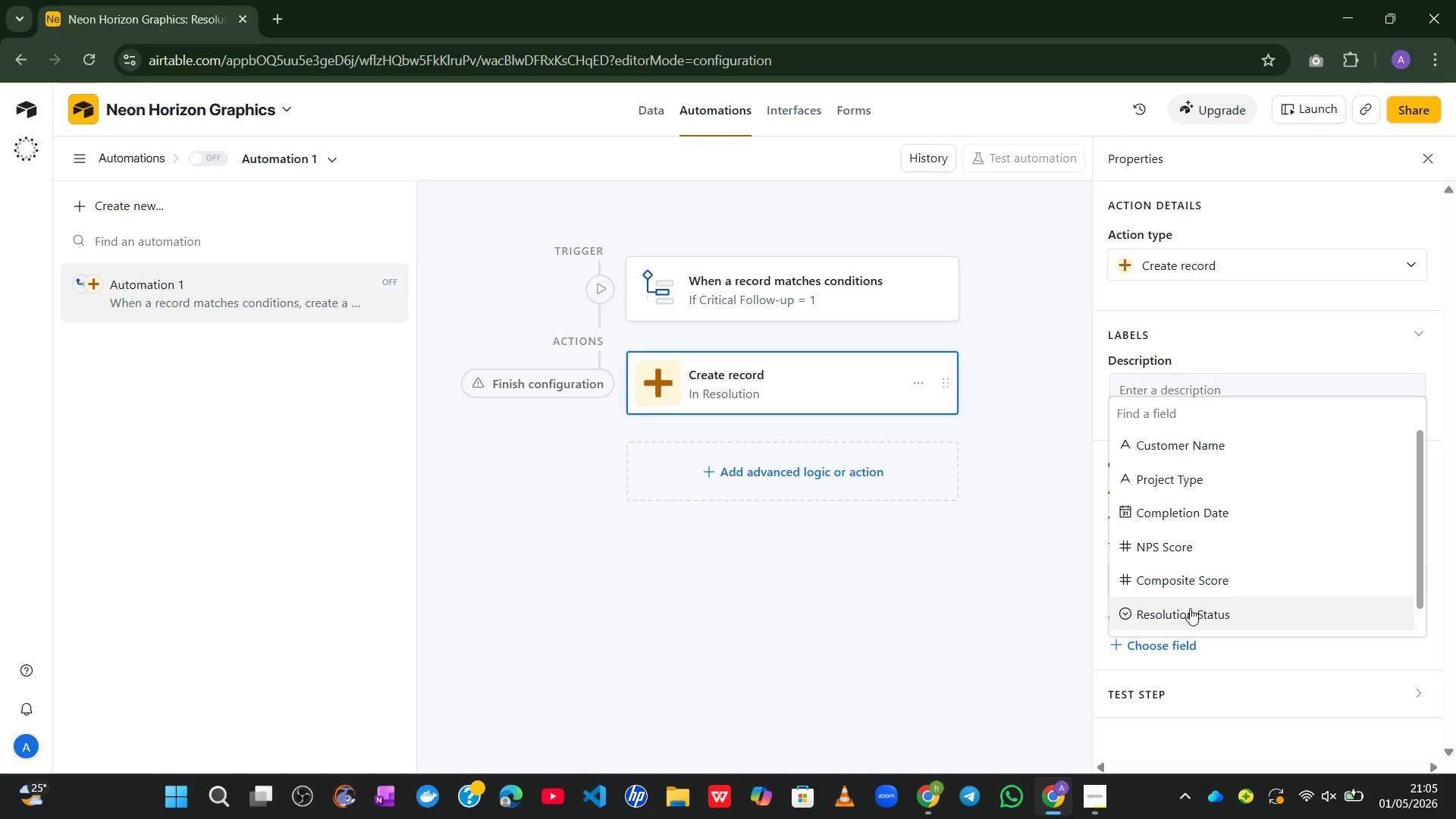 
left_click([1157, 453])
 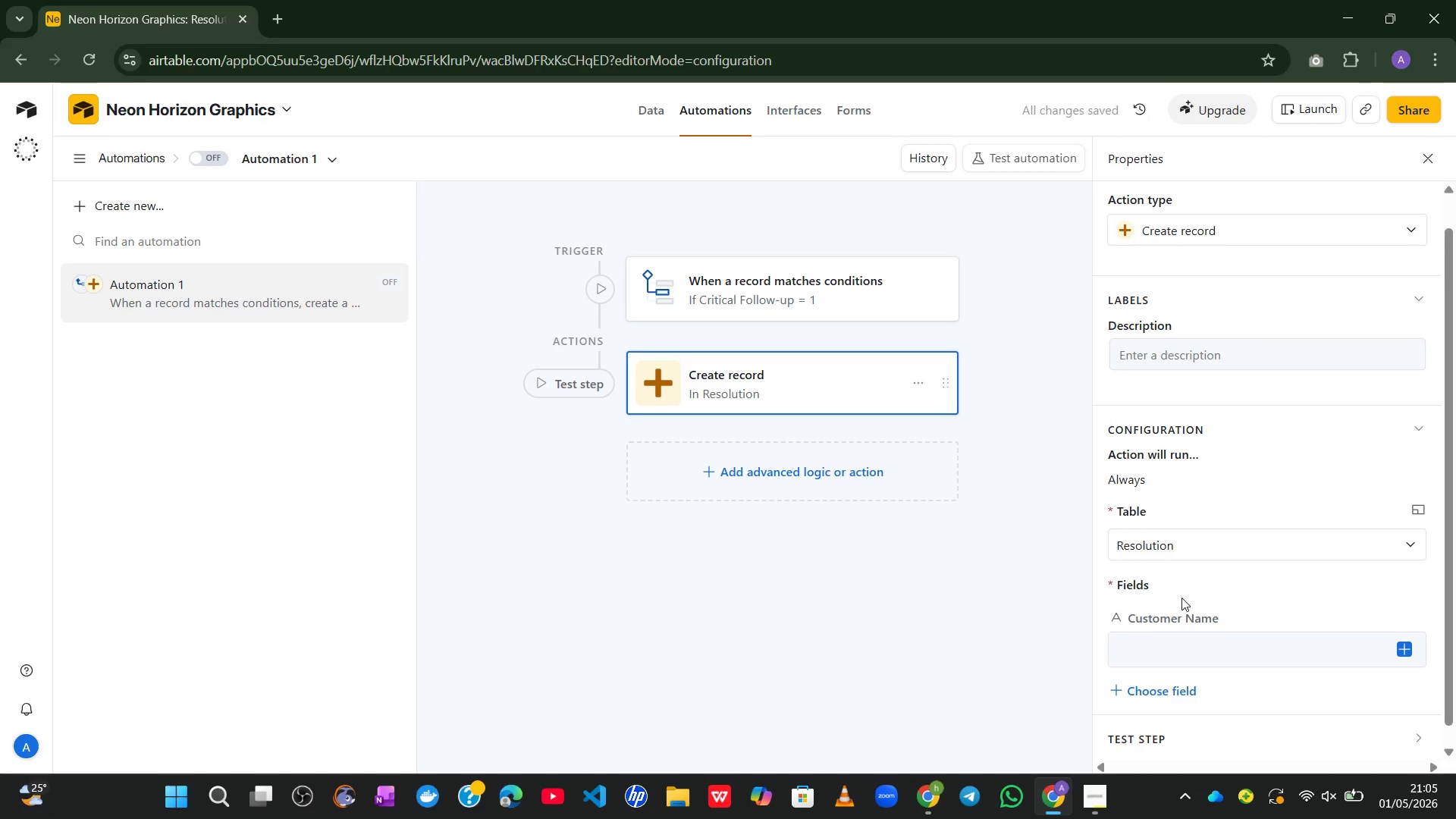 
wait(8.72)
 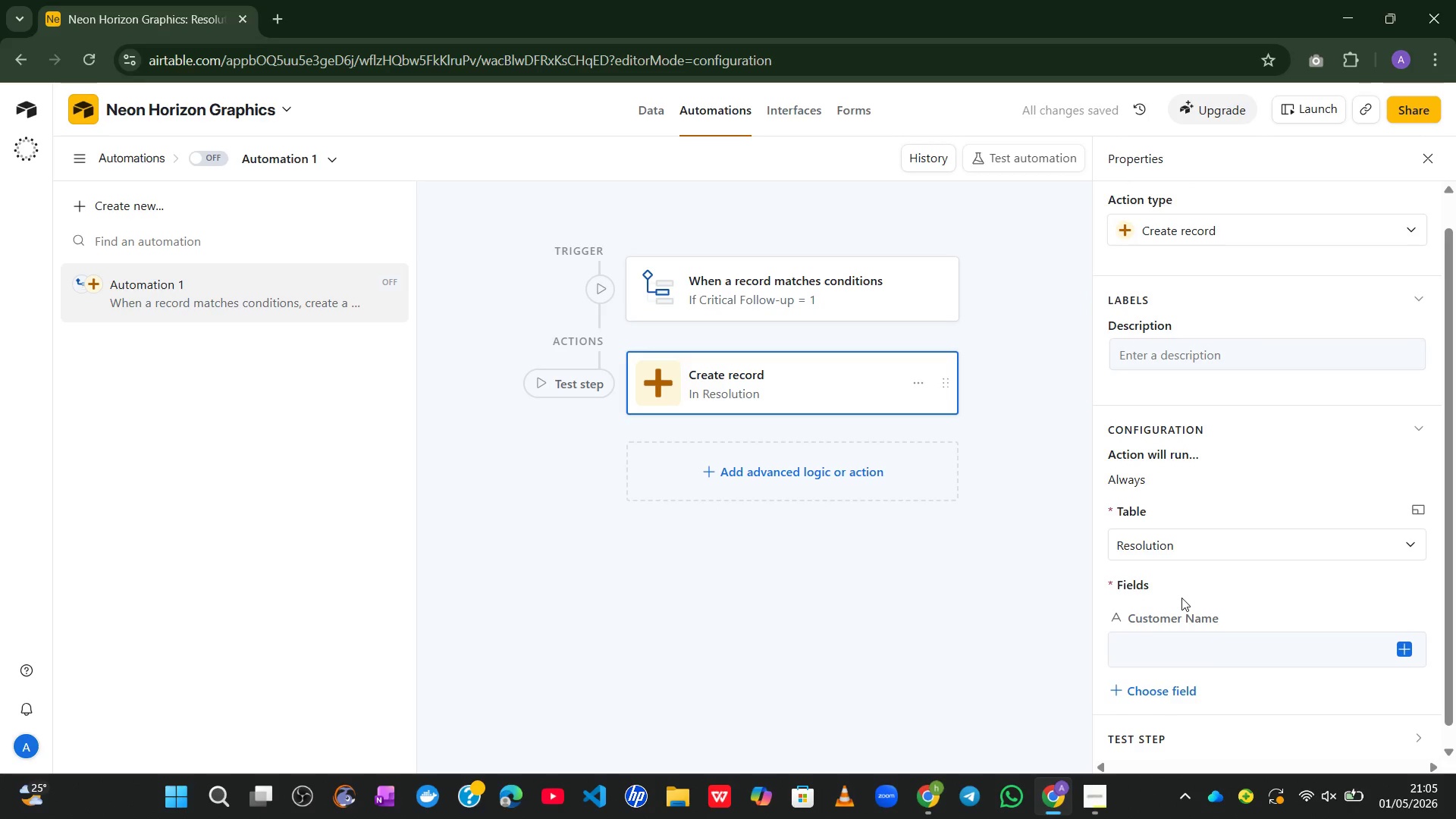 
left_click([1404, 648])
 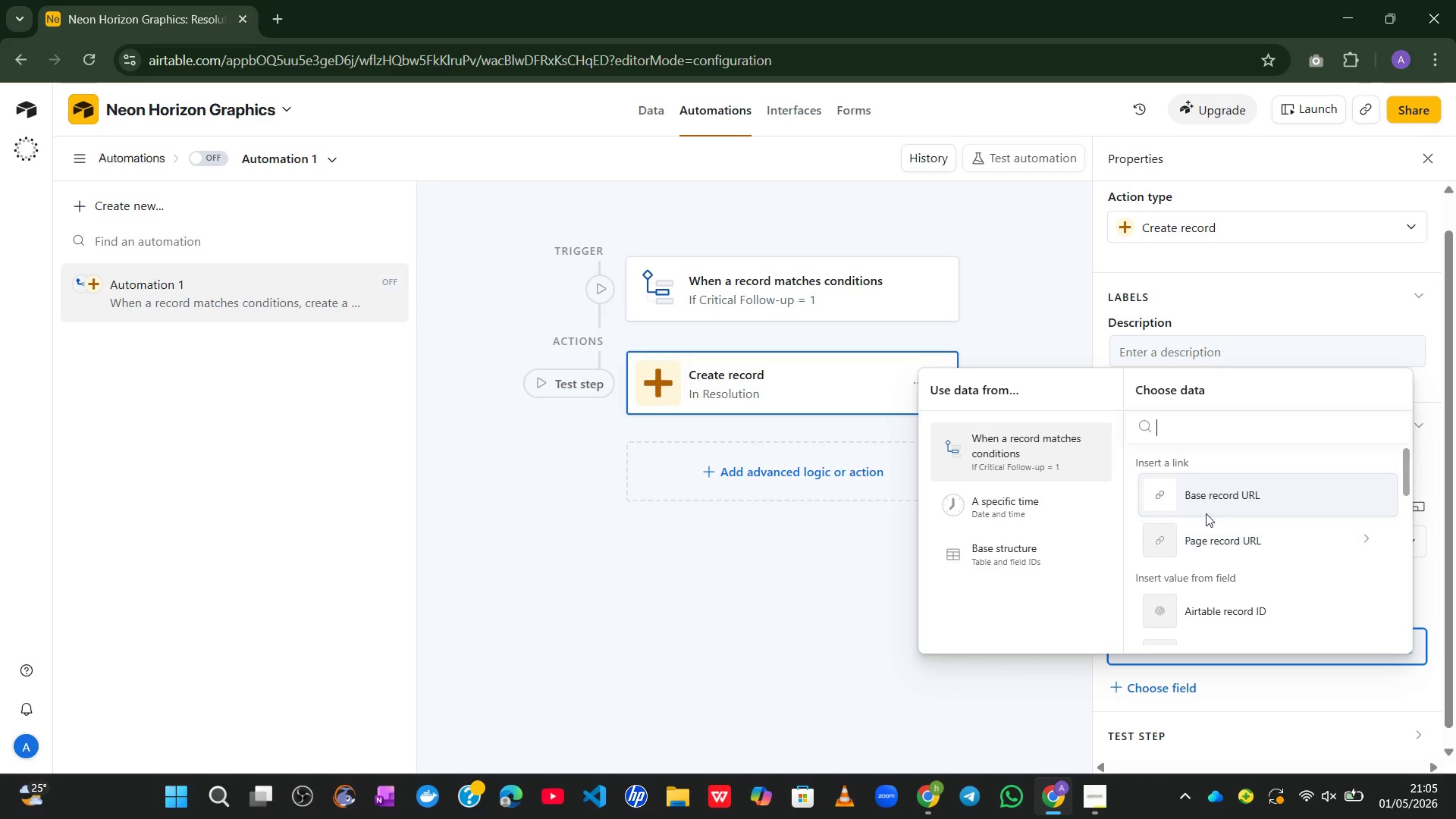 
left_click([866, 577])
 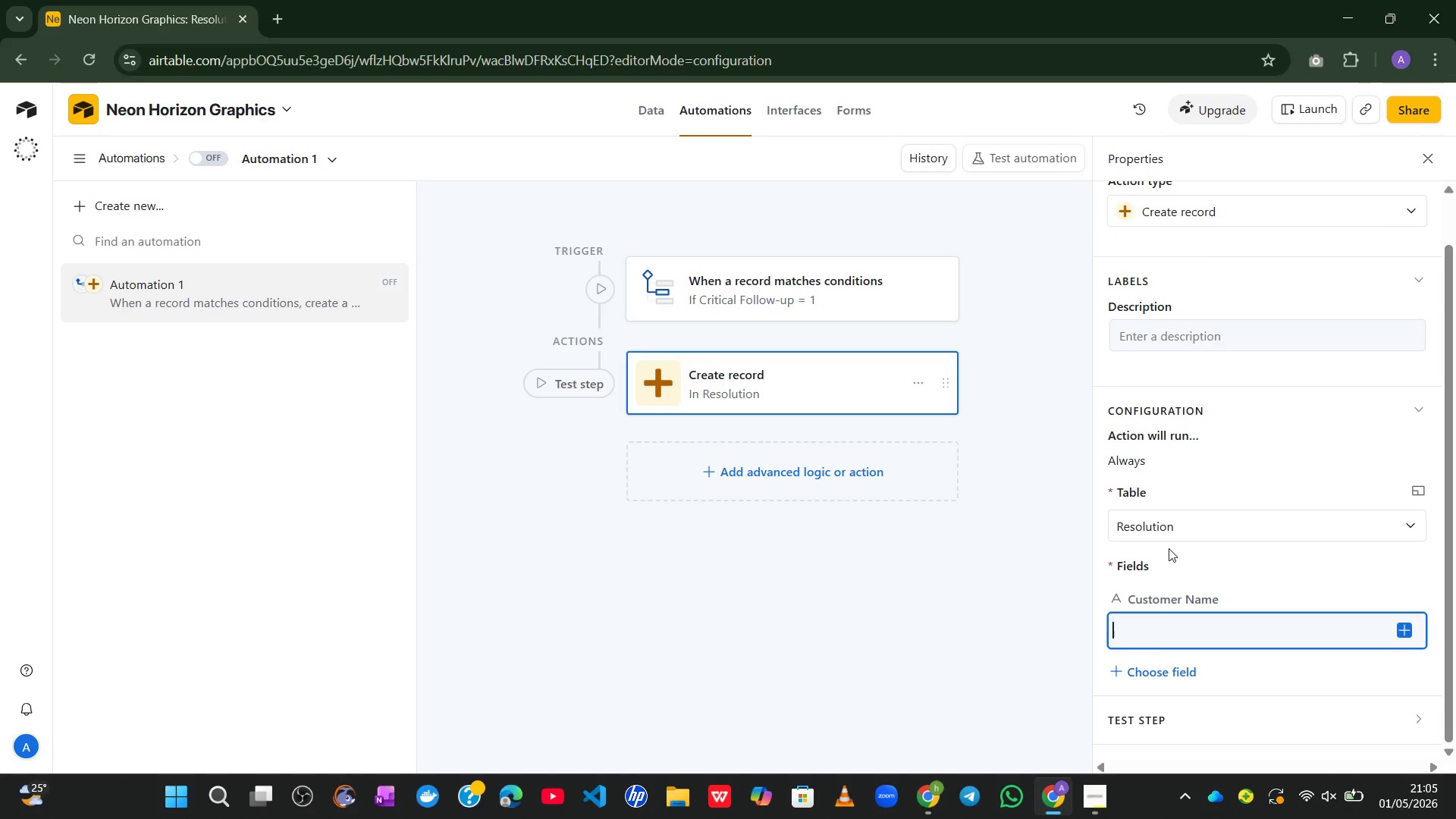 
wait(12.72)
 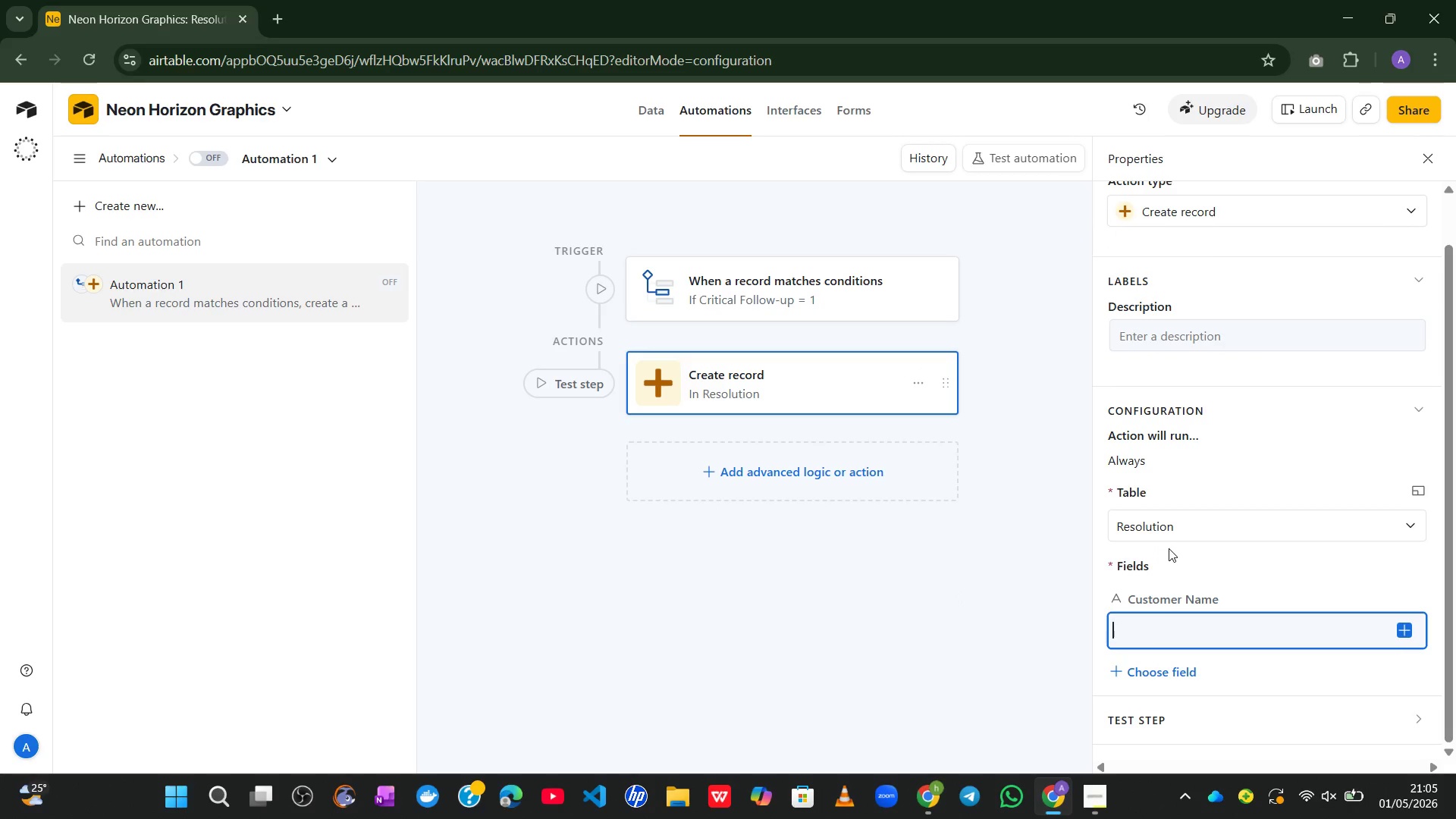 
left_click([1412, 590])
 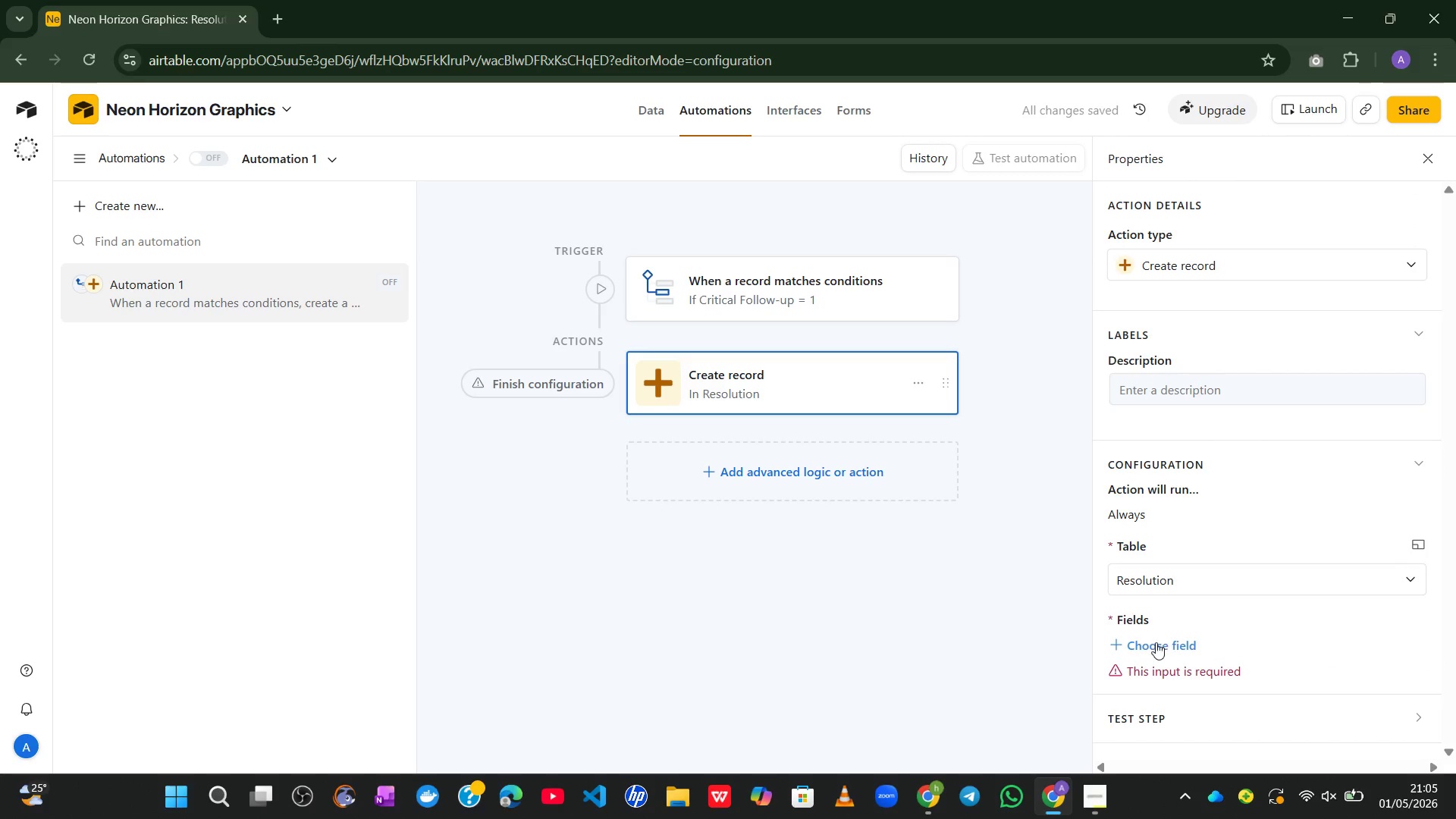 
left_click([1150, 647])
 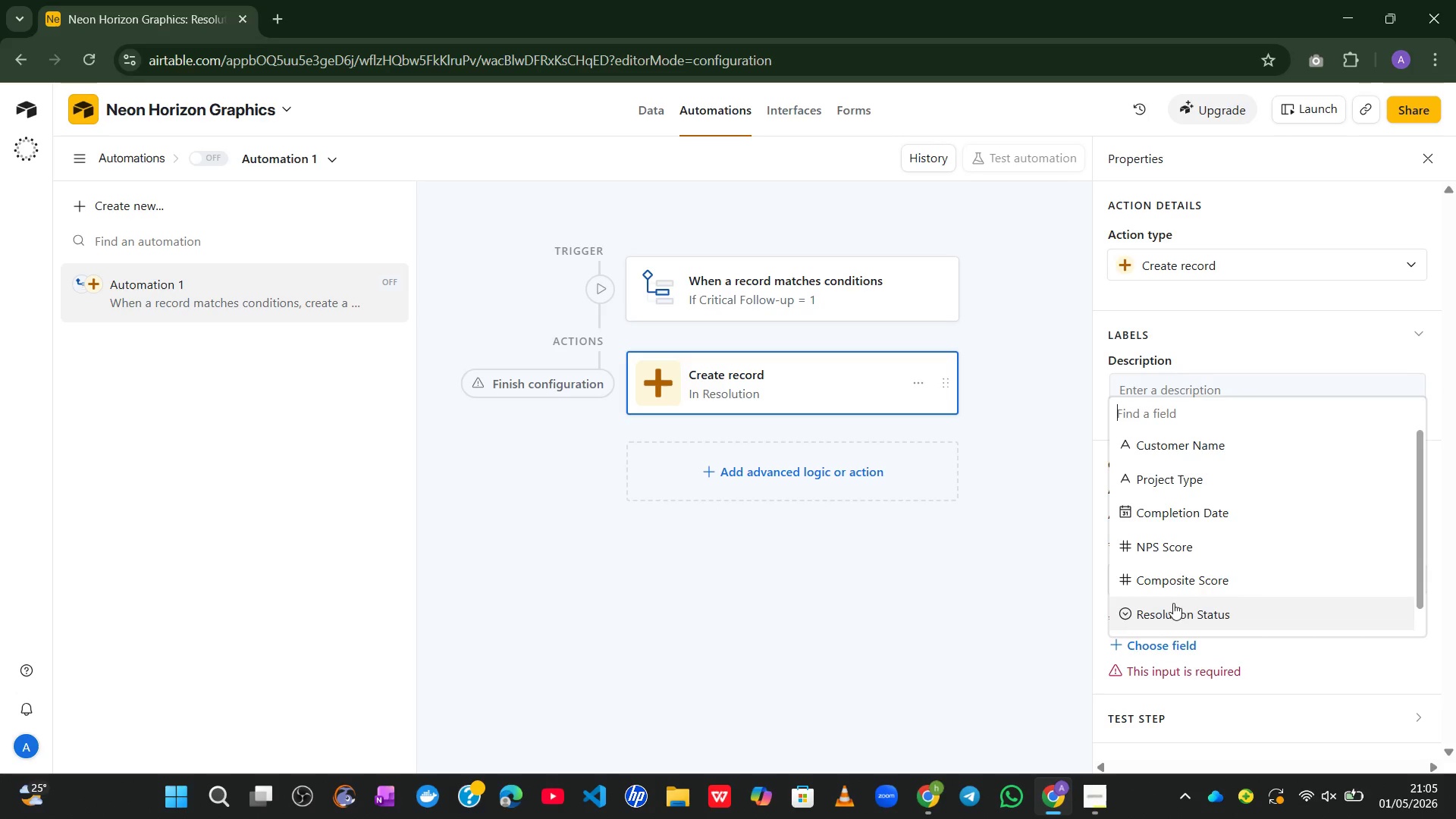 
wait(6.17)
 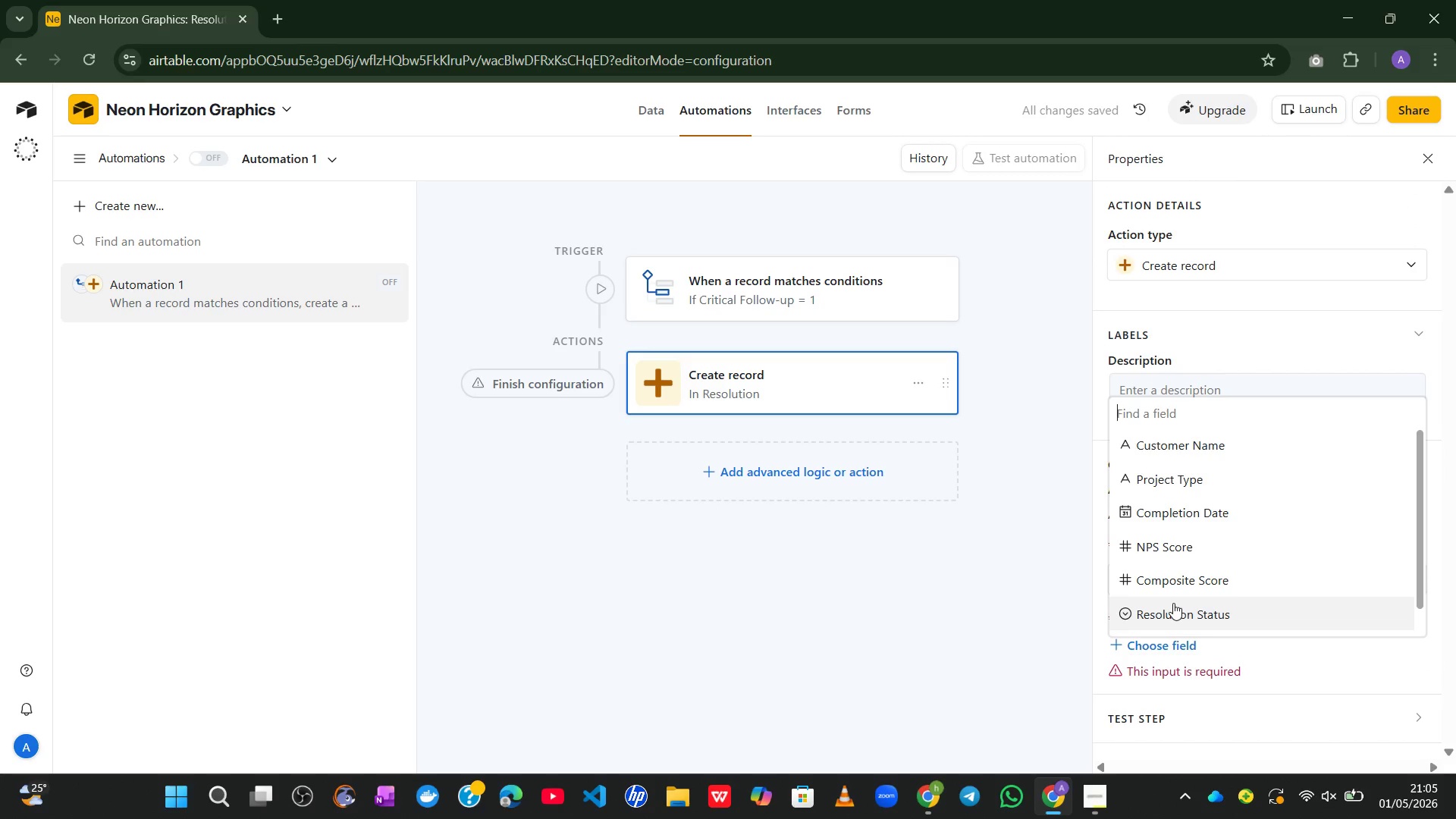 
left_click([1162, 450])
 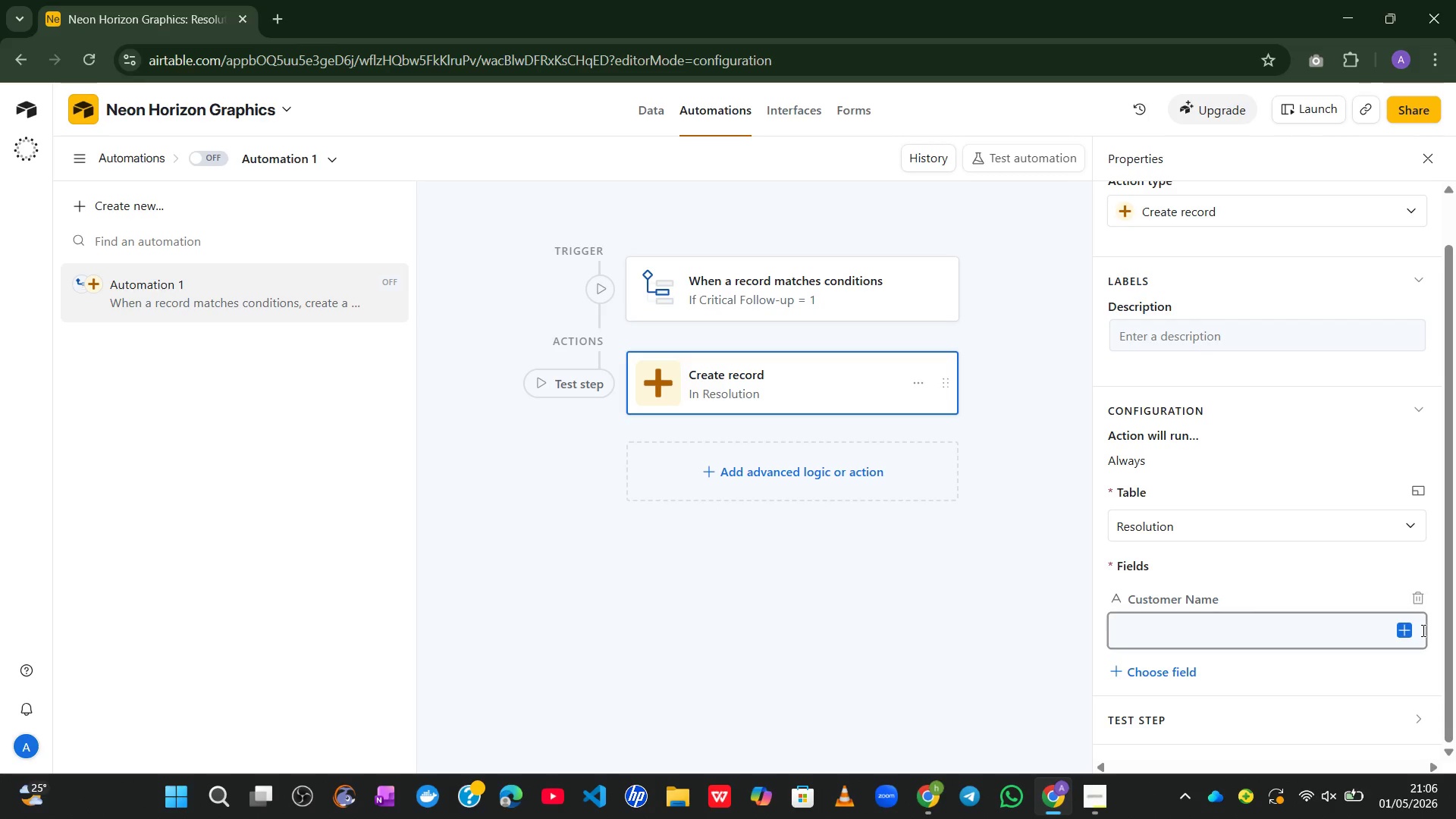 
wait(27.7)
 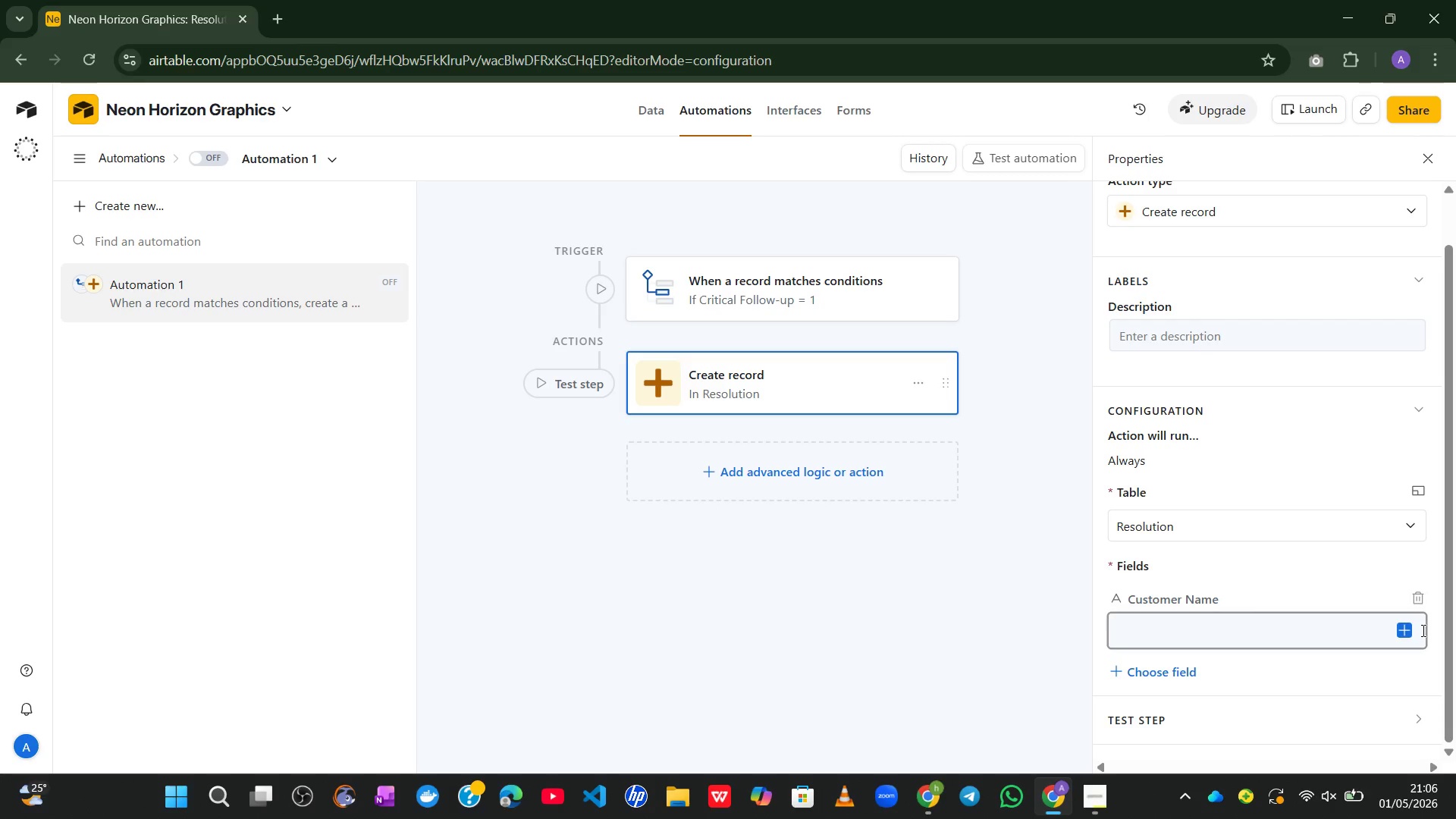 
left_click([1406, 629])
 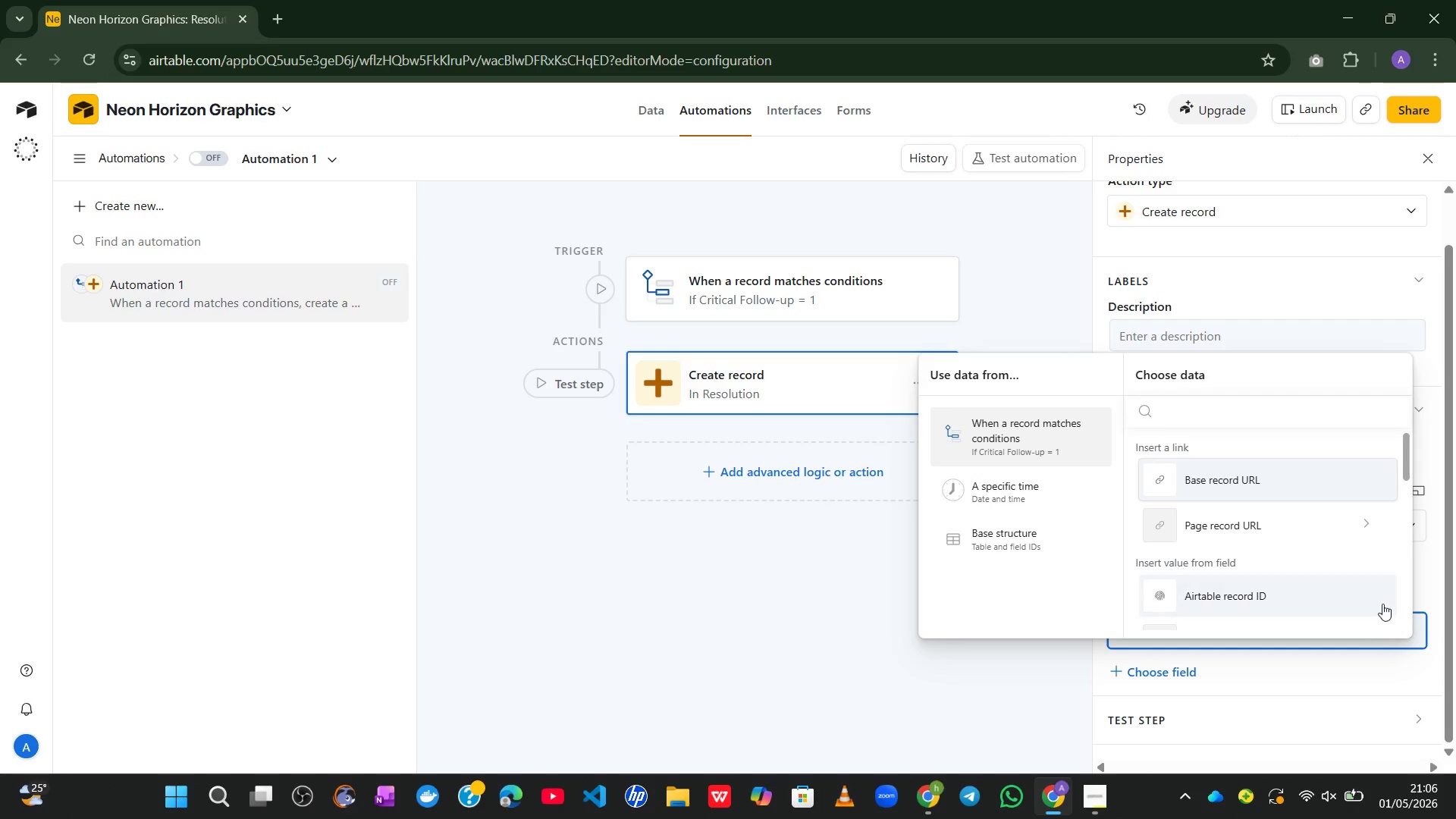 
mouse_move([1312, 570])
 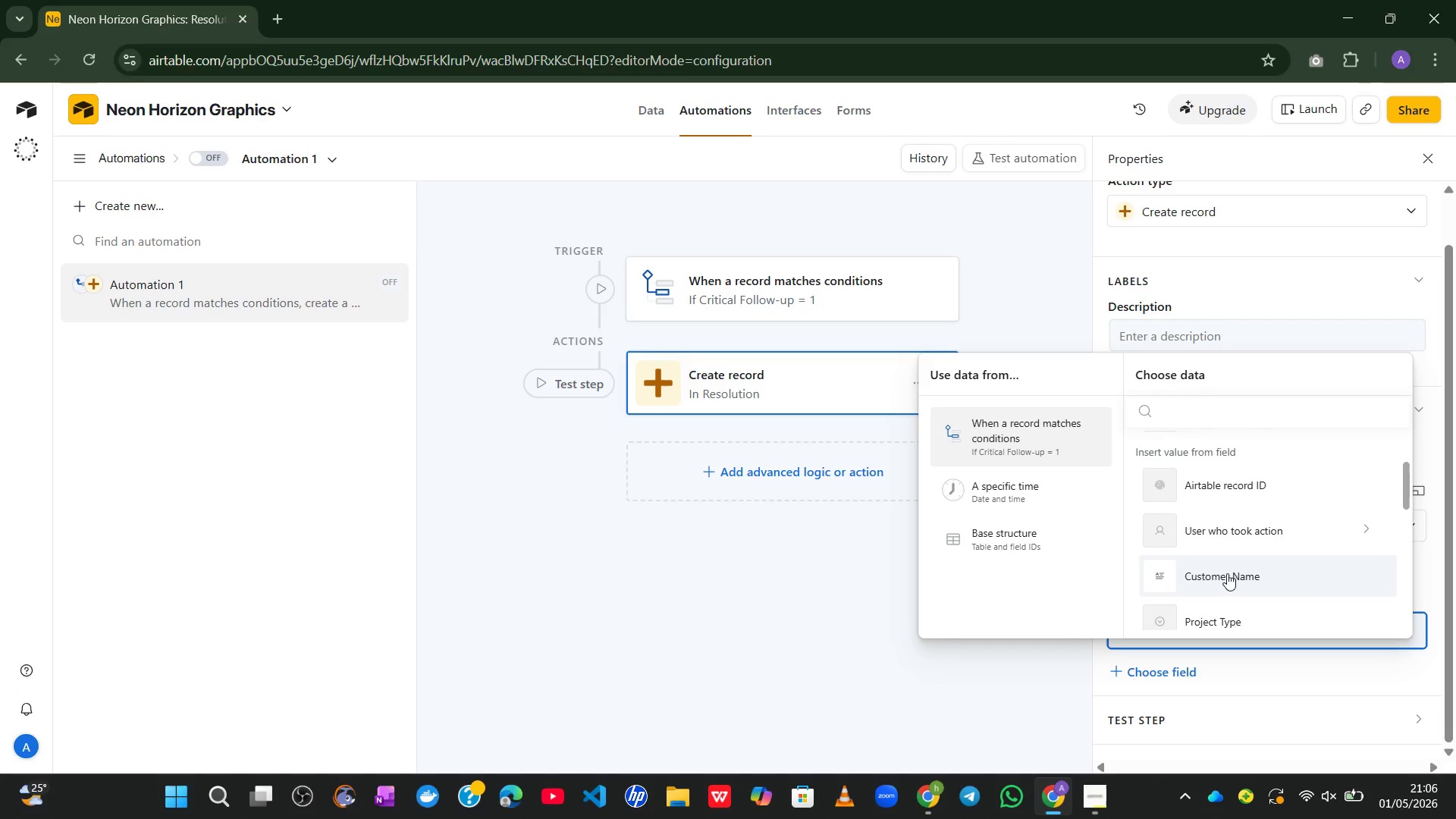 
left_click([1227, 573])
 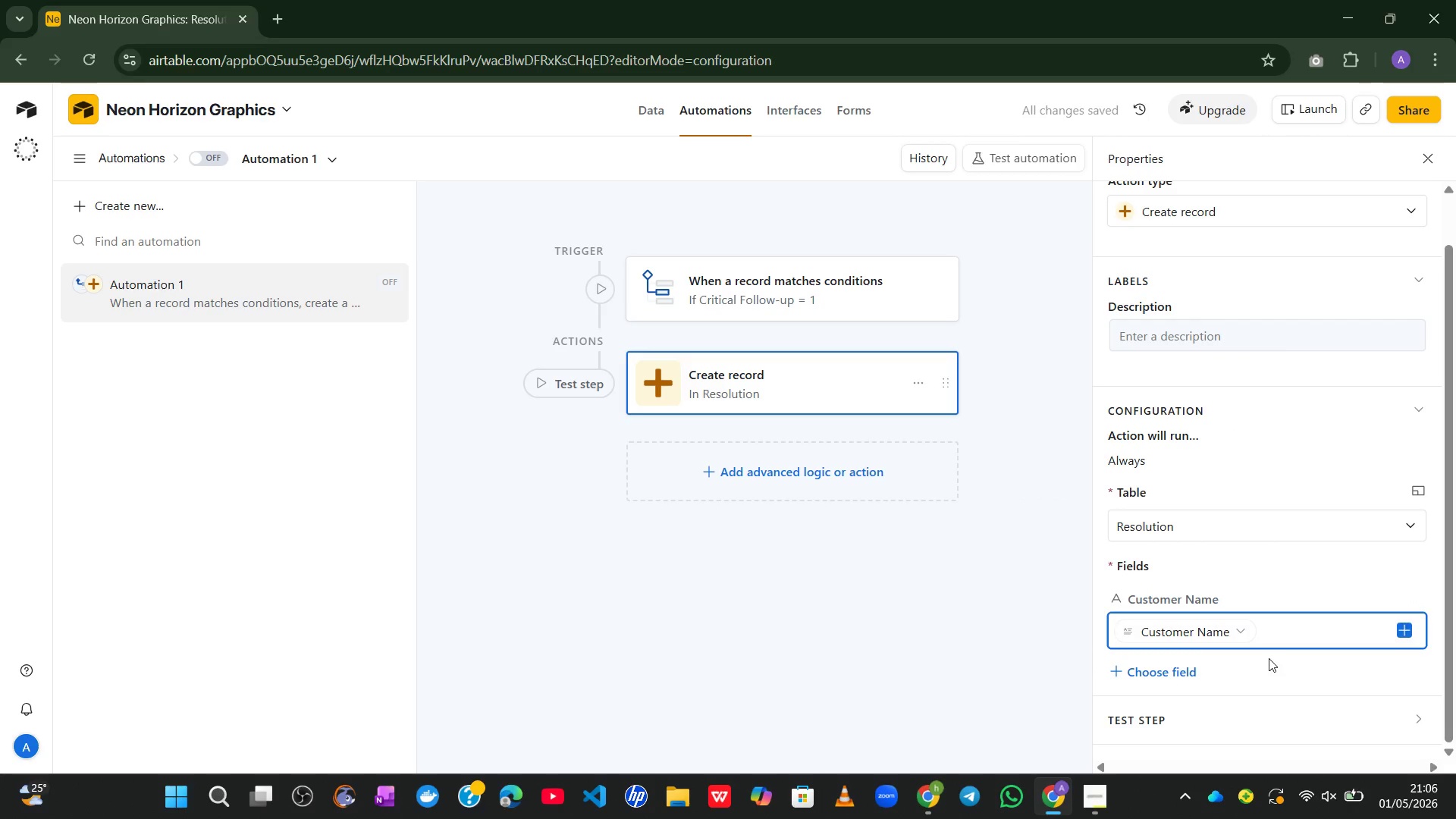 
scroll: coordinate [1269, 658], scroll_direction: none, amount: 0.0
 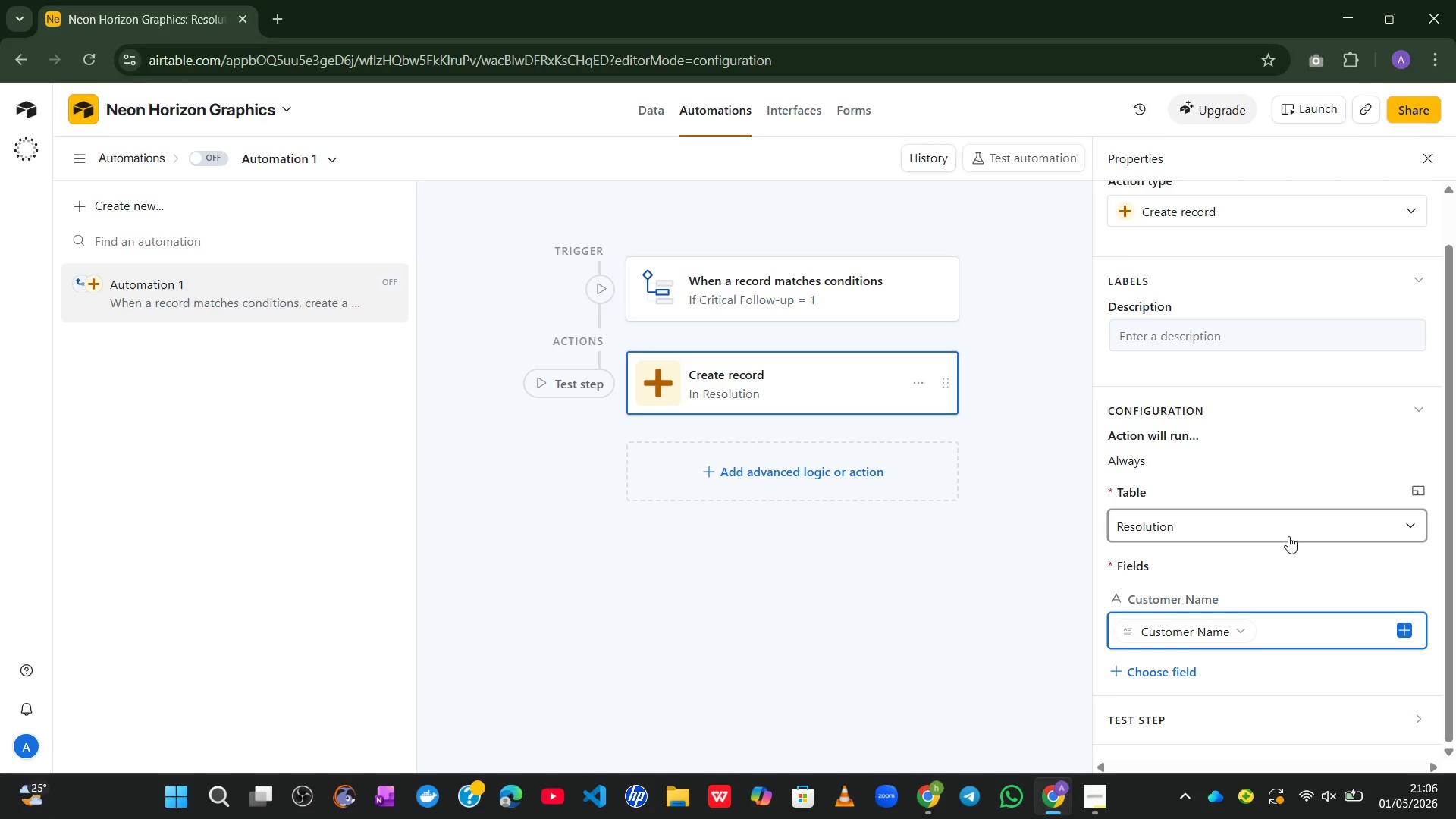 
wait(15.74)
 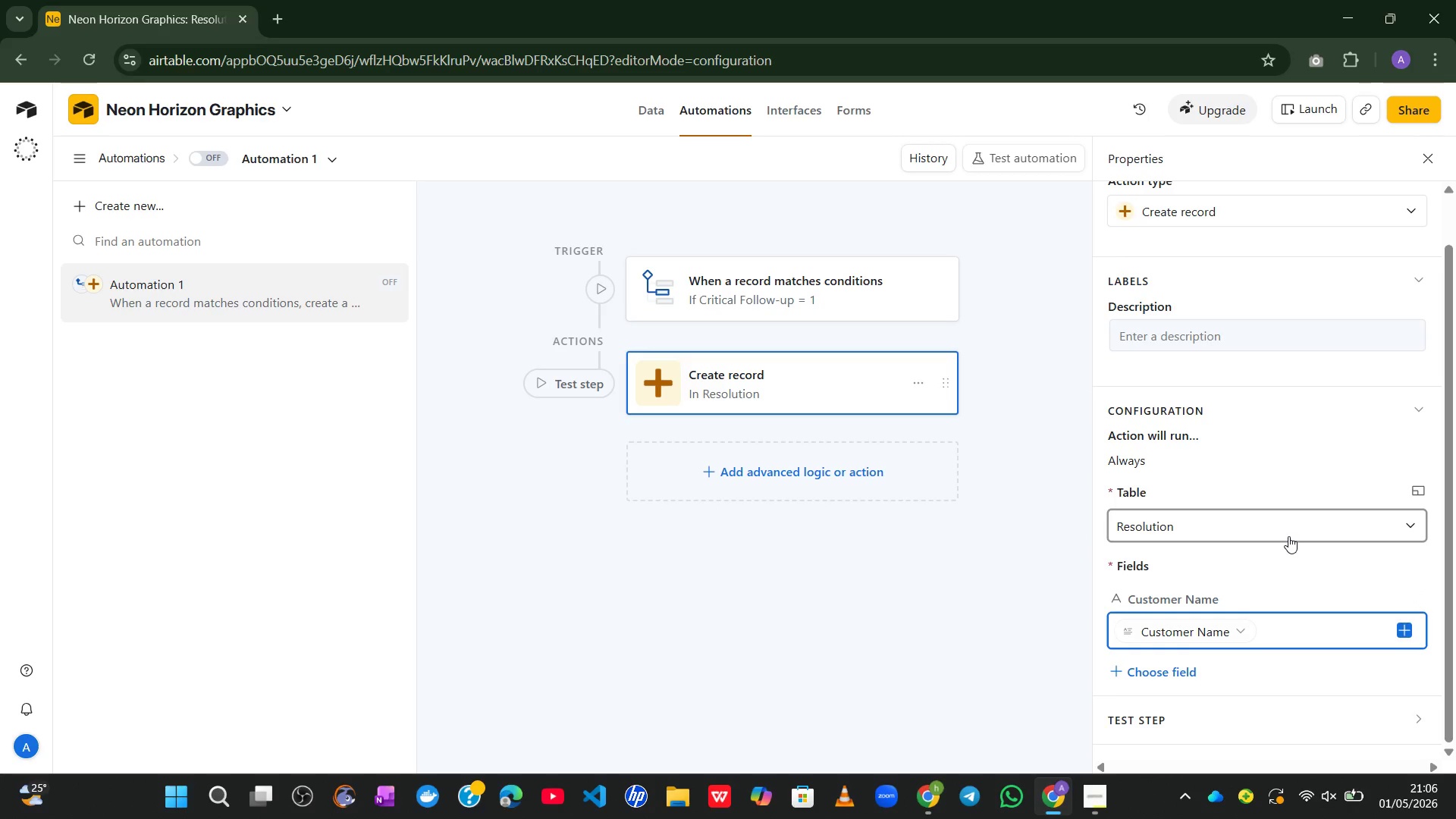 
left_click([1116, 666])
 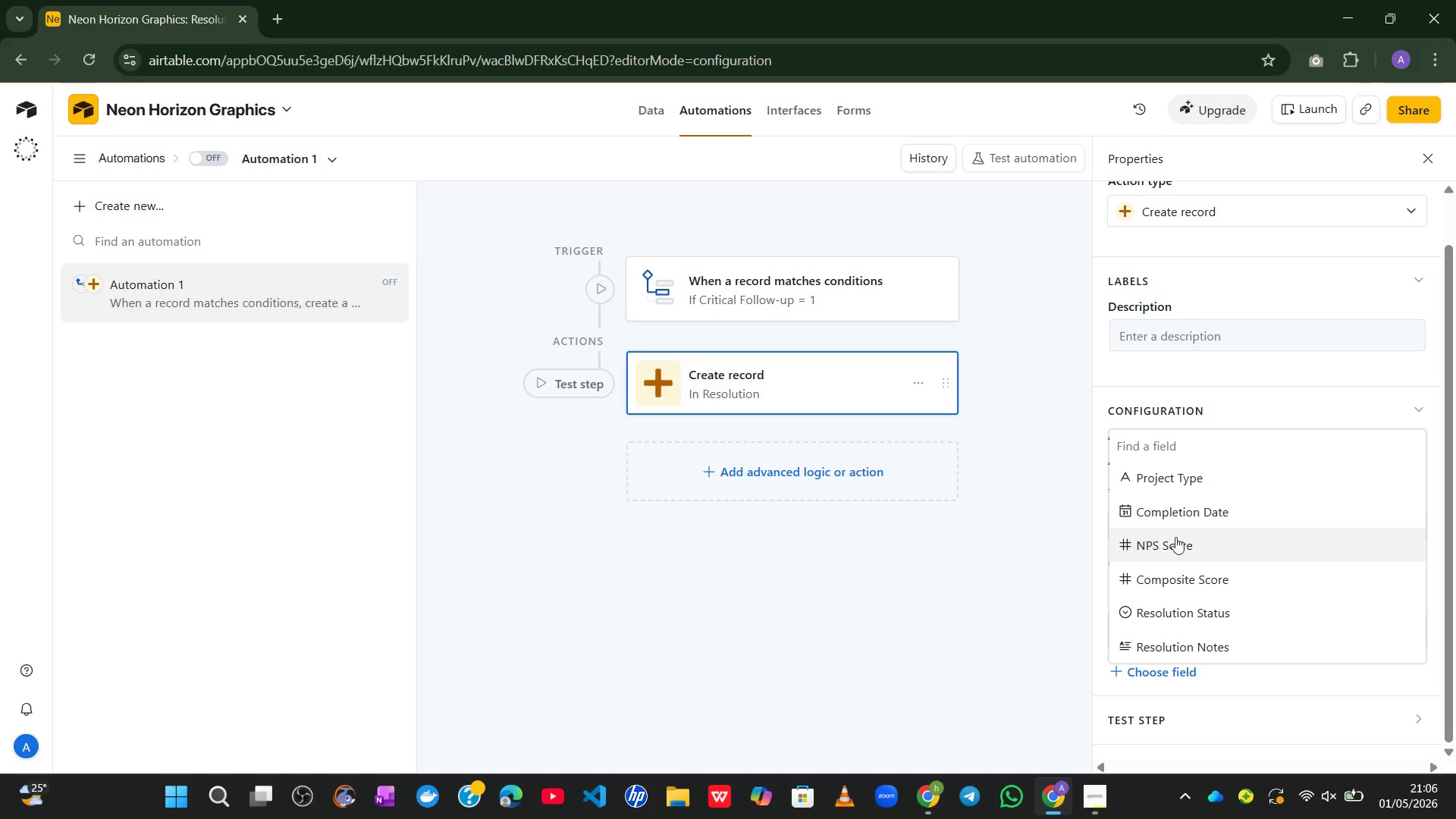 
left_click([1161, 488])
 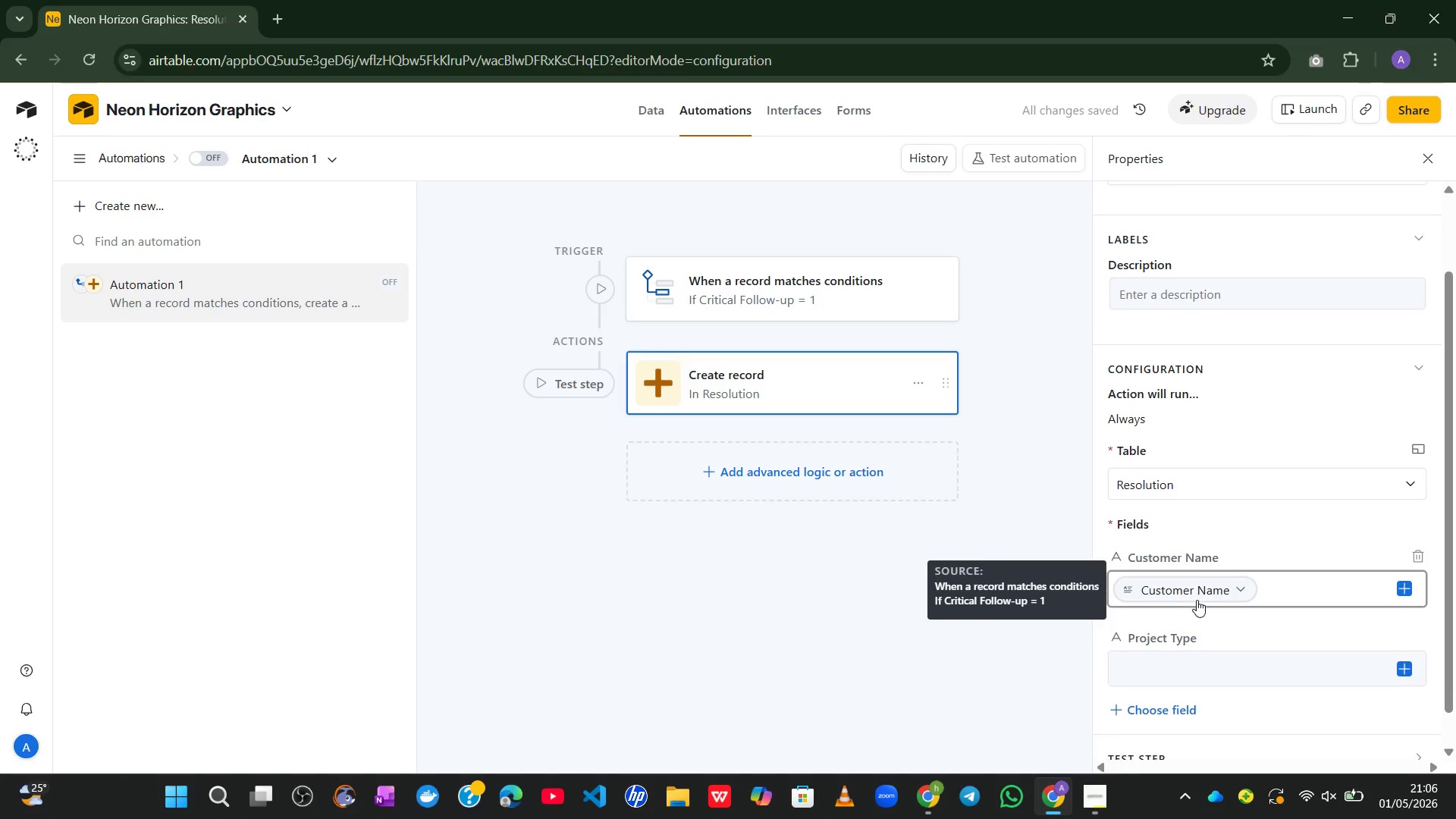 
wait(8.06)
 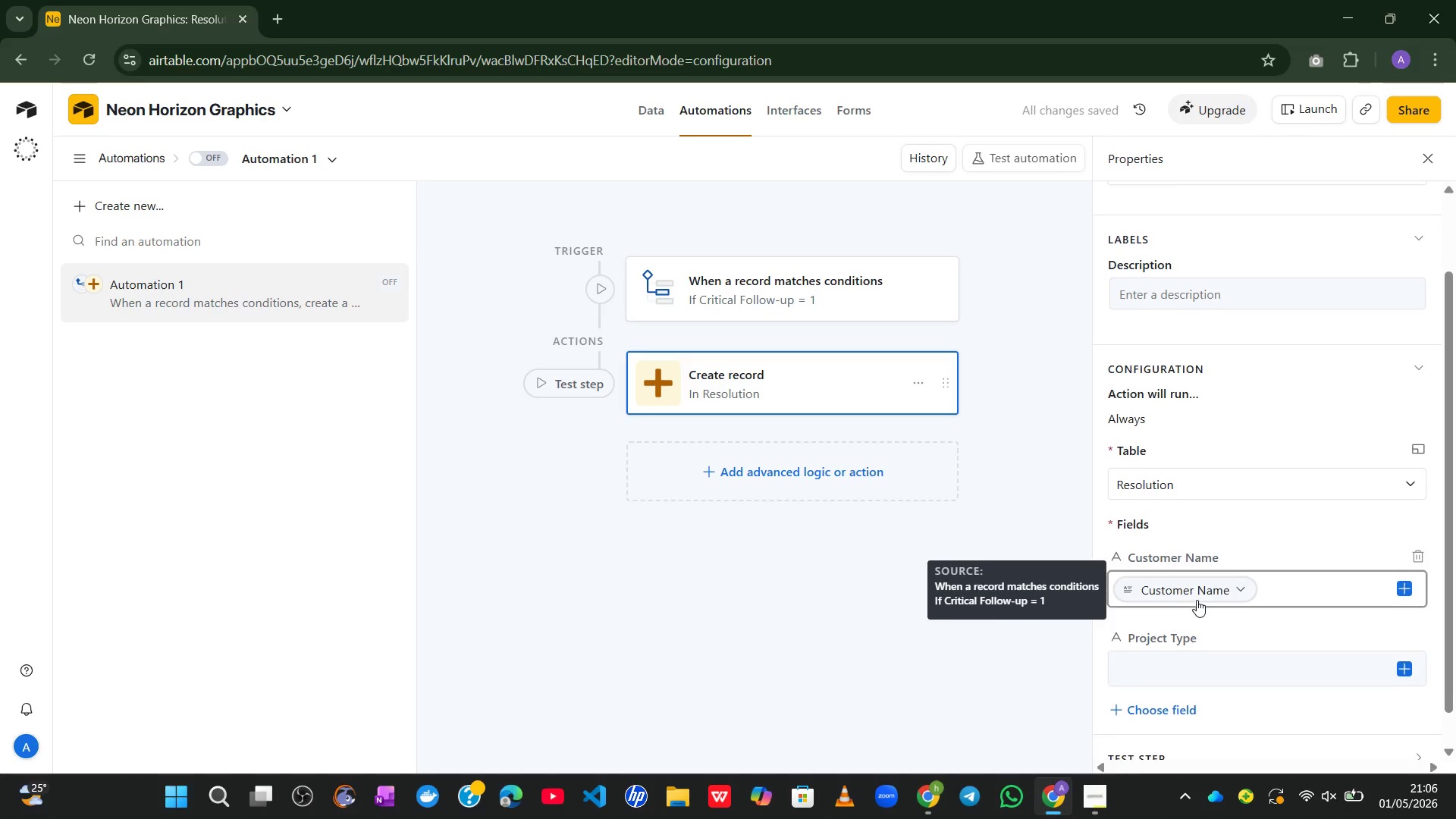 
left_click([1401, 635])
 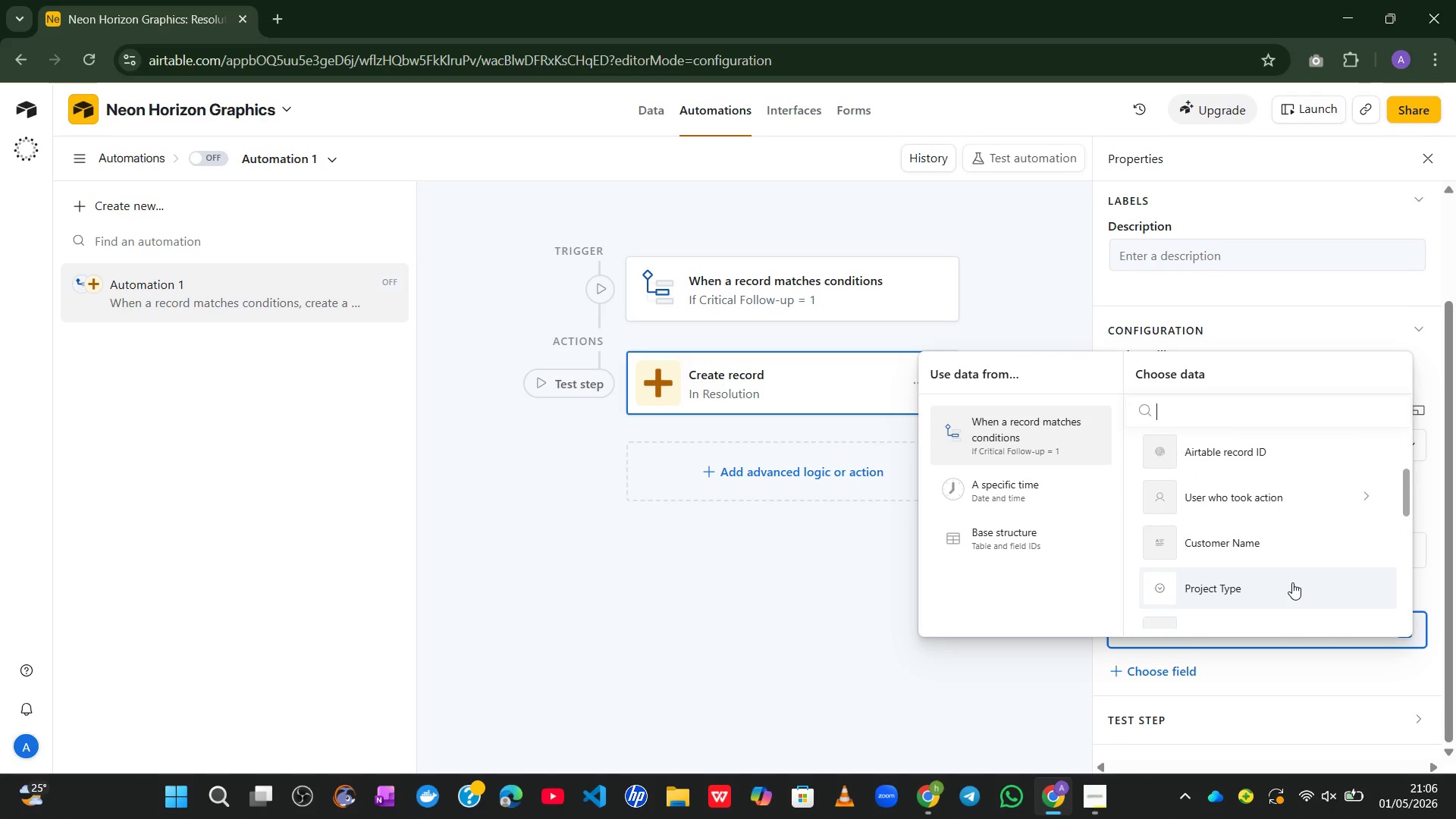 
left_click([1210, 586])
 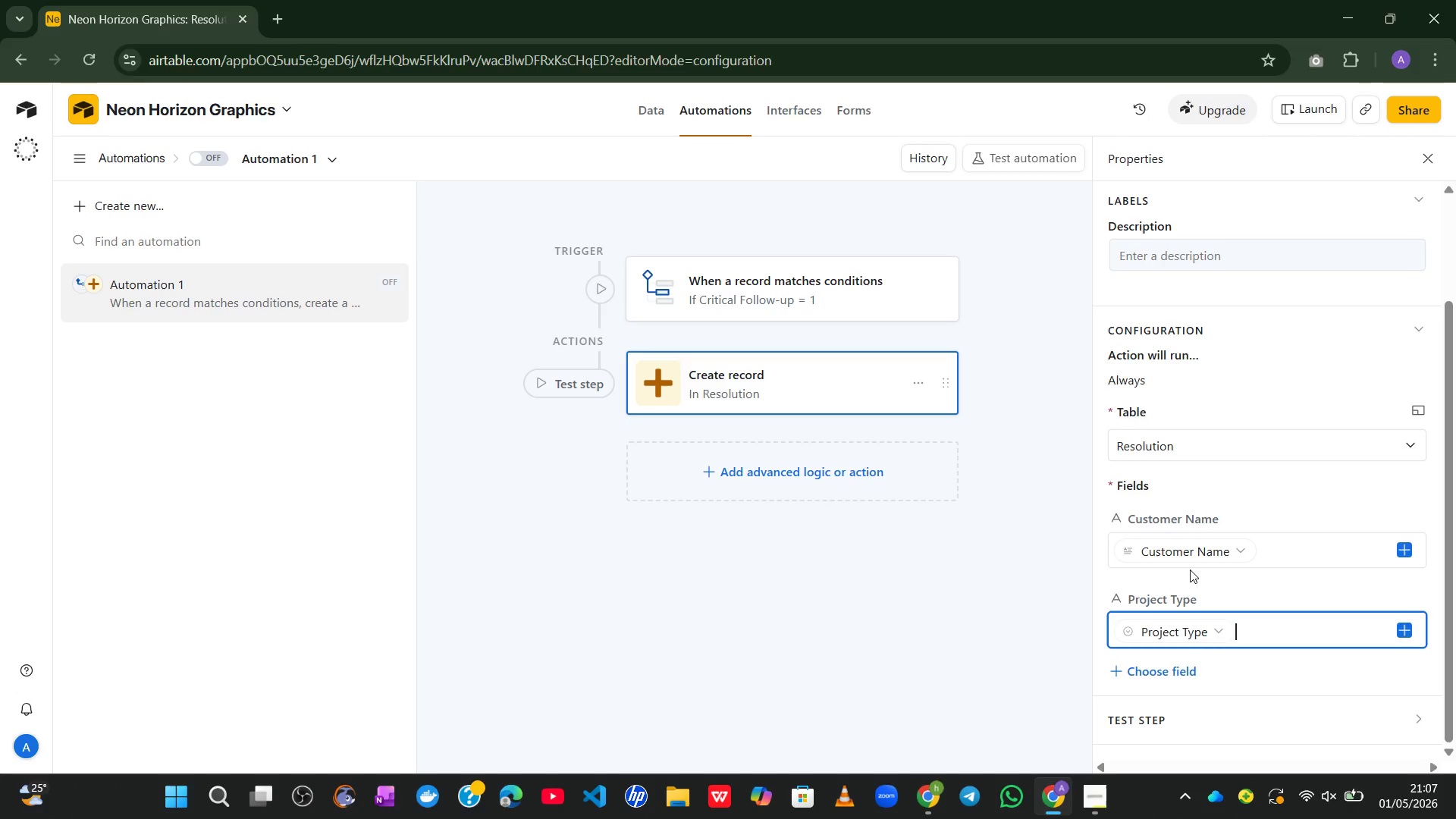 
wait(14.05)
 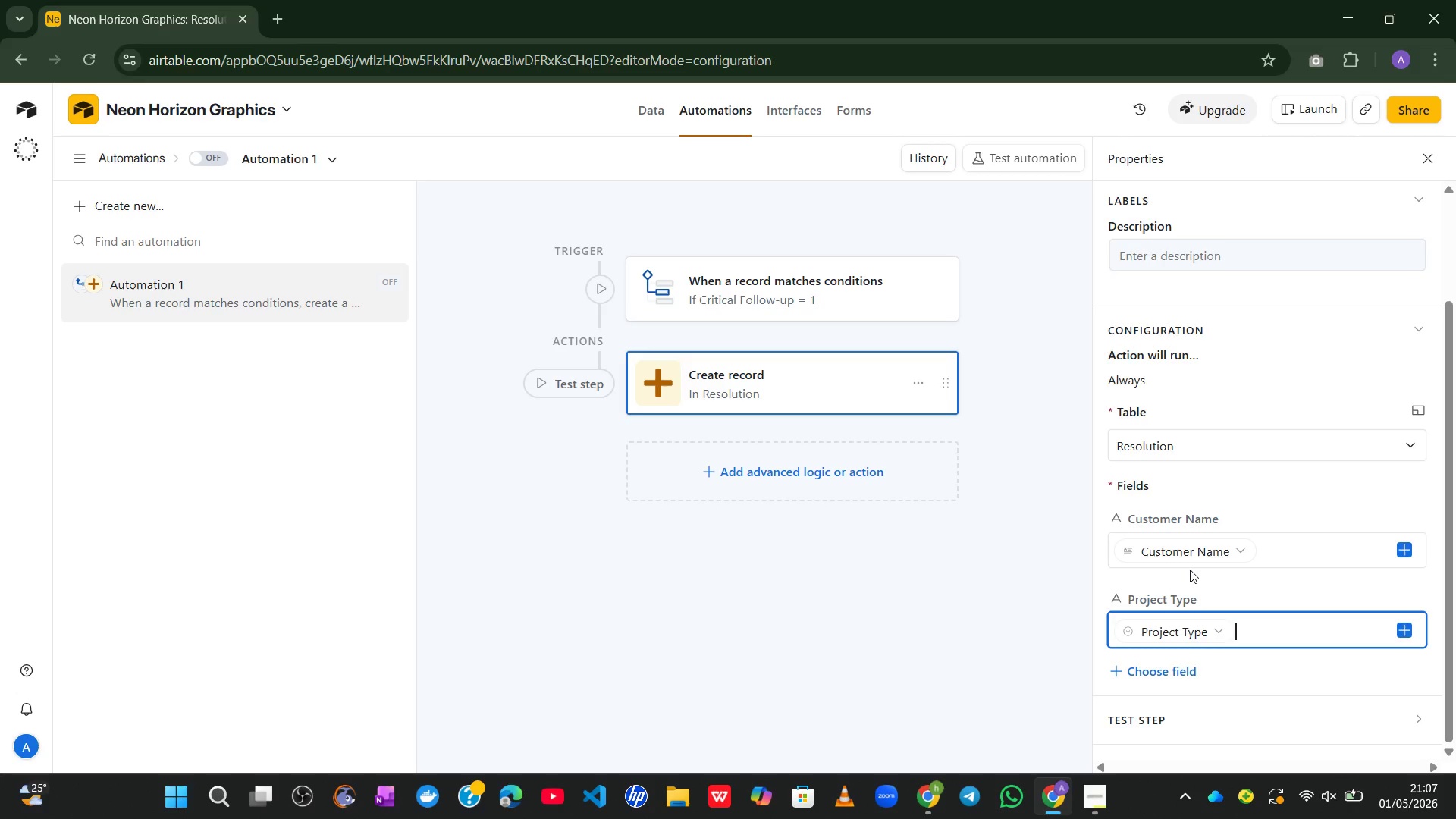 
left_click([1138, 669])
 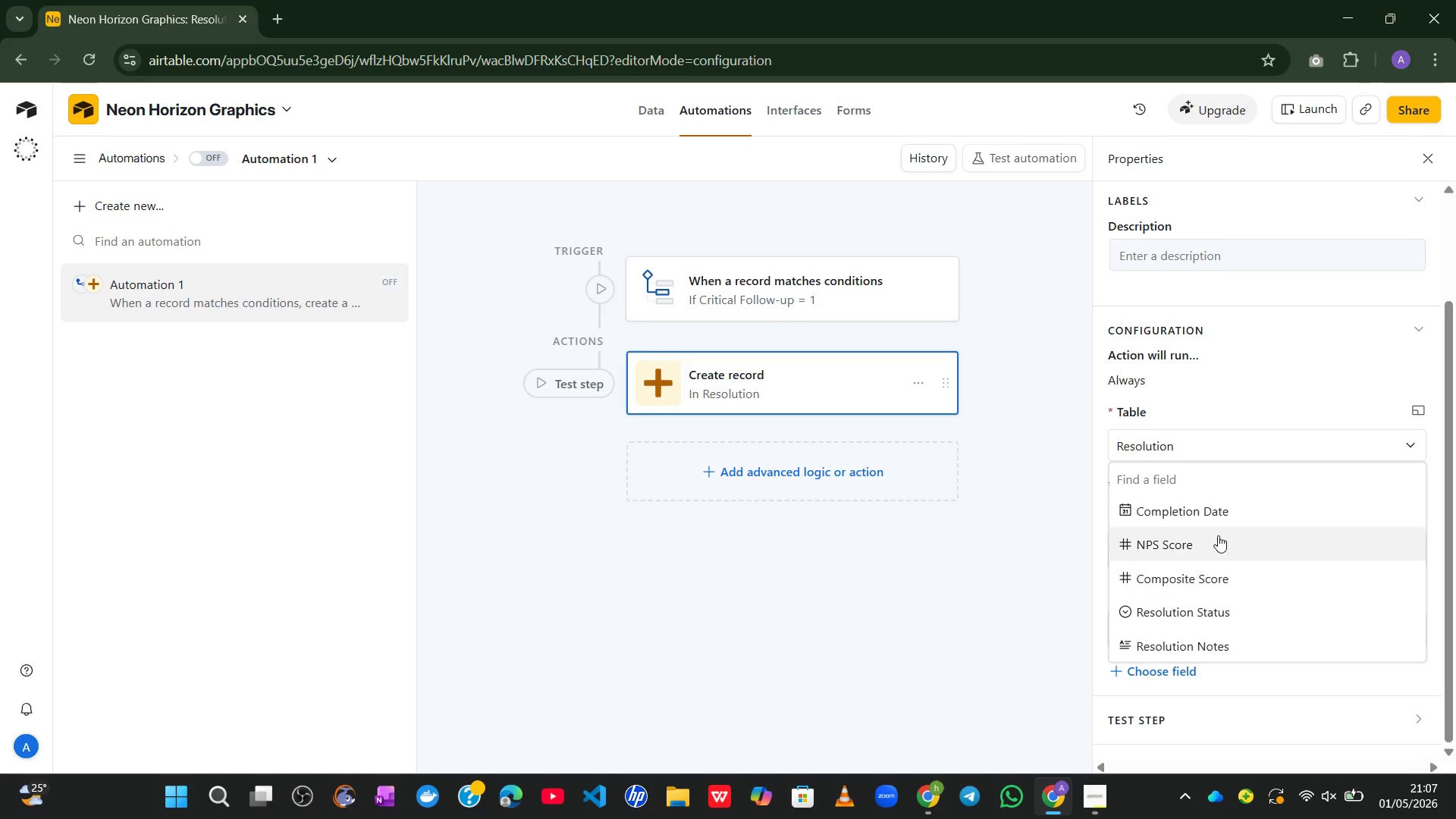 
left_click([1197, 515])
 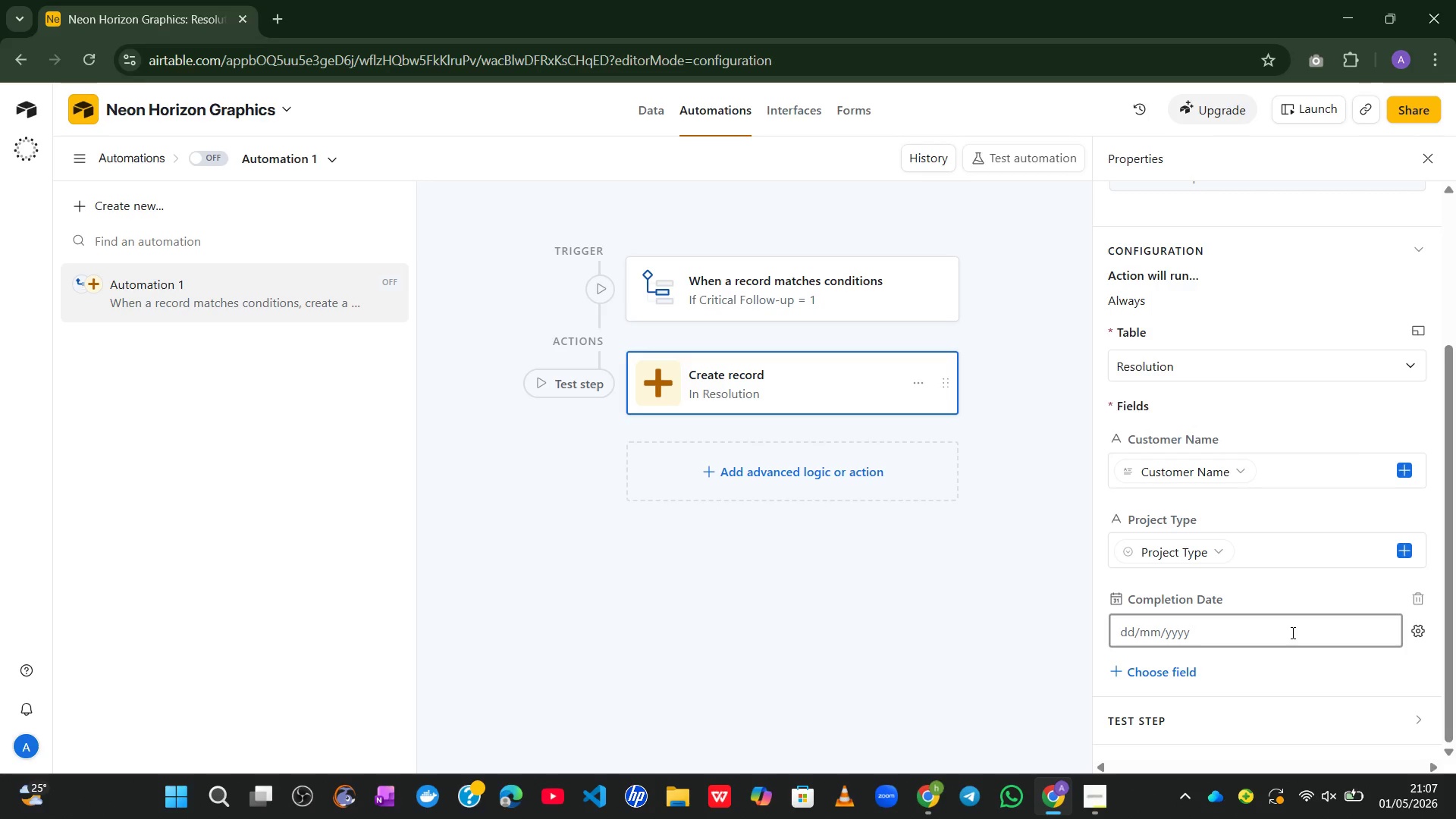 
wait(13.42)
 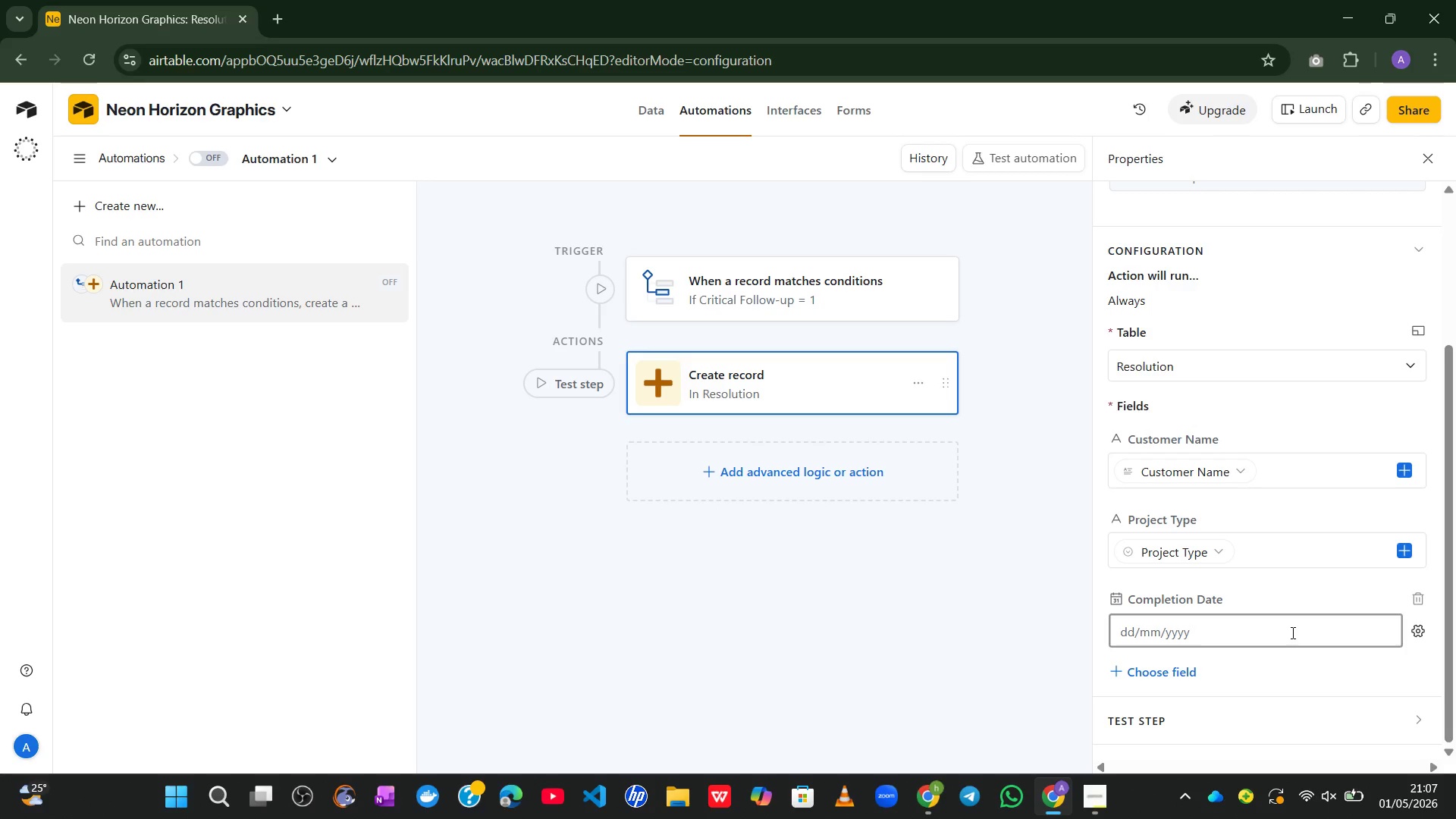 
left_click([1414, 600])
 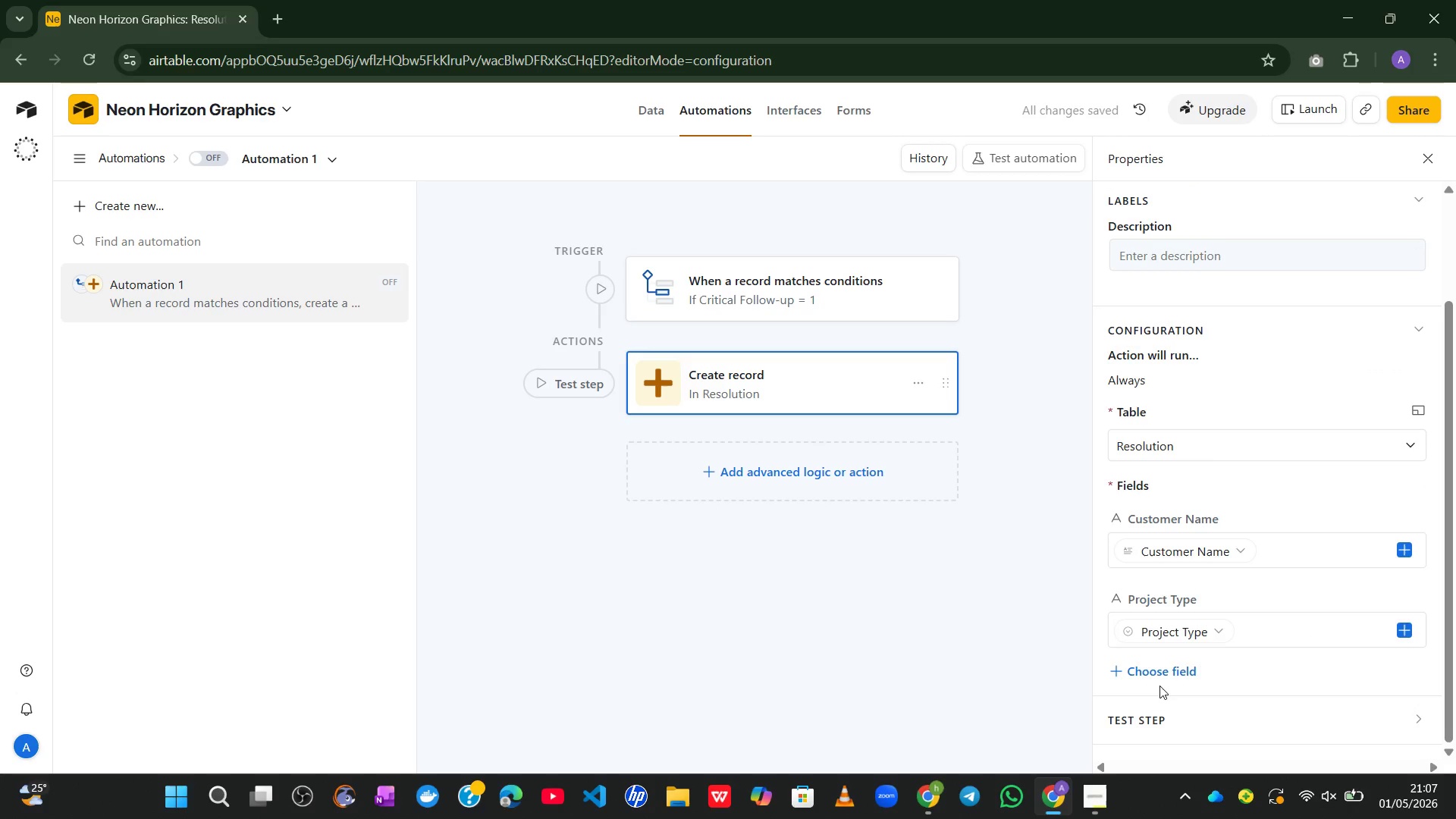 
left_click([1162, 675])
 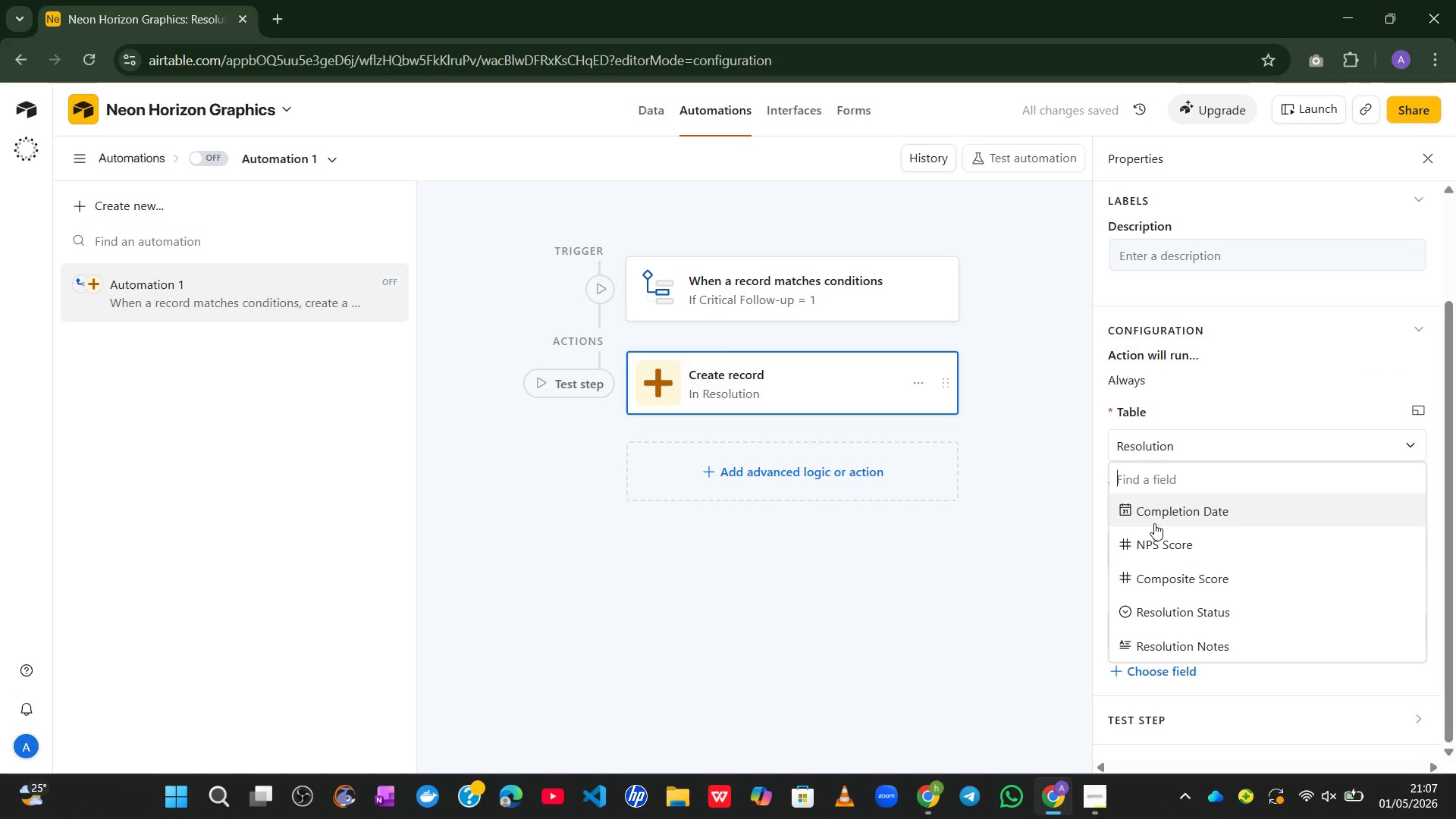 
left_click([1185, 520])
 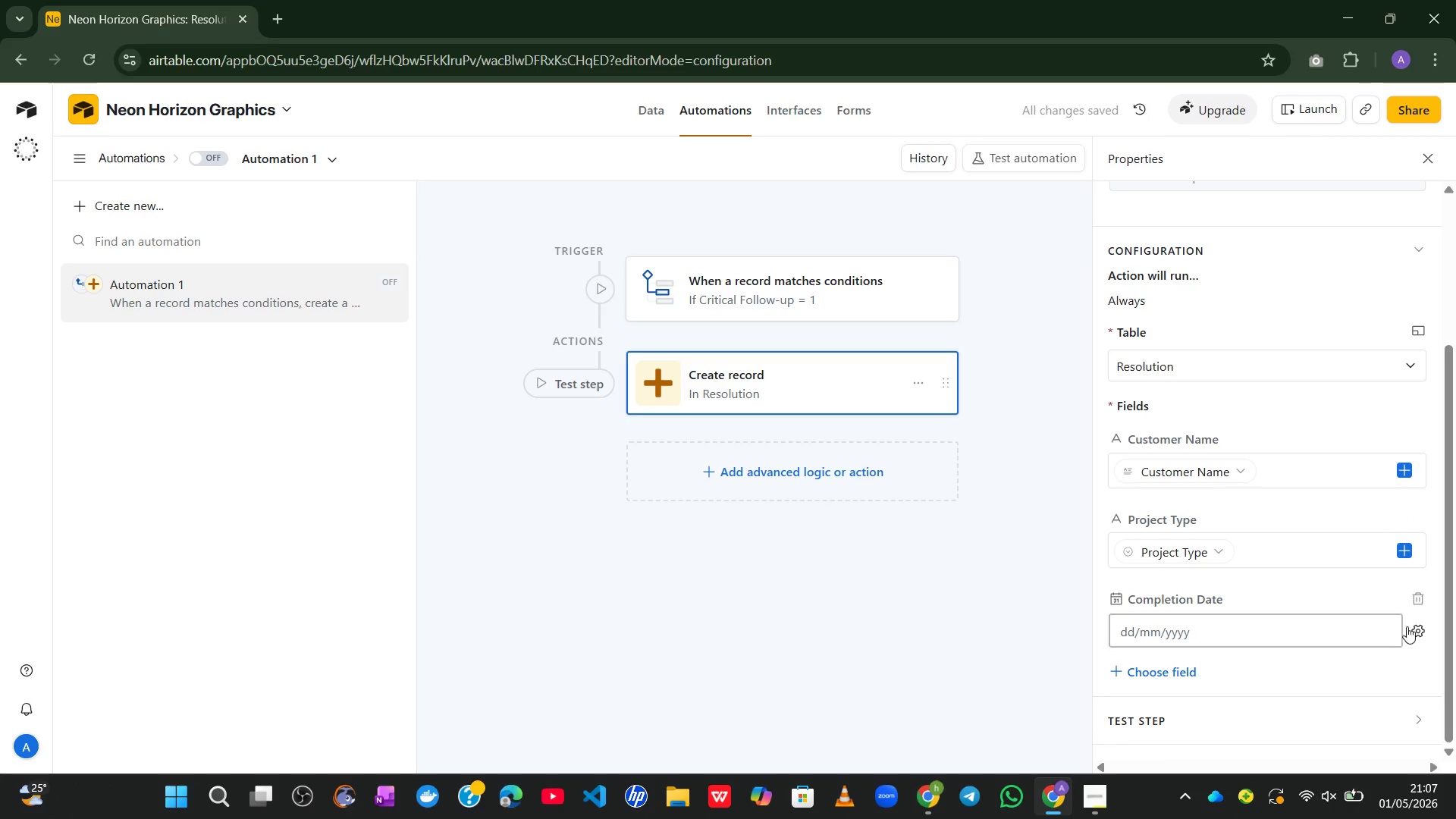 
left_click([1420, 626])
 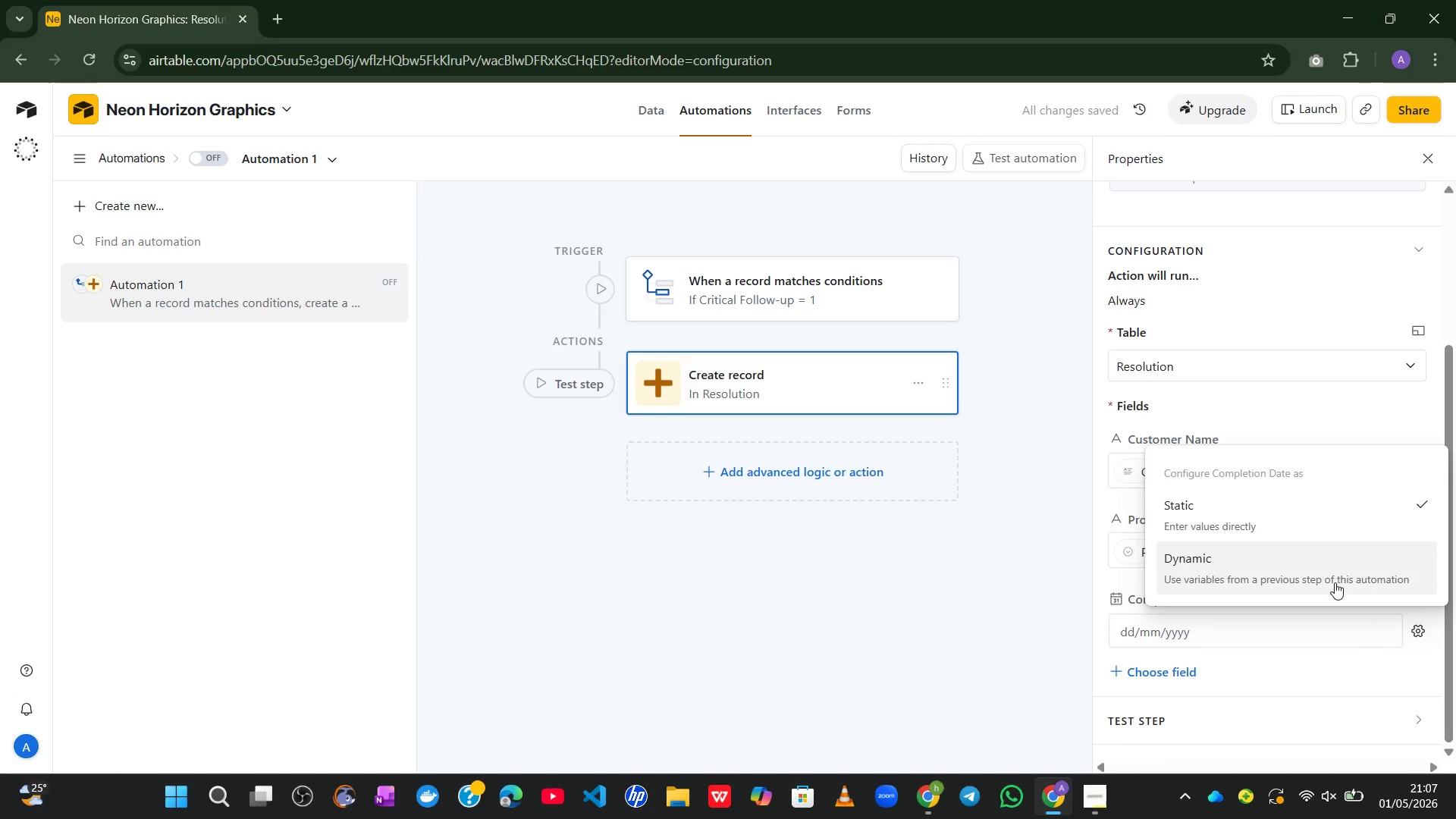 
left_click([1335, 582])
 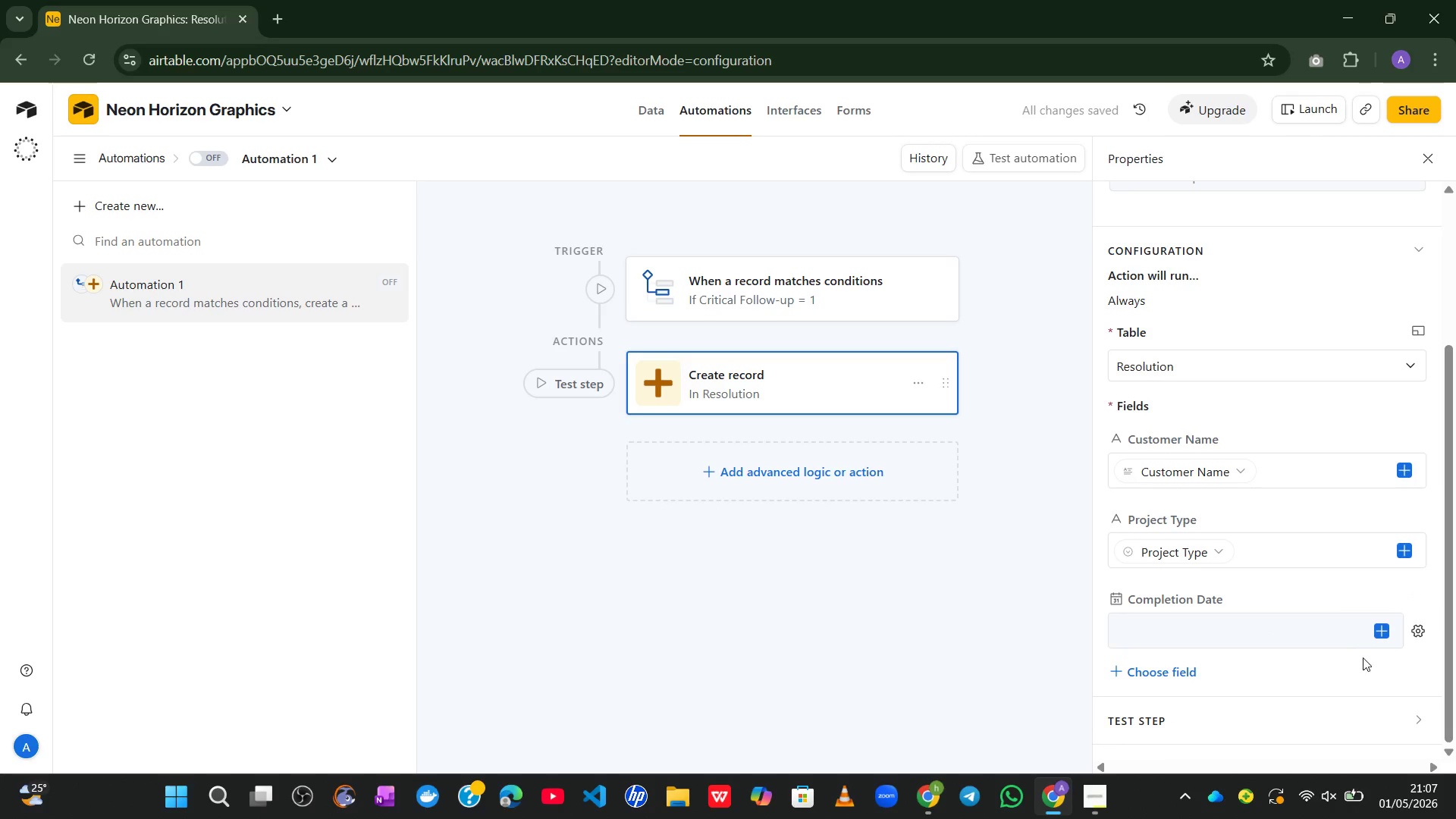 
left_click([1378, 632])
 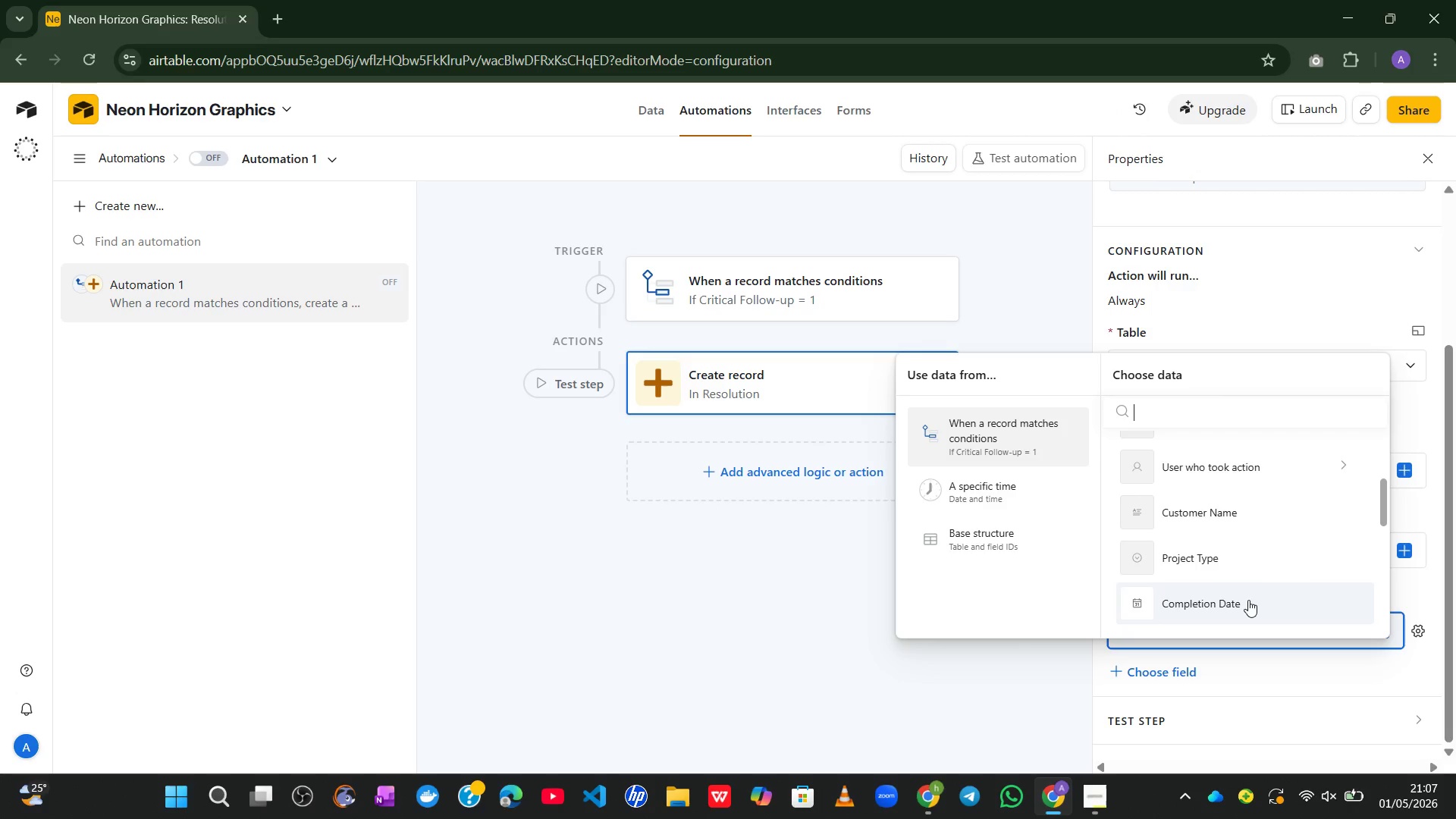 
wait(6.14)
 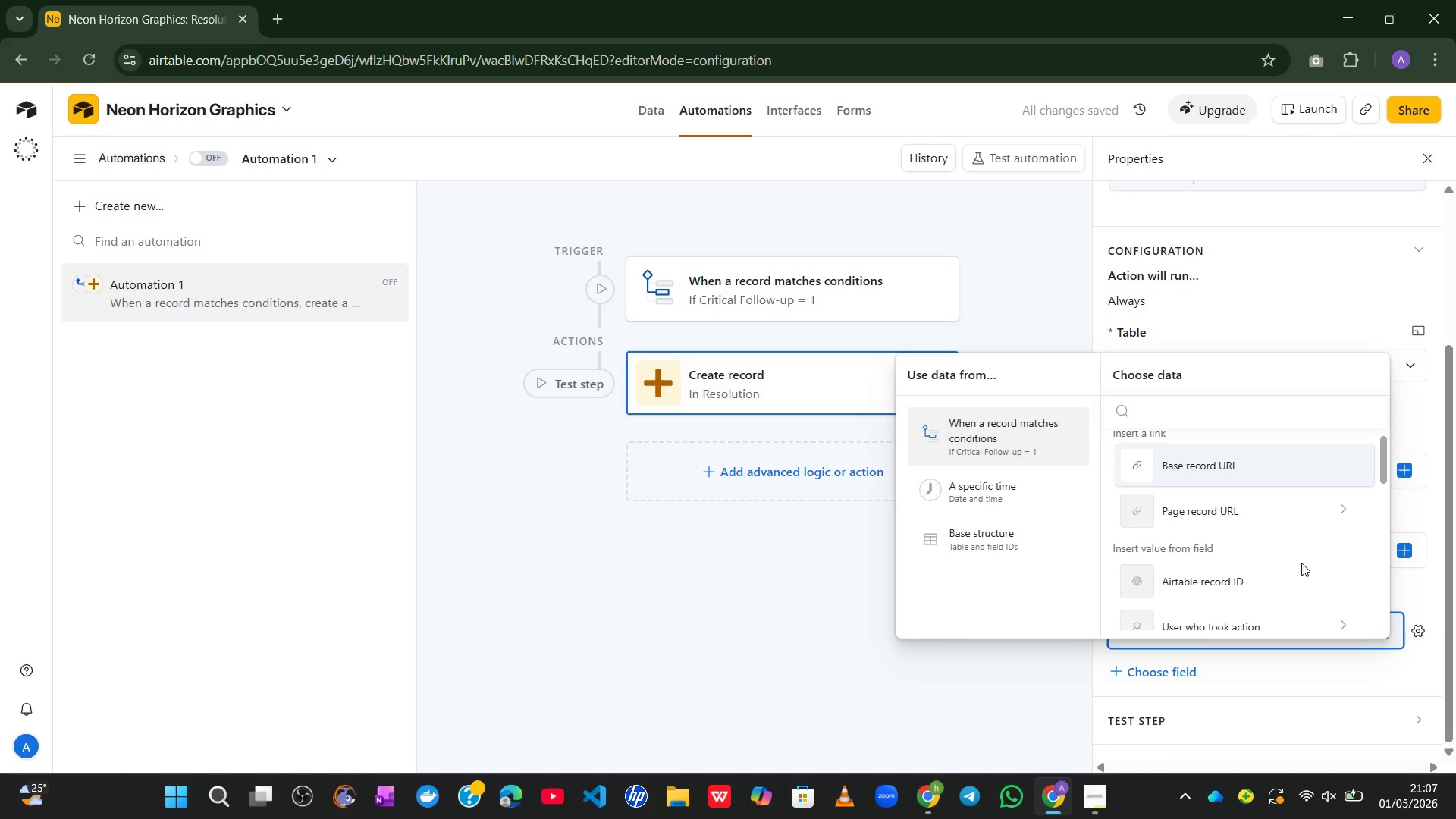 
left_click([1248, 600])
 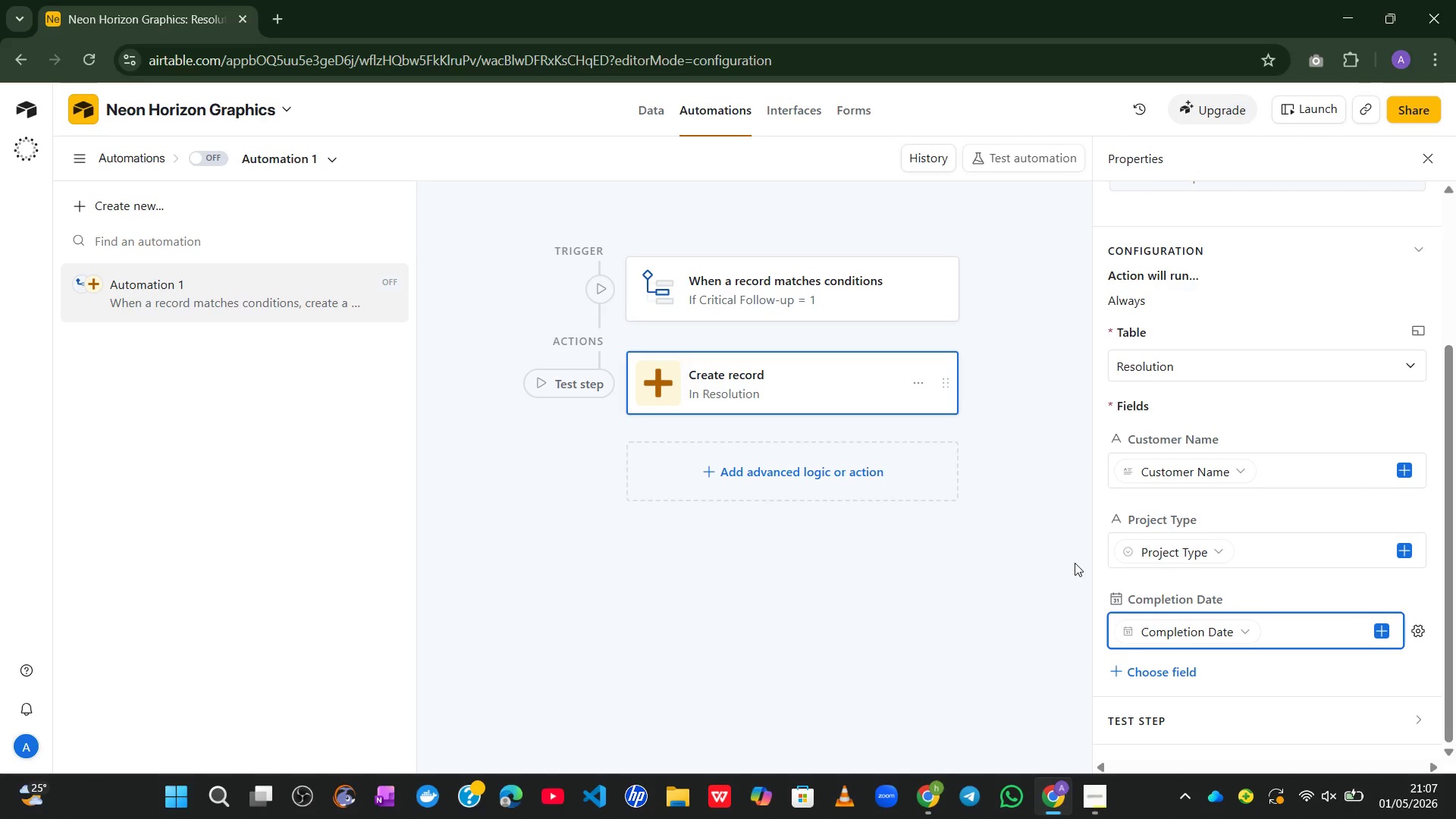 
wait(12.33)
 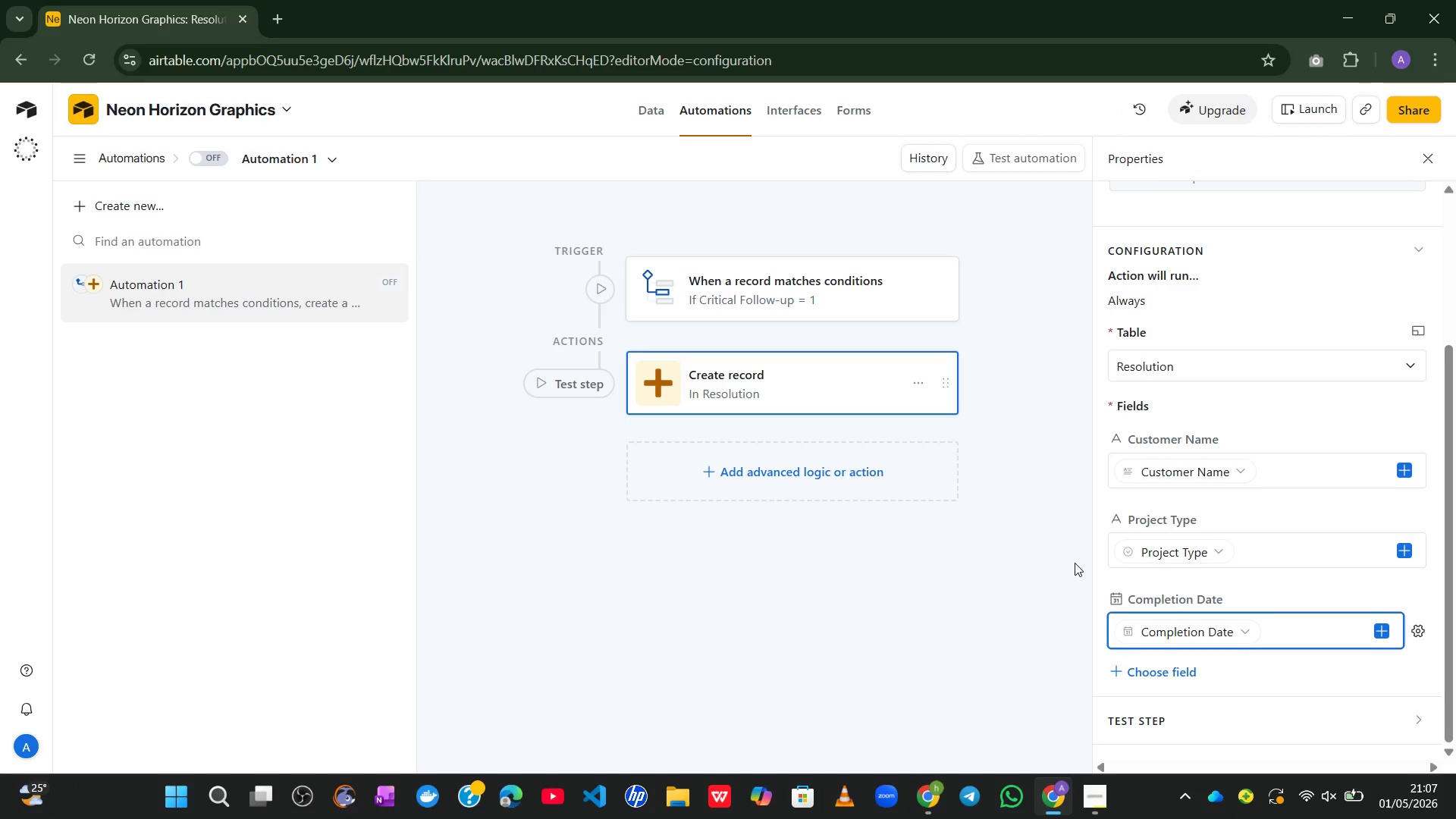 
left_click([1271, 589])
 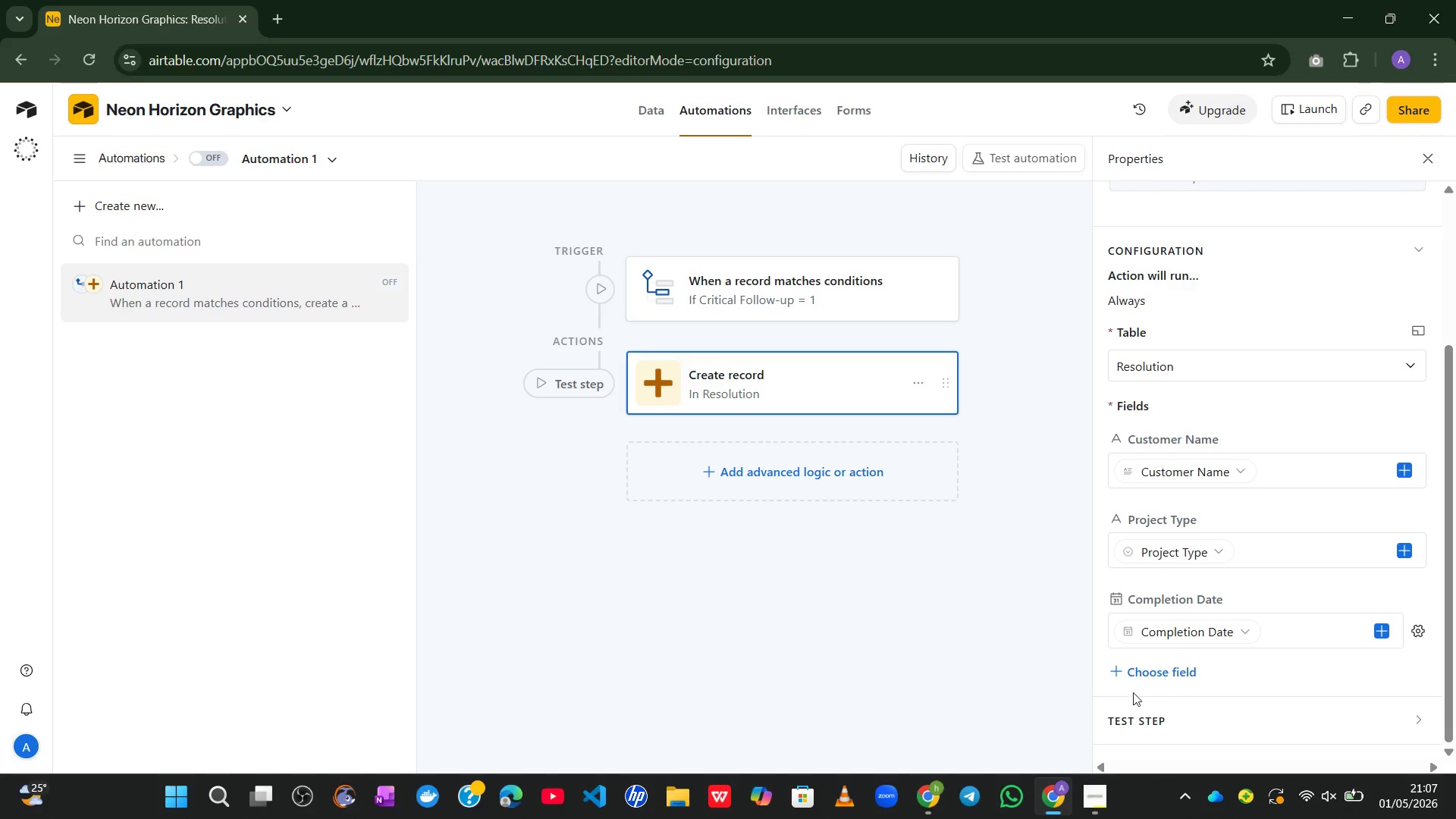 
left_click([1131, 679])
 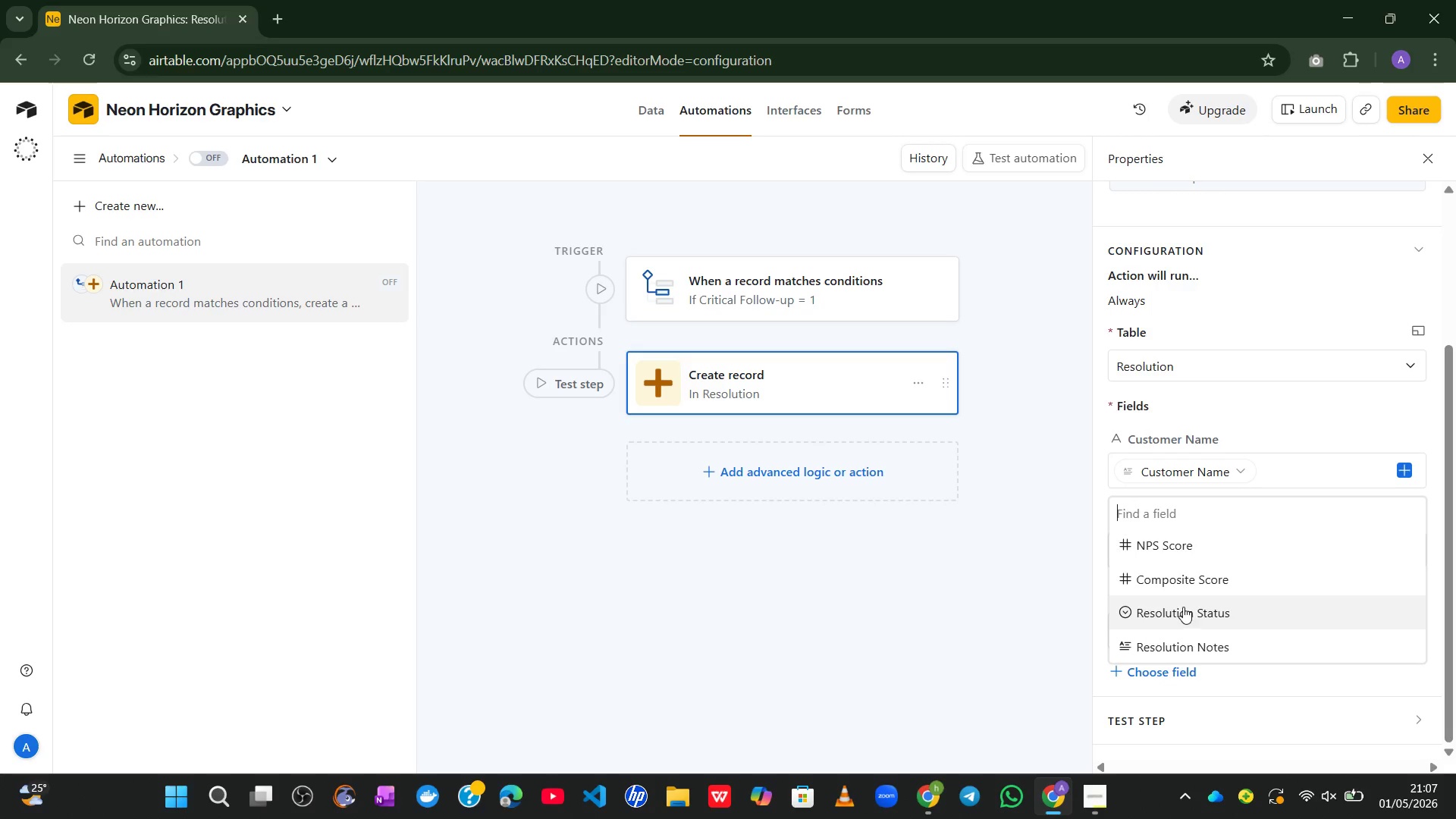 
left_click([1147, 556])
 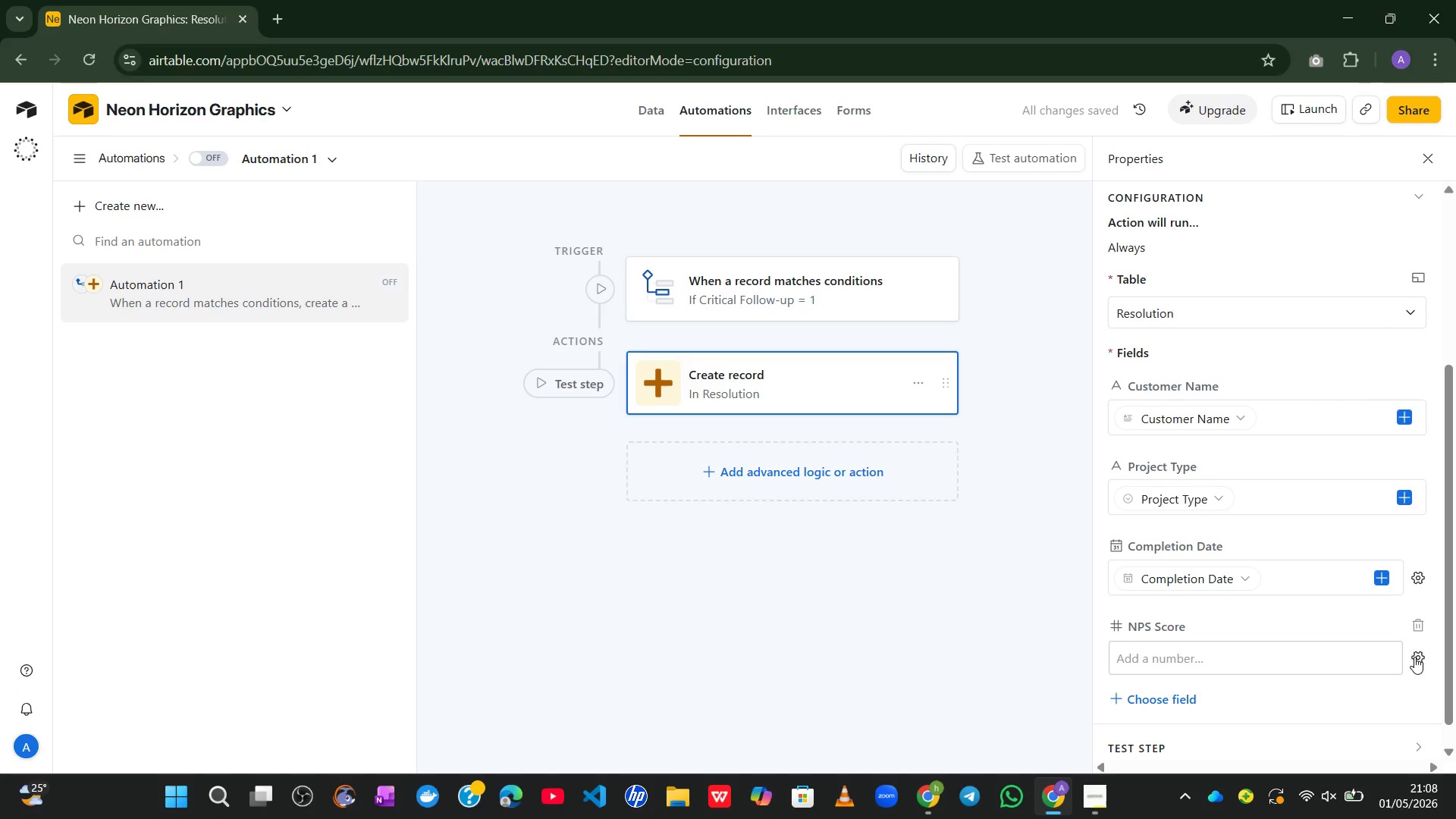 
wait(6.22)
 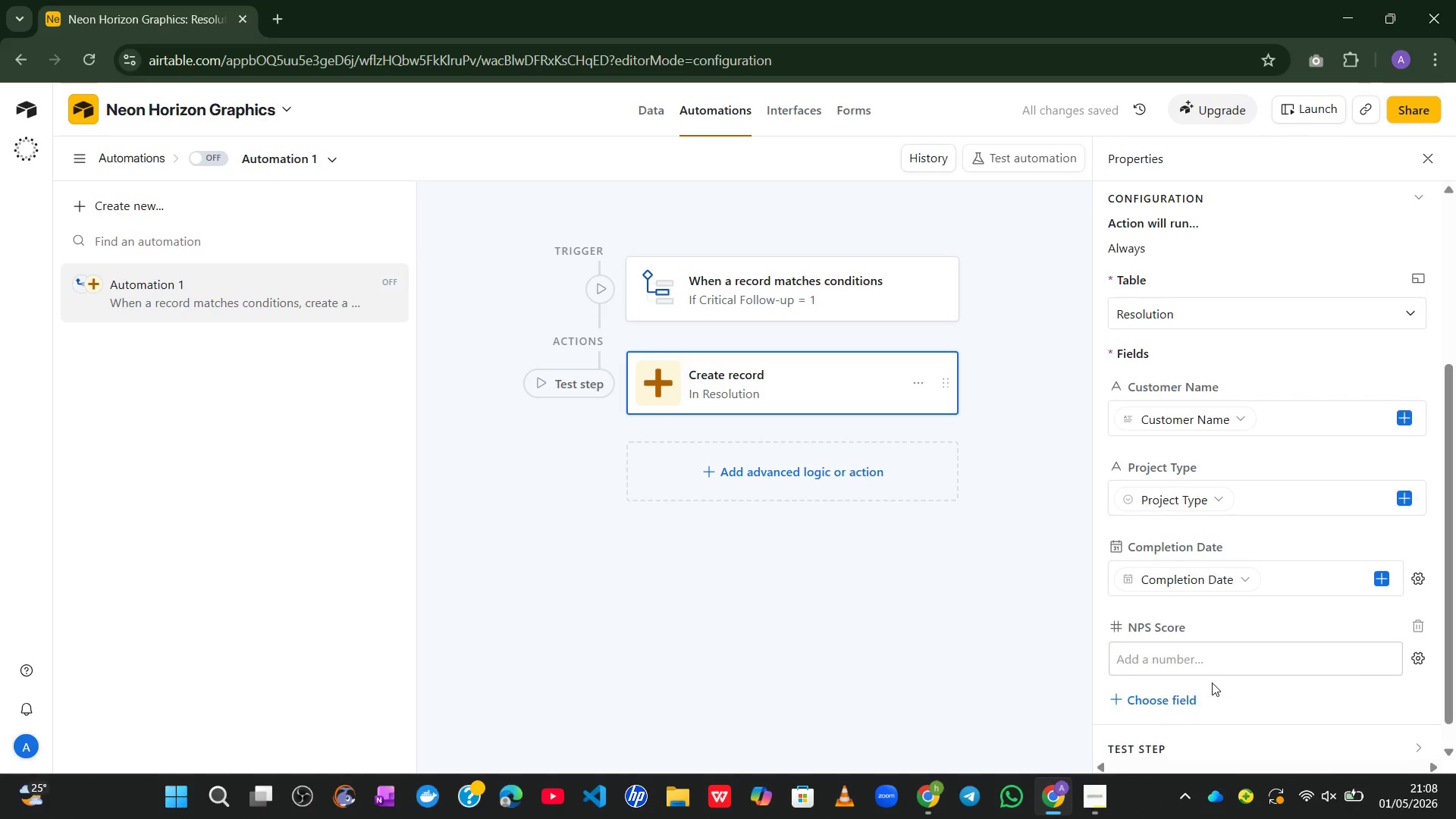 
left_click([1421, 655])
 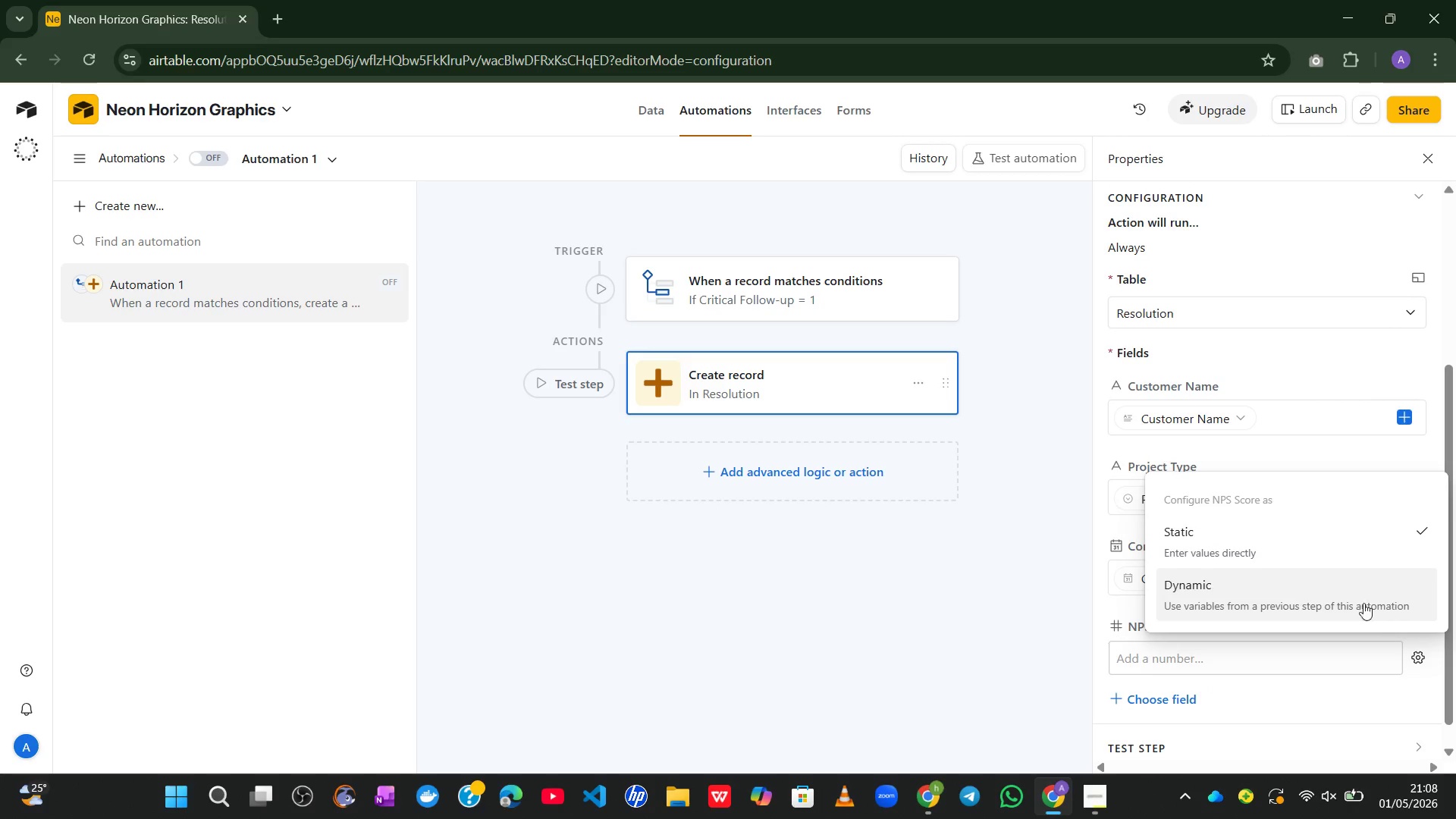 
left_click([1351, 599])
 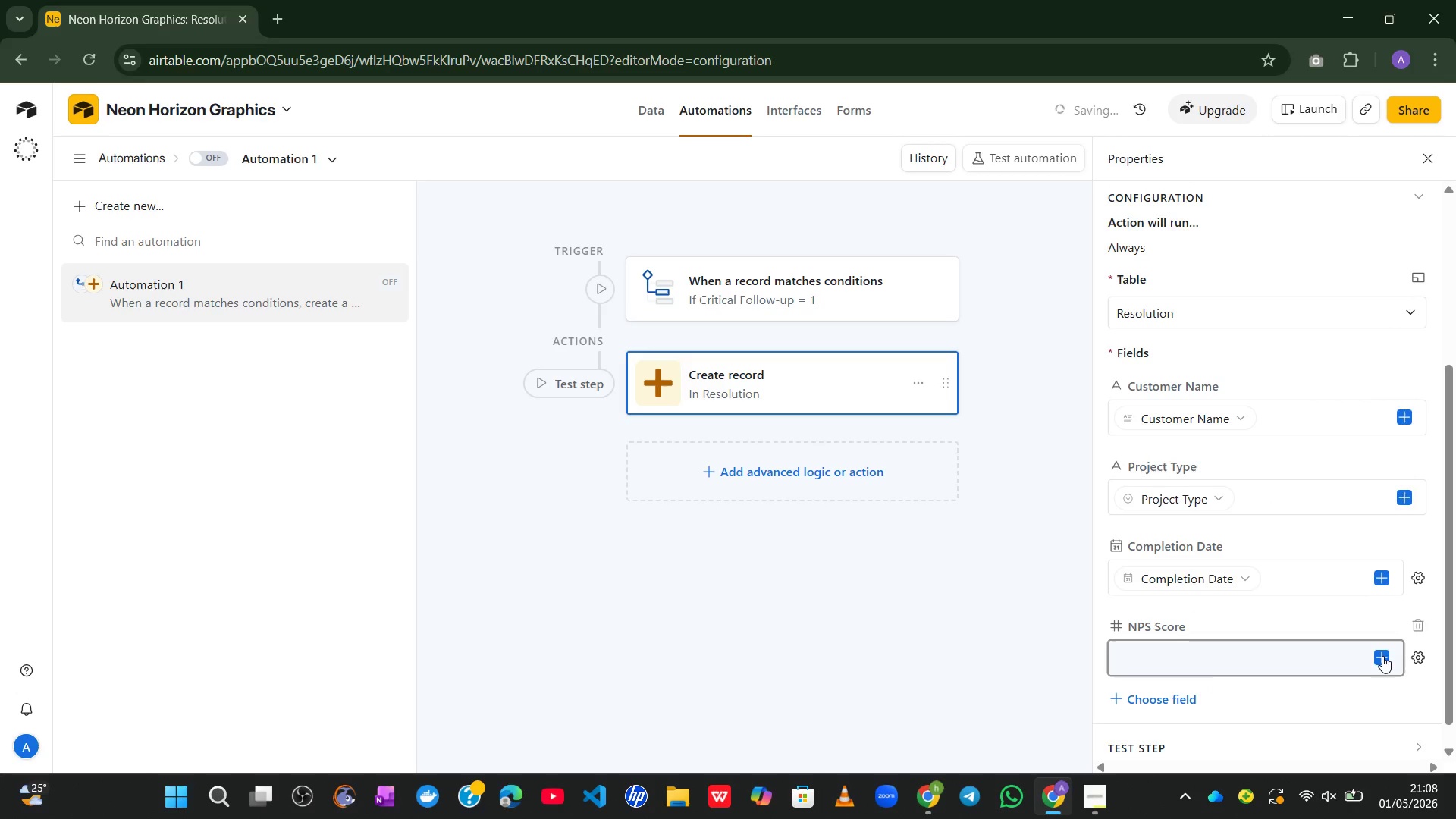 
left_click([1382, 659])
 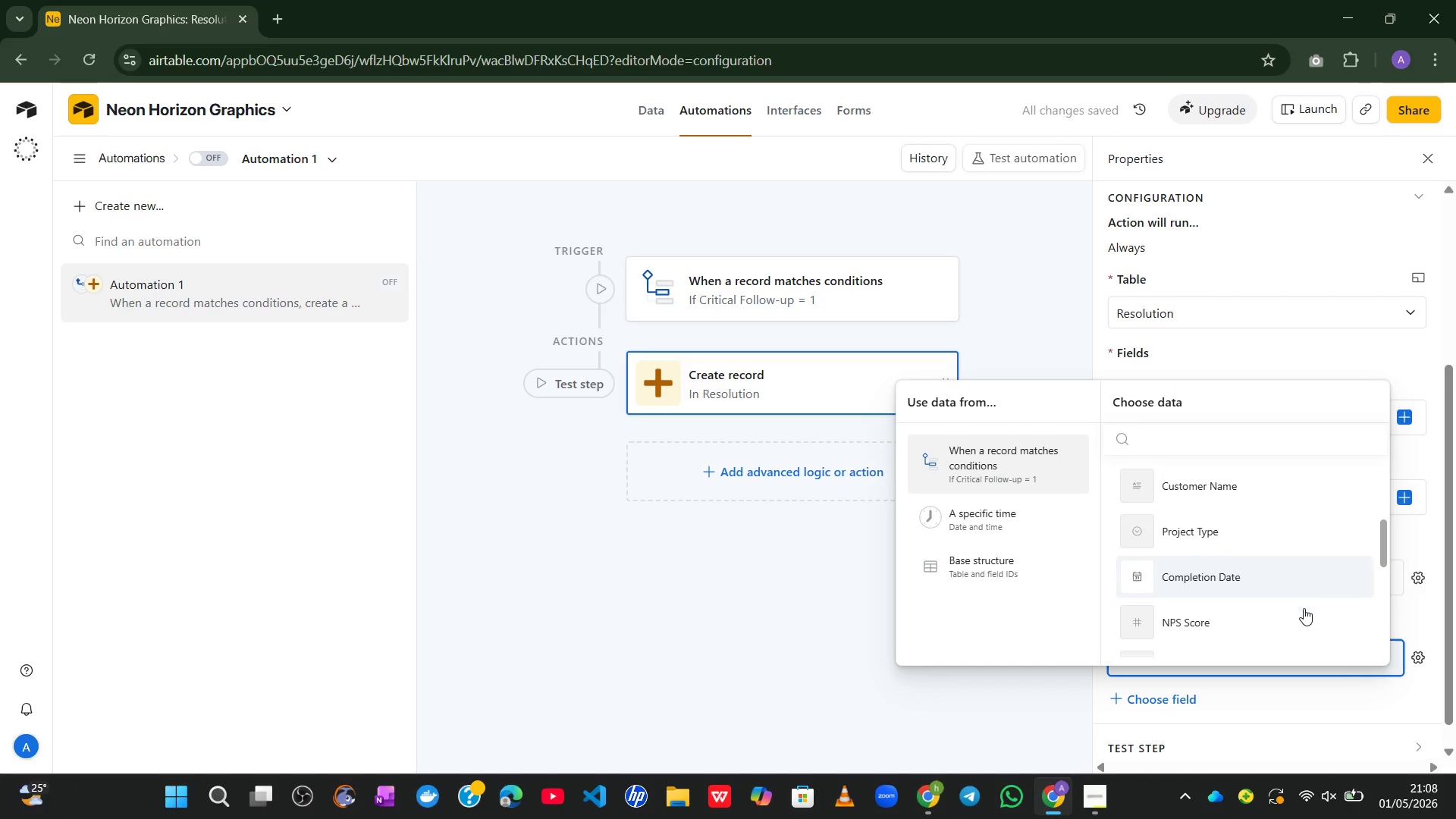 
wait(5.64)
 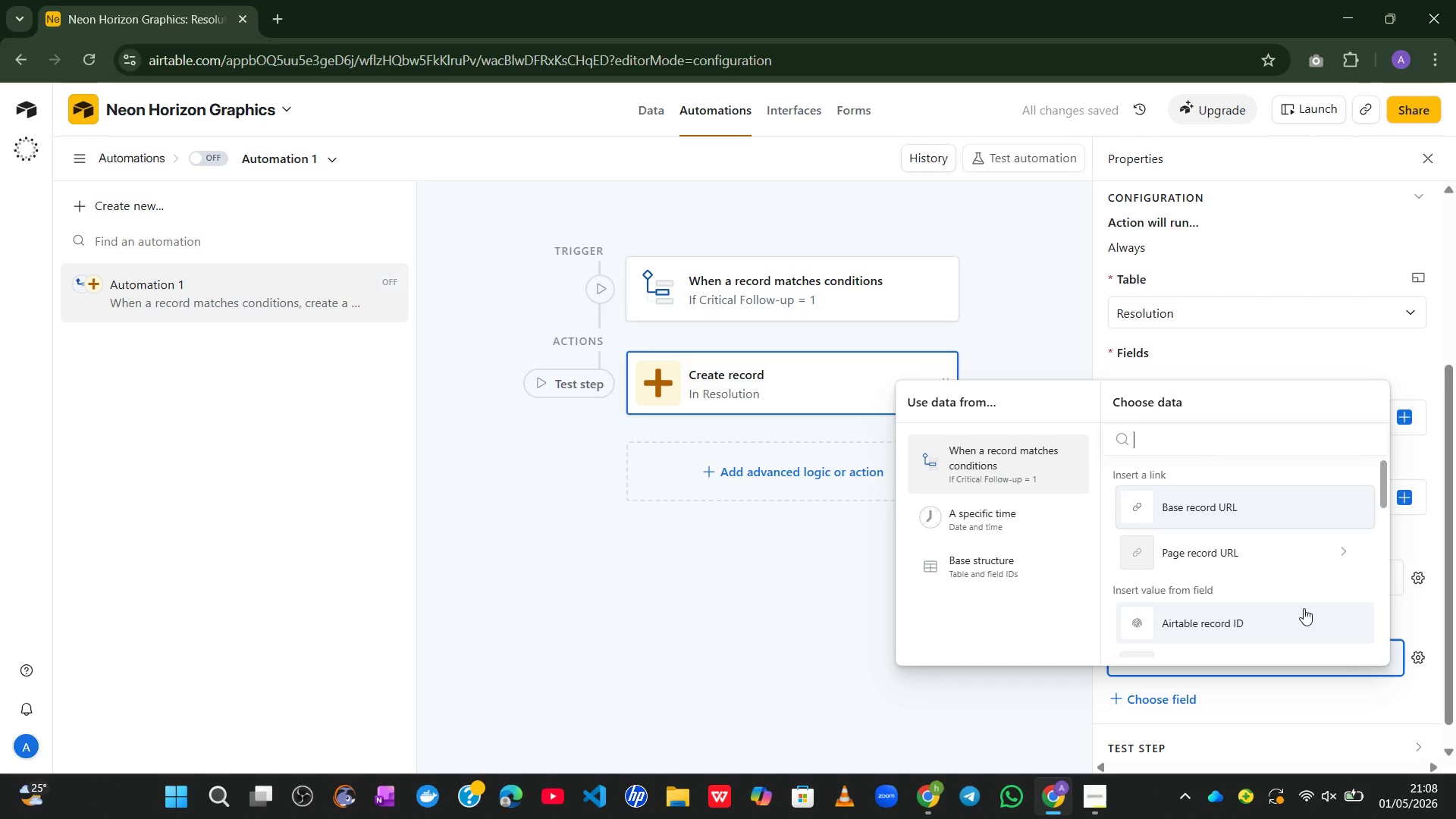 
left_click([1238, 604])
 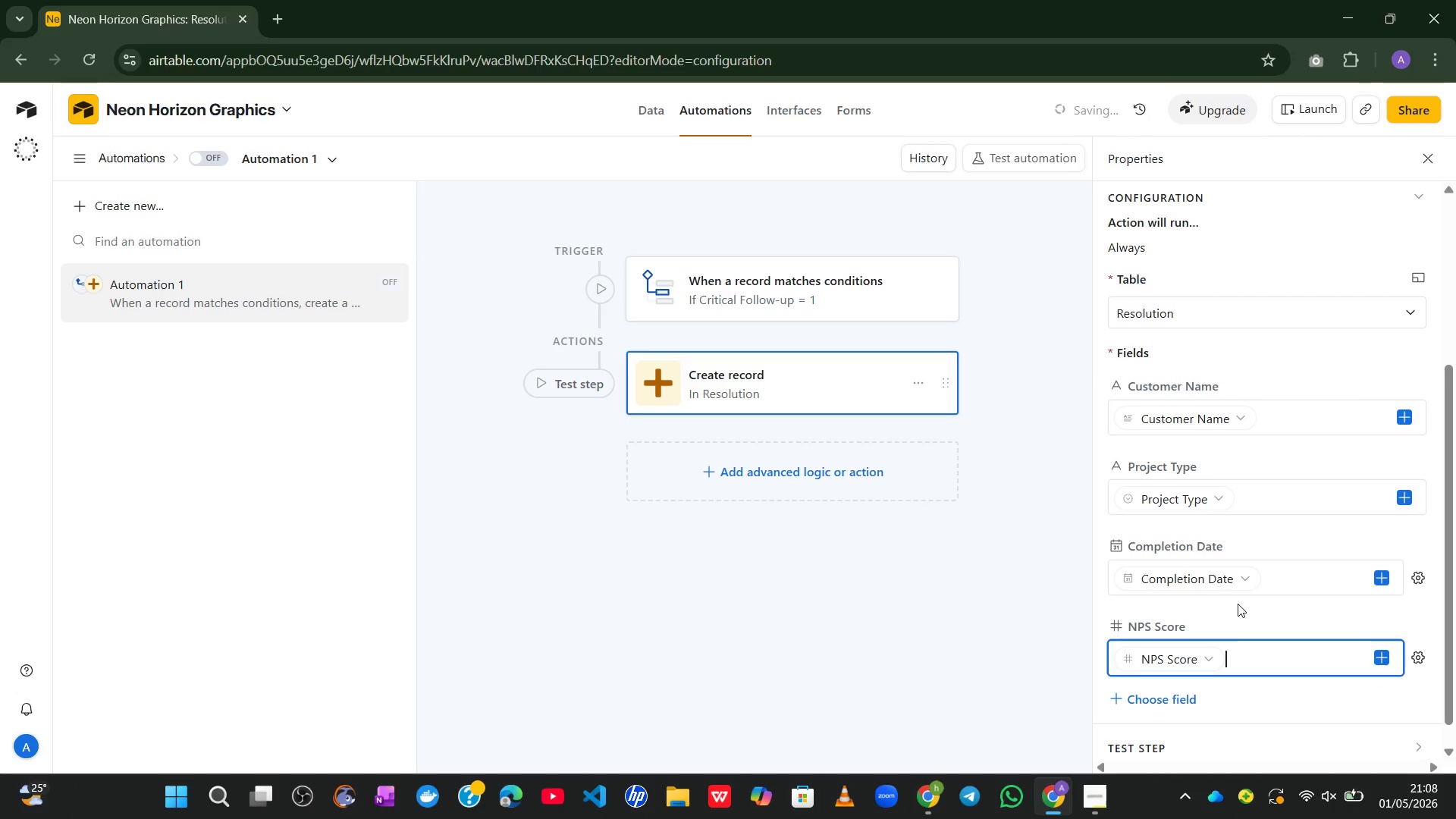 
mouse_move([1207, 629])
 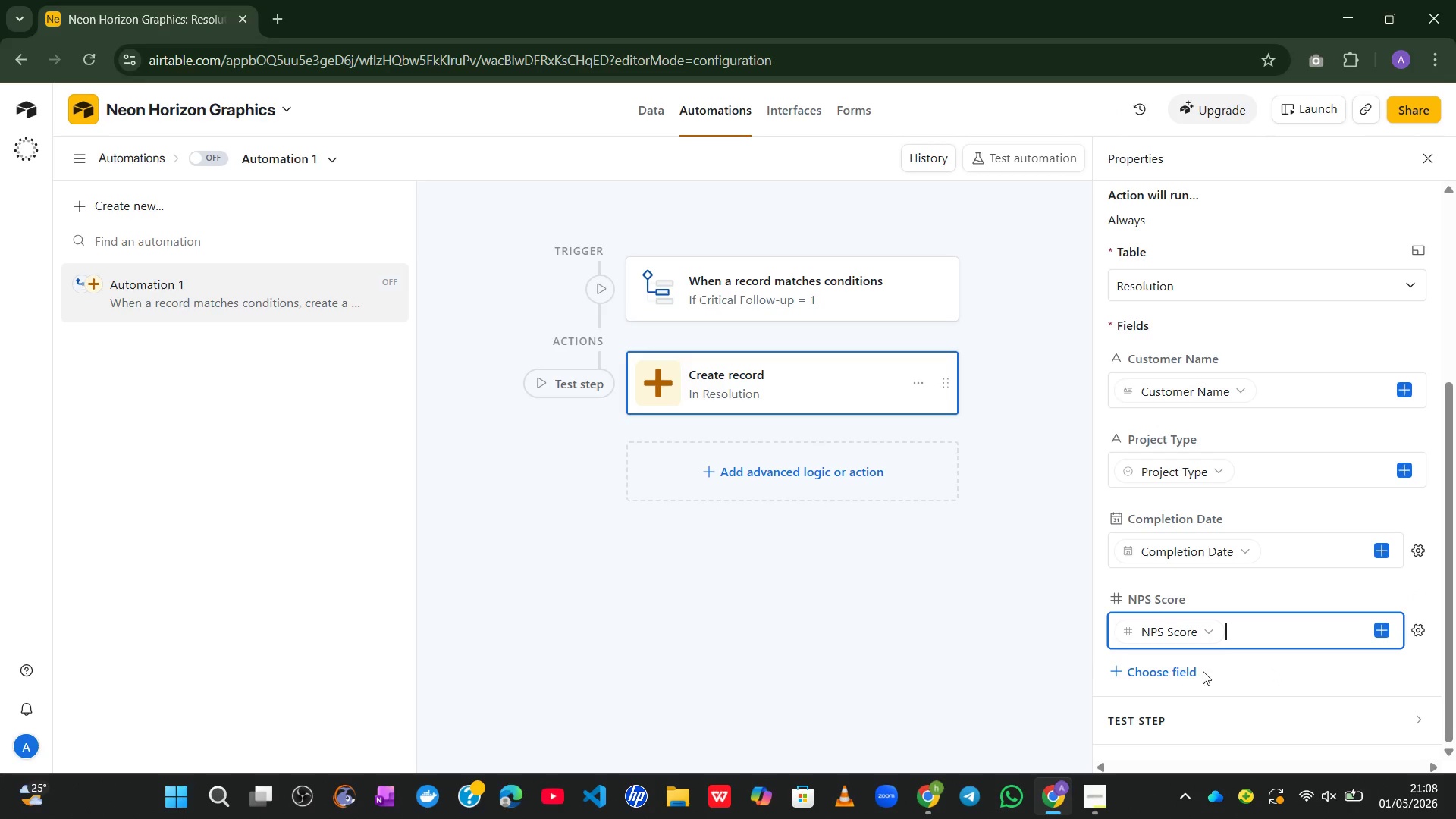 
left_click([1125, 673])
 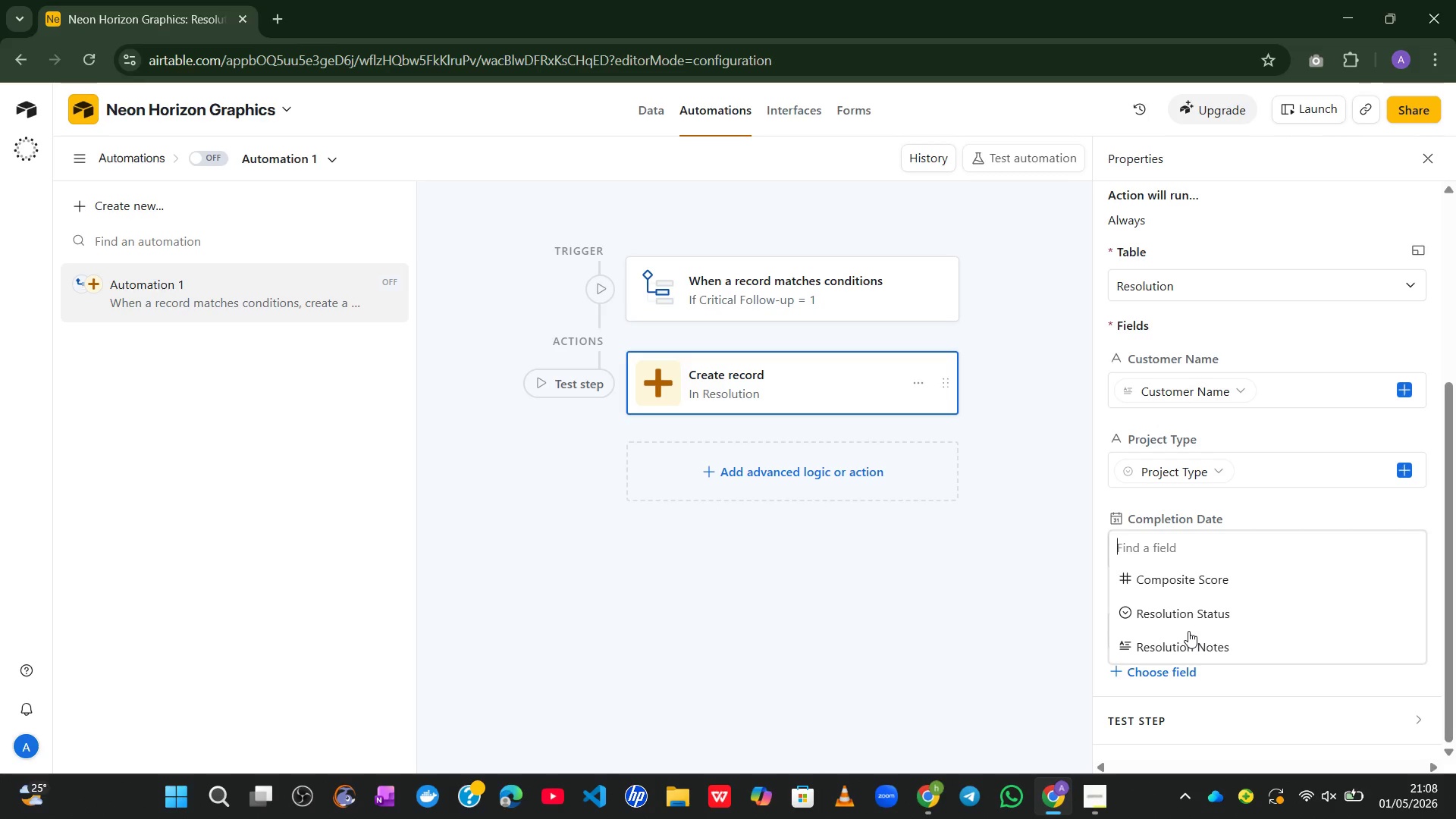 
wait(5.97)
 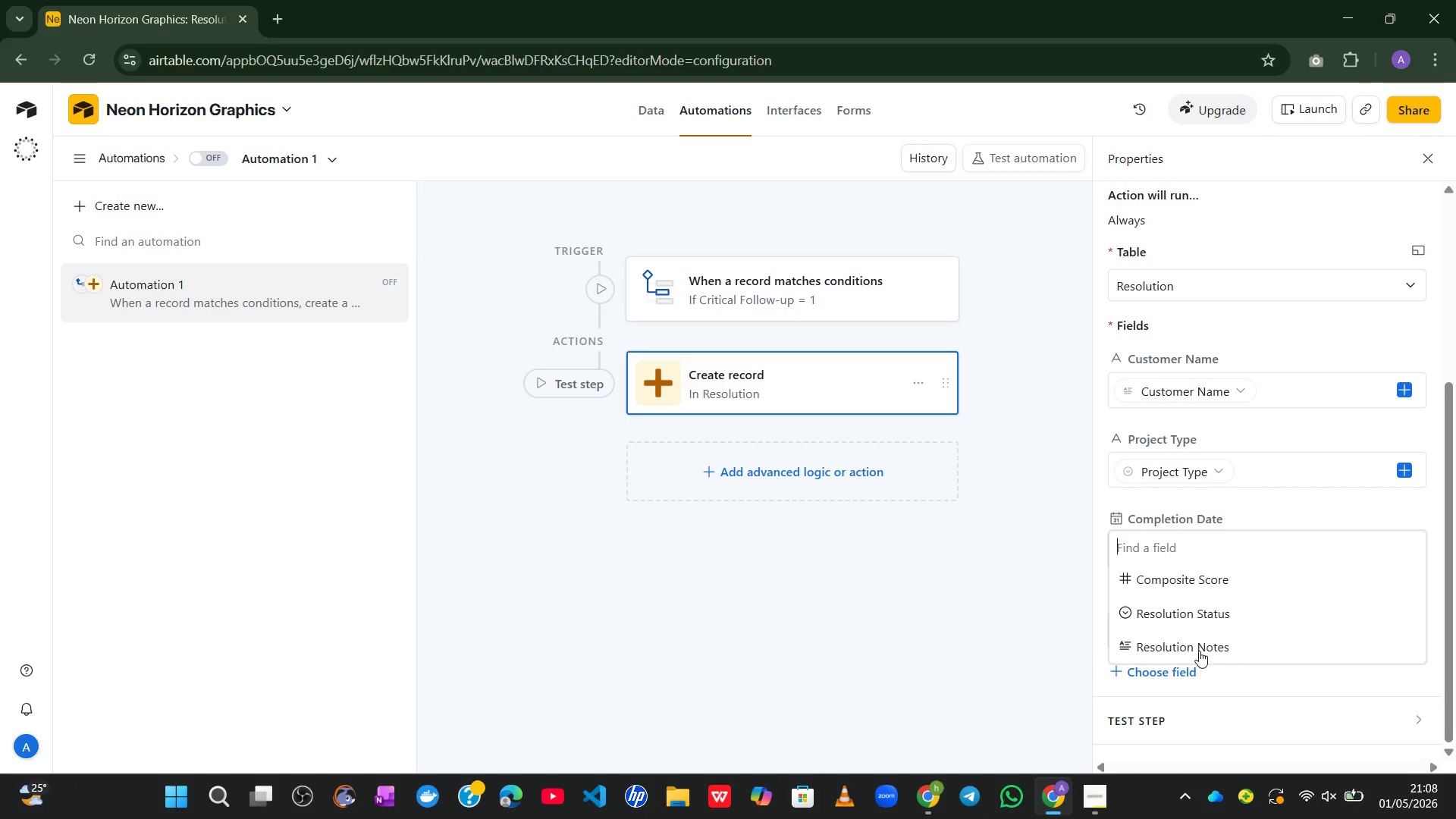 
left_click([1175, 581])
 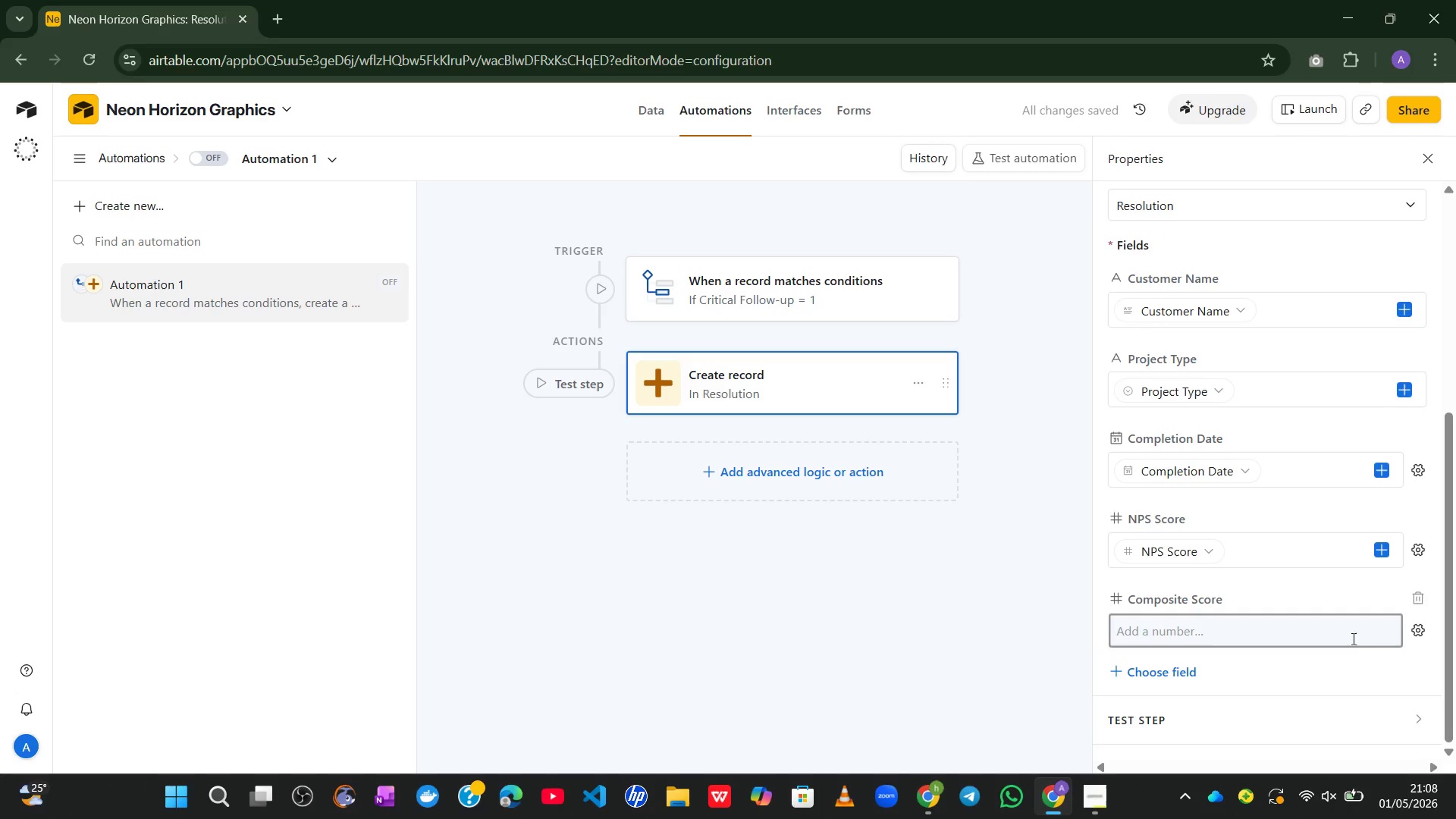 
left_click([1421, 629])
 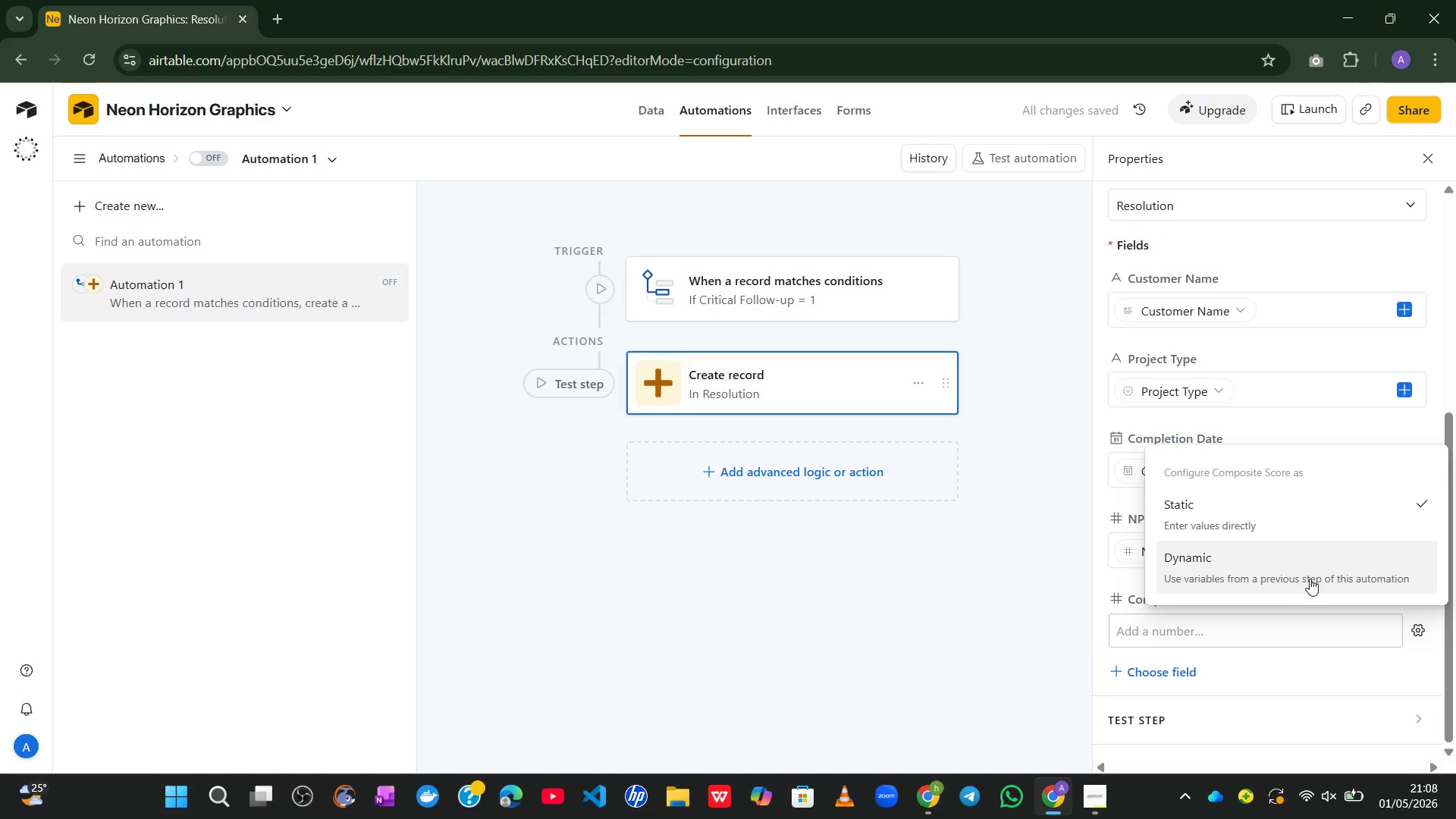 
left_click([1295, 573])
 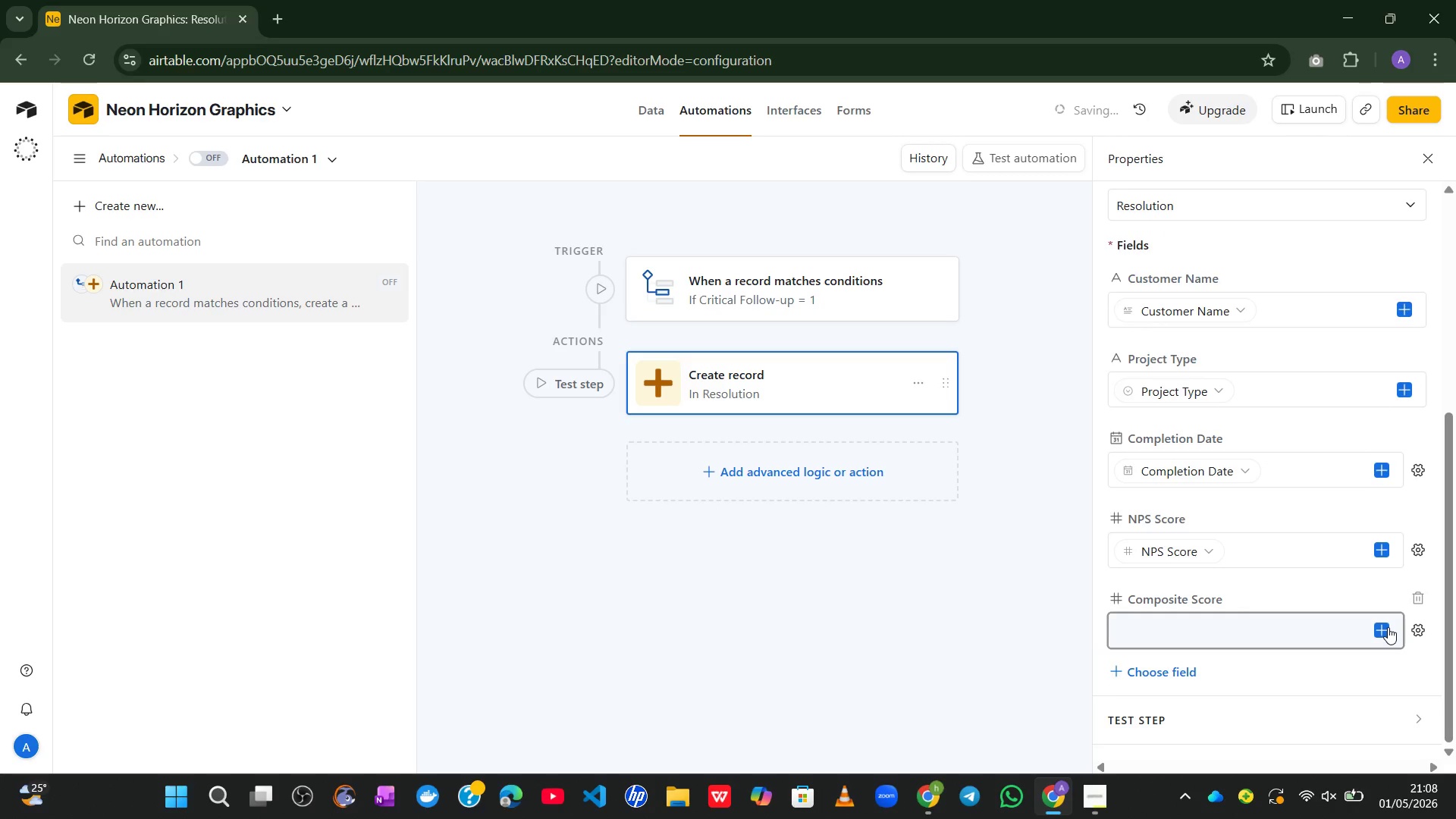 
left_click([1373, 629])
 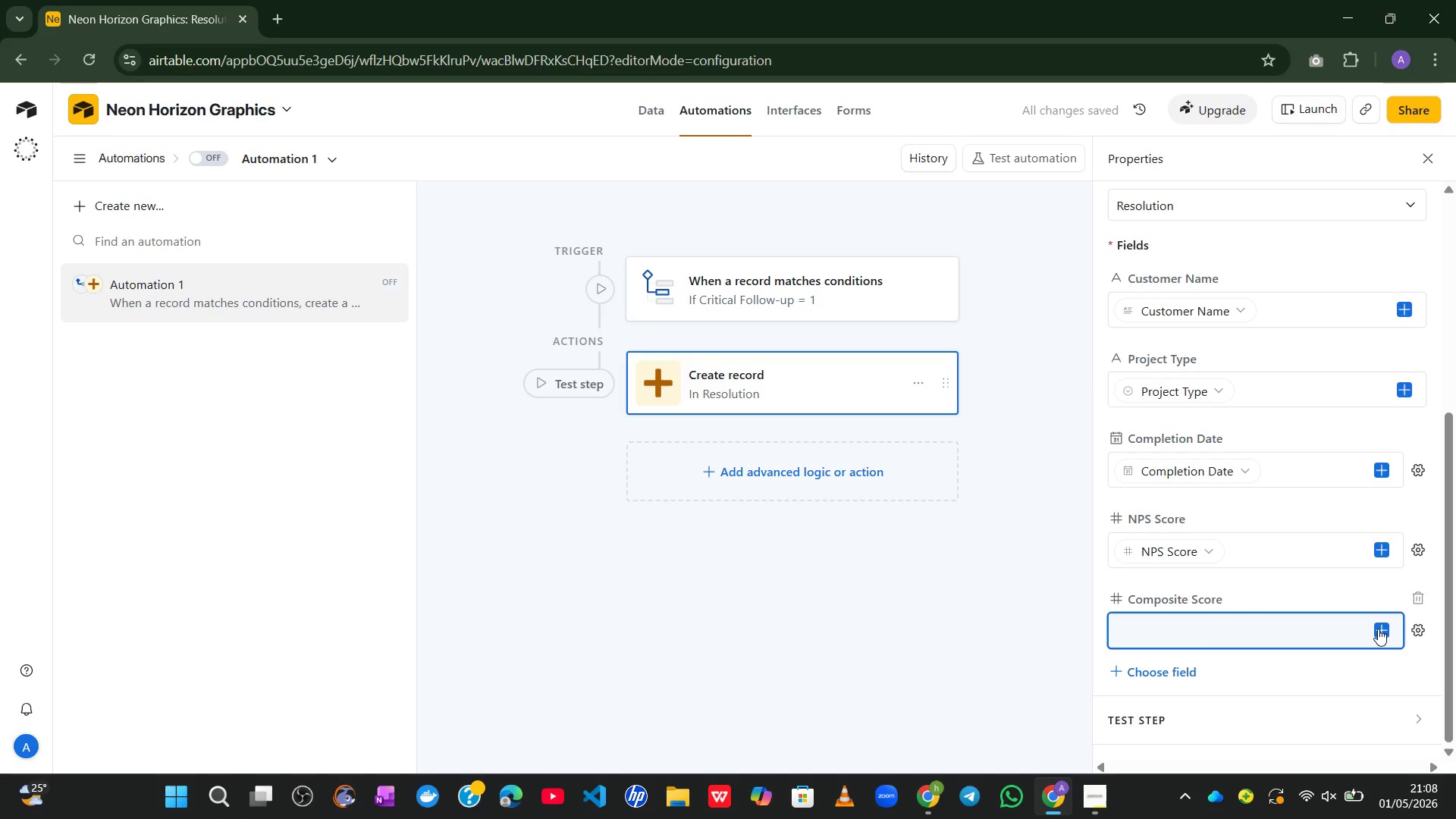 
left_click([1378, 629])
 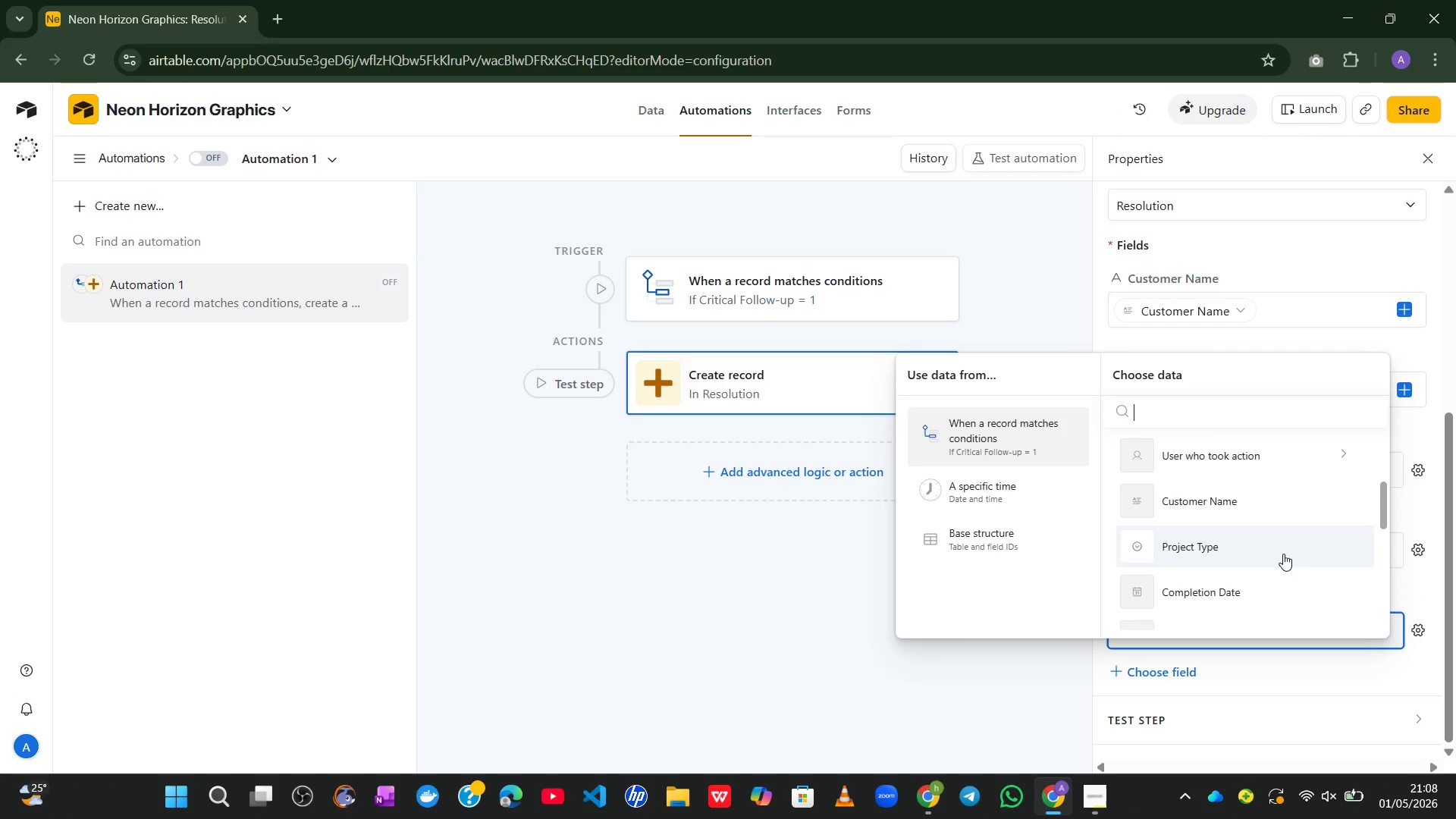 
wait(10.06)
 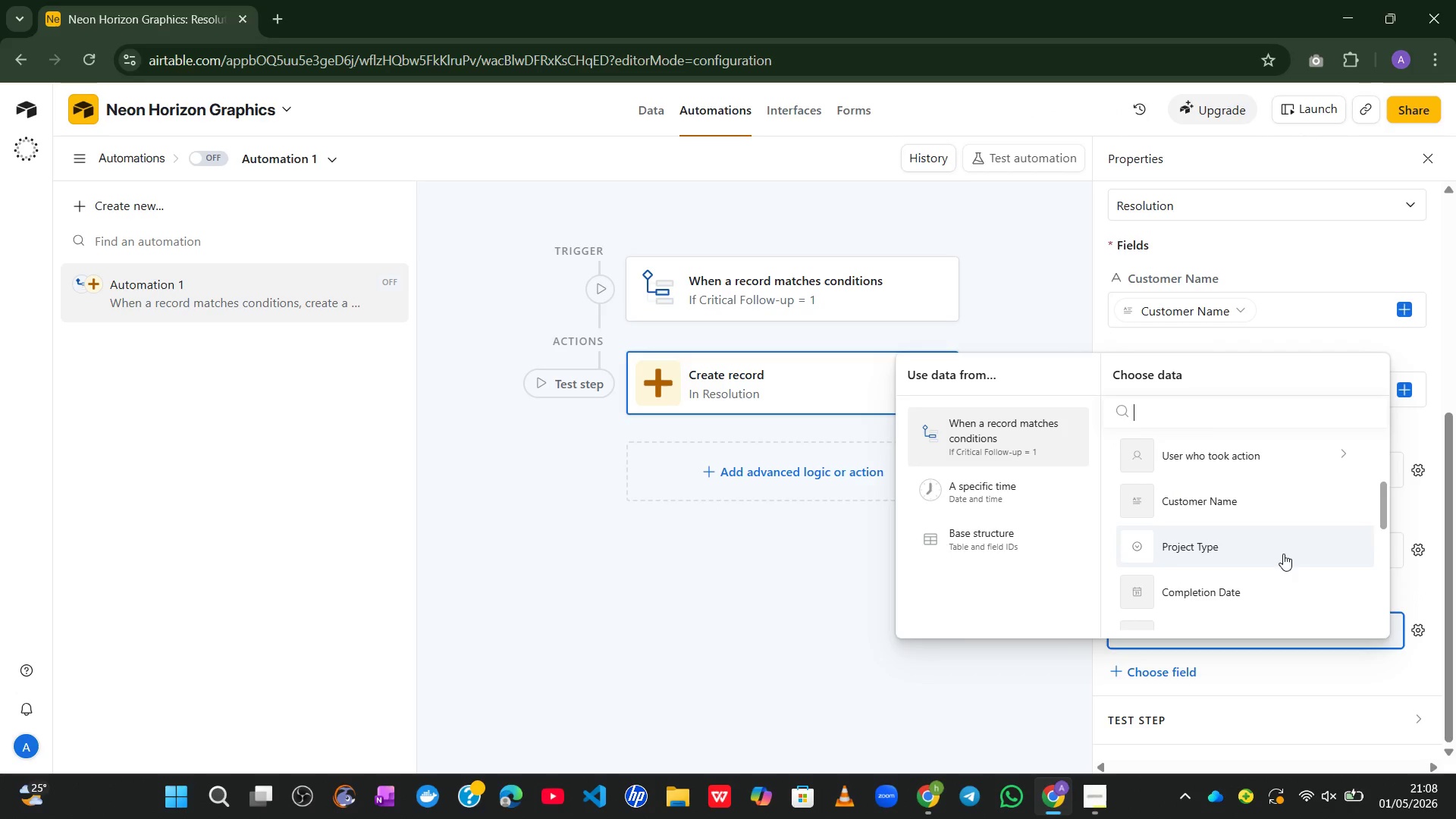 
left_click([1210, 551])
 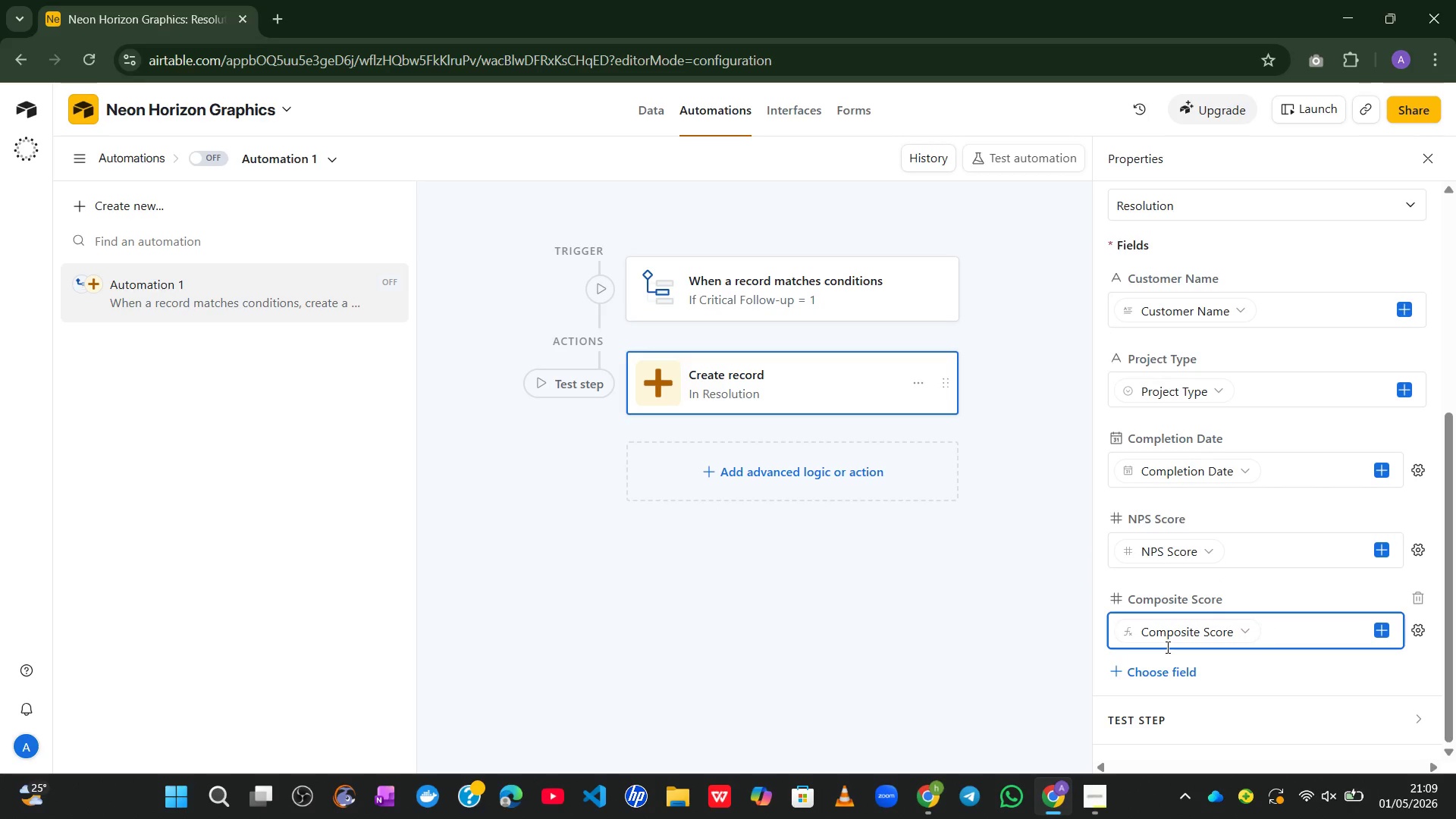 
wait(23.77)
 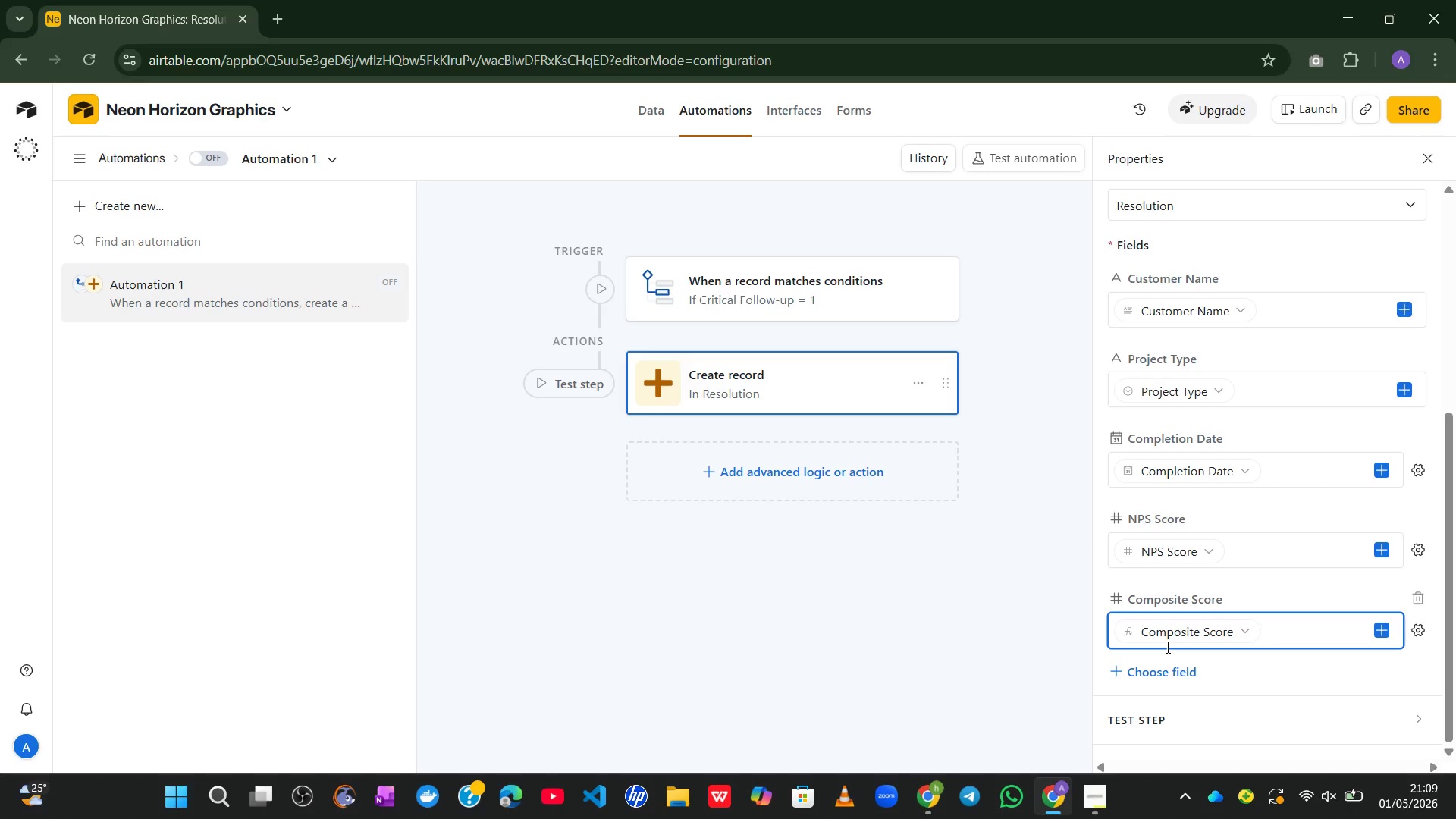 
left_click([1149, 675])
 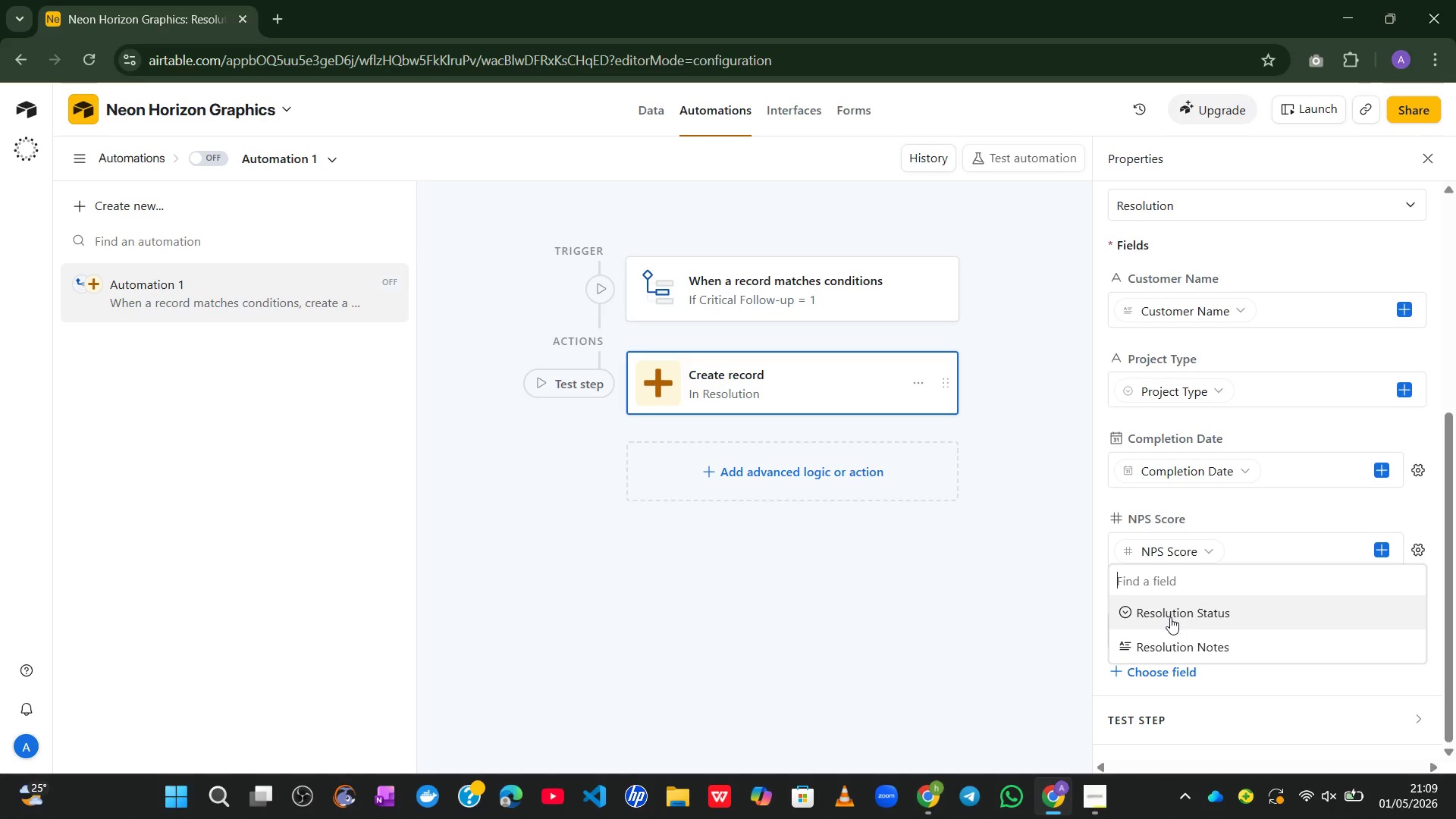 
left_click([1169, 618])
 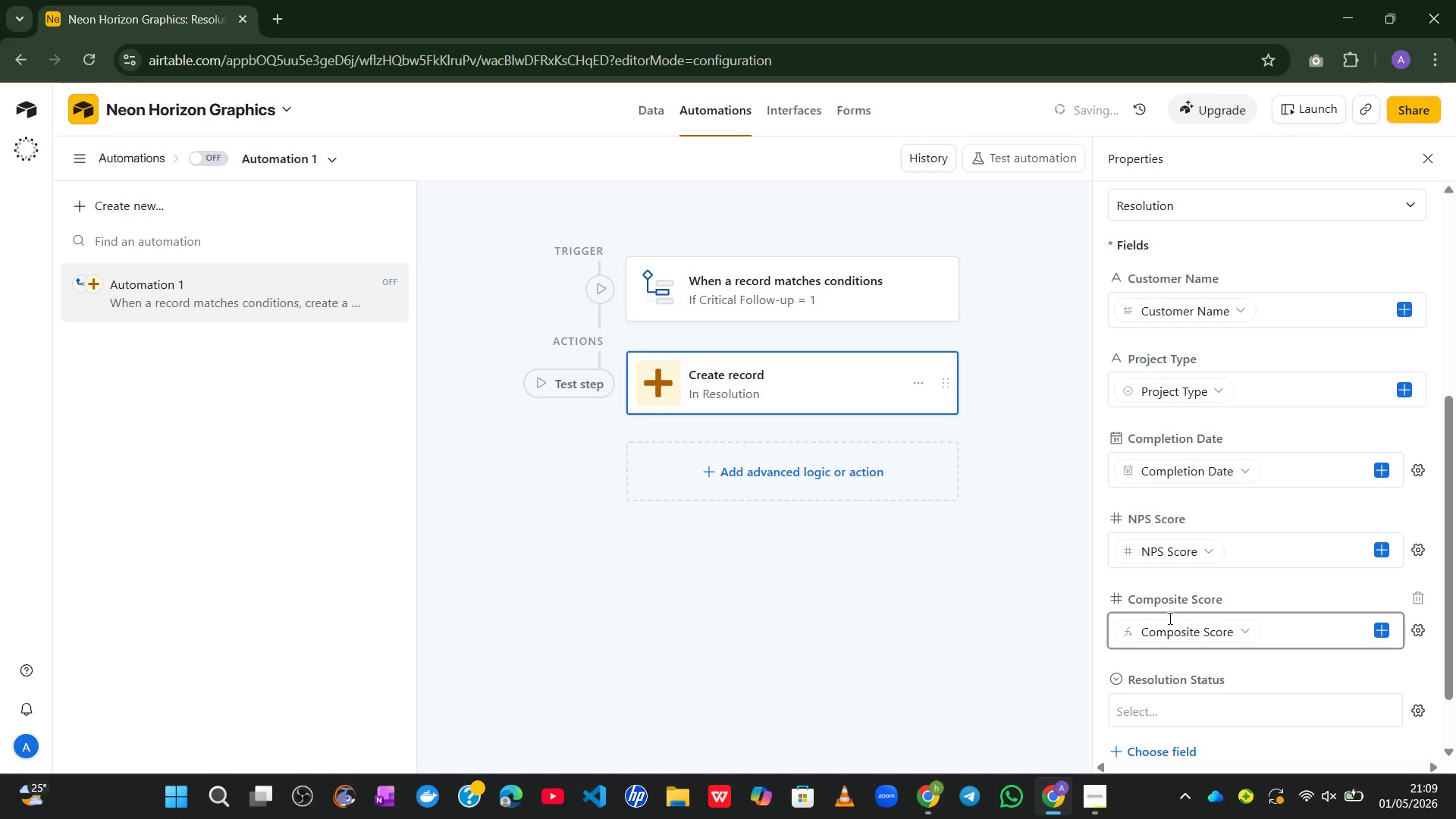 
mouse_move([1227, 657])
 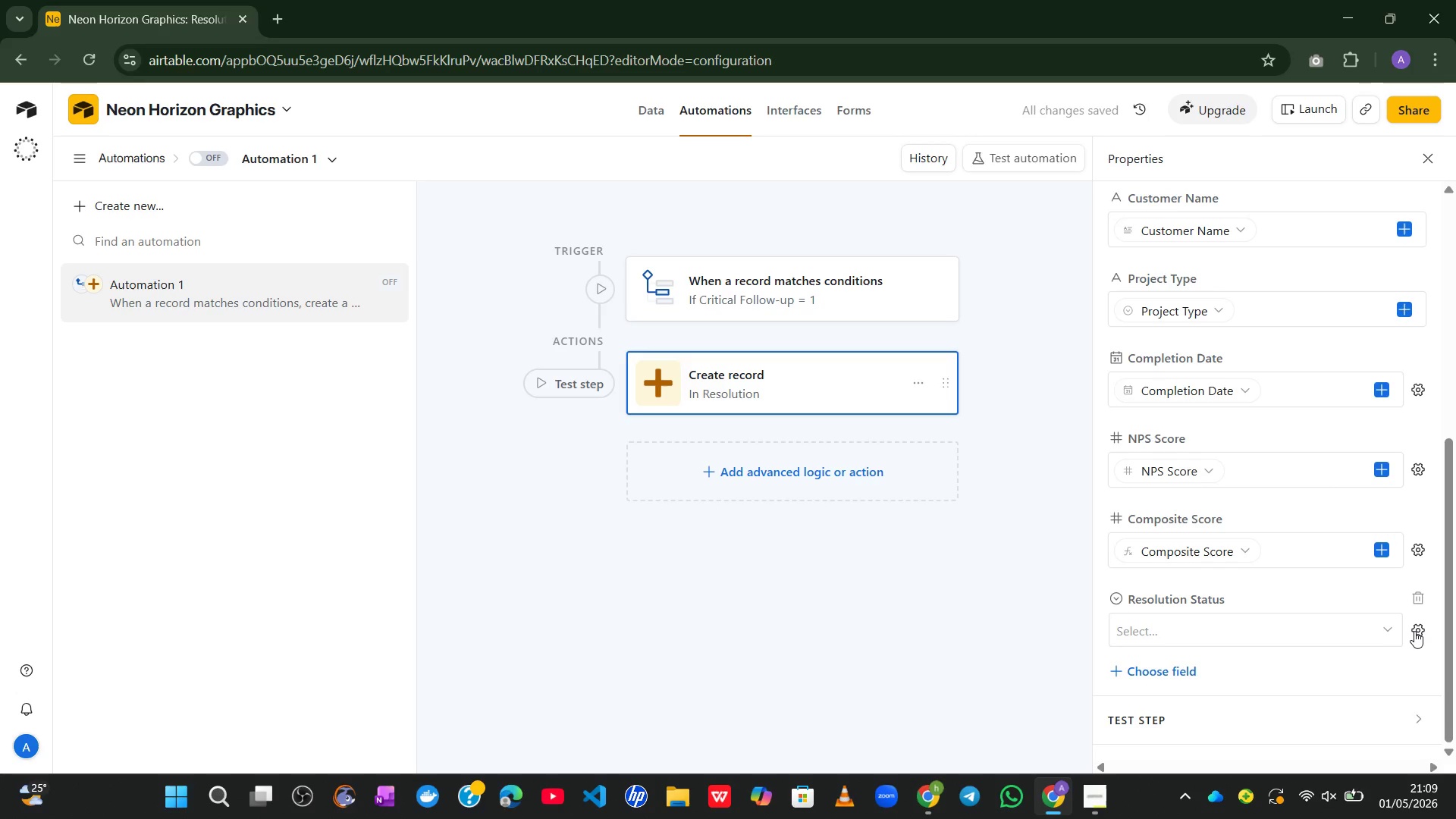 
left_click([1414, 631])
 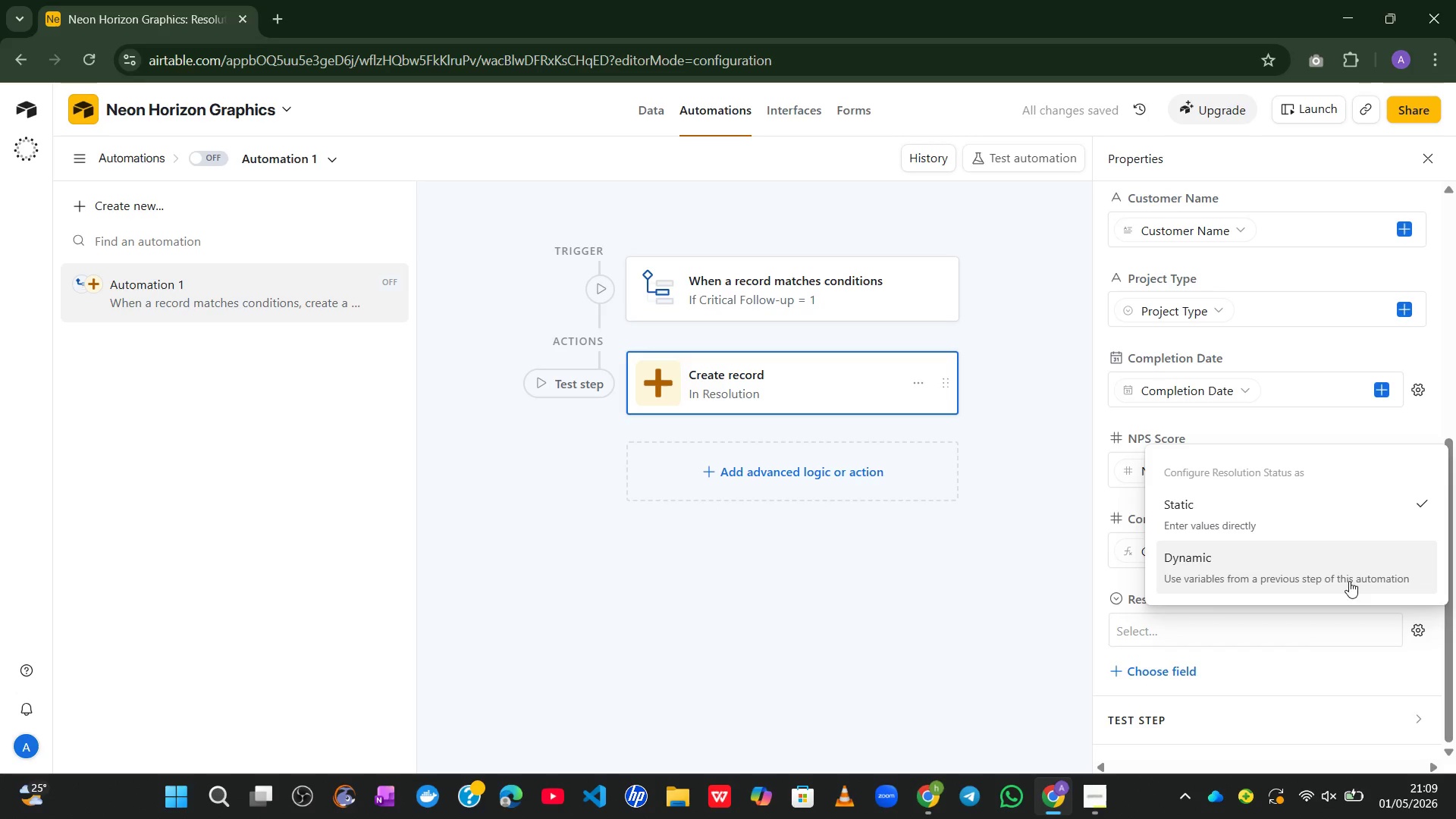 
left_click([1329, 573])
 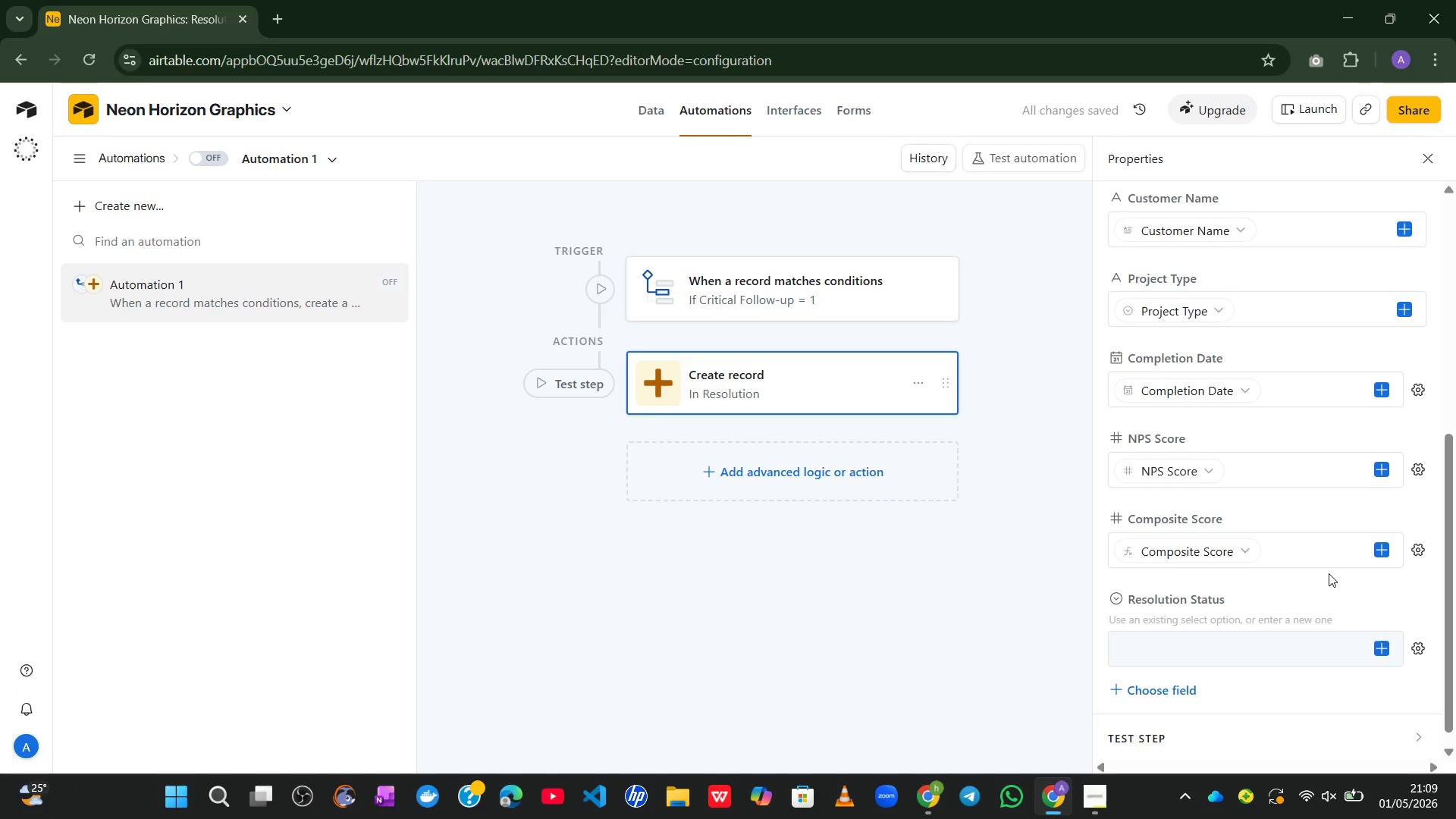 
wait(7.51)
 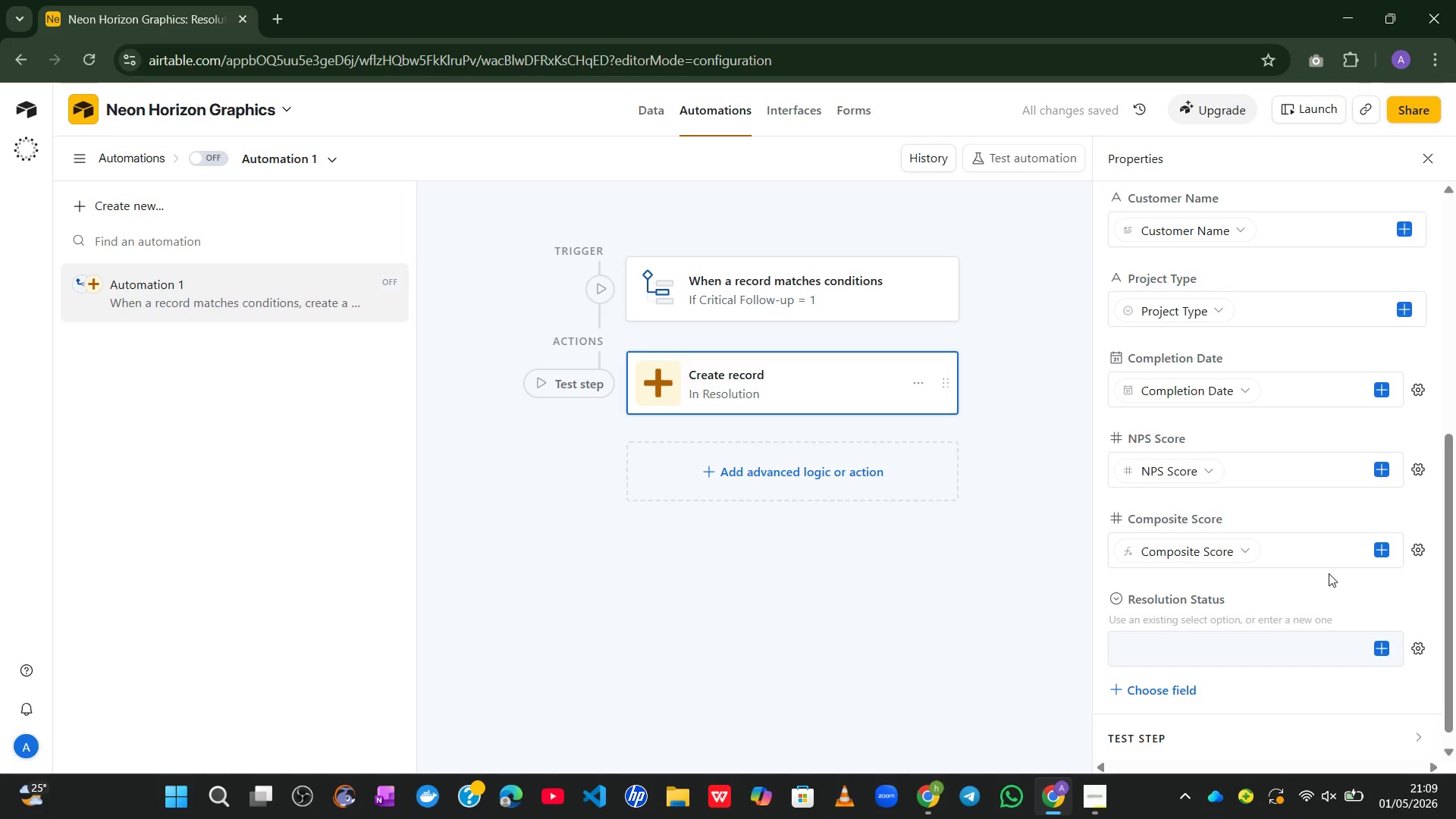 
left_click([1201, 649])
 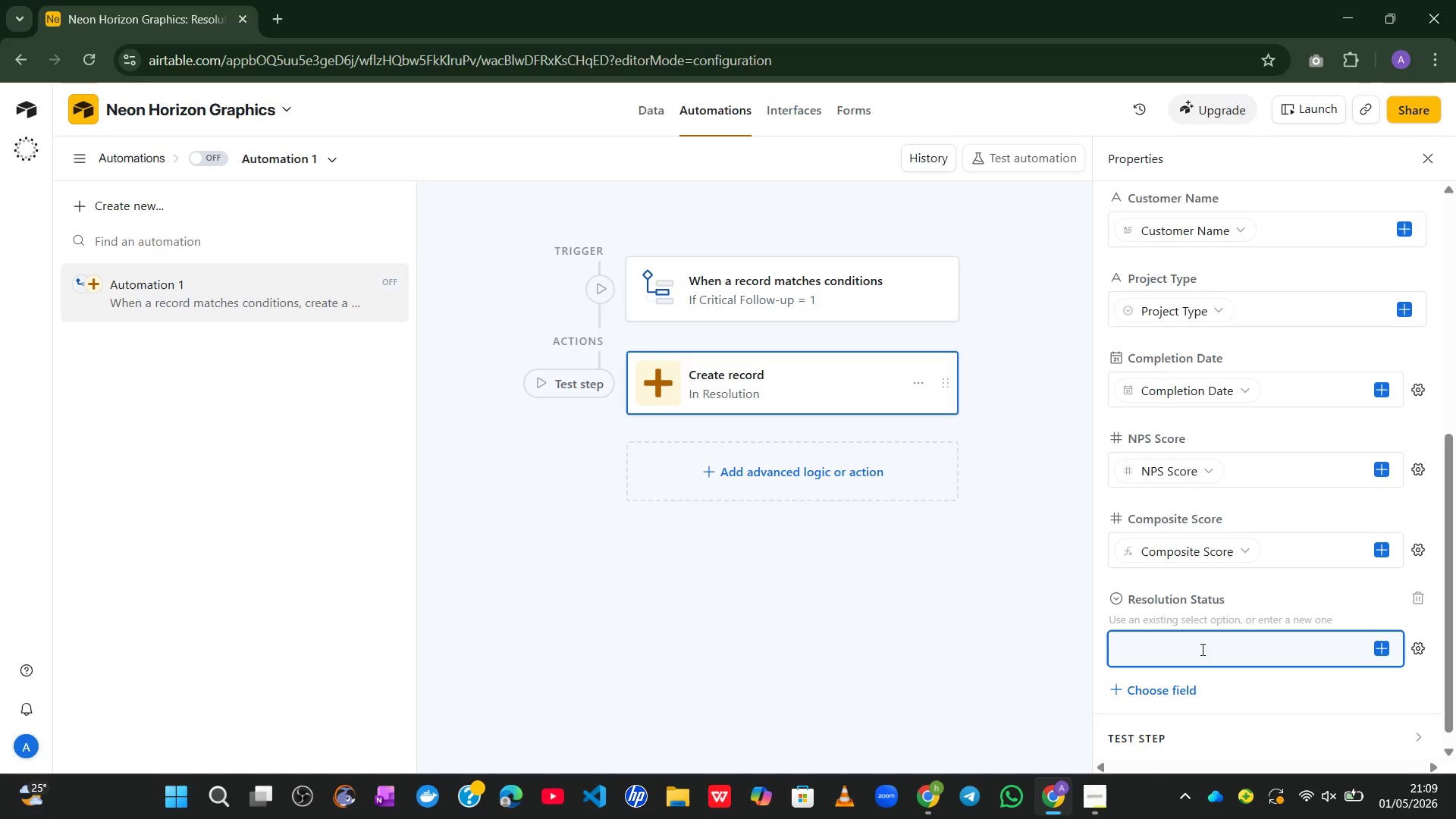 
wait(5.67)
 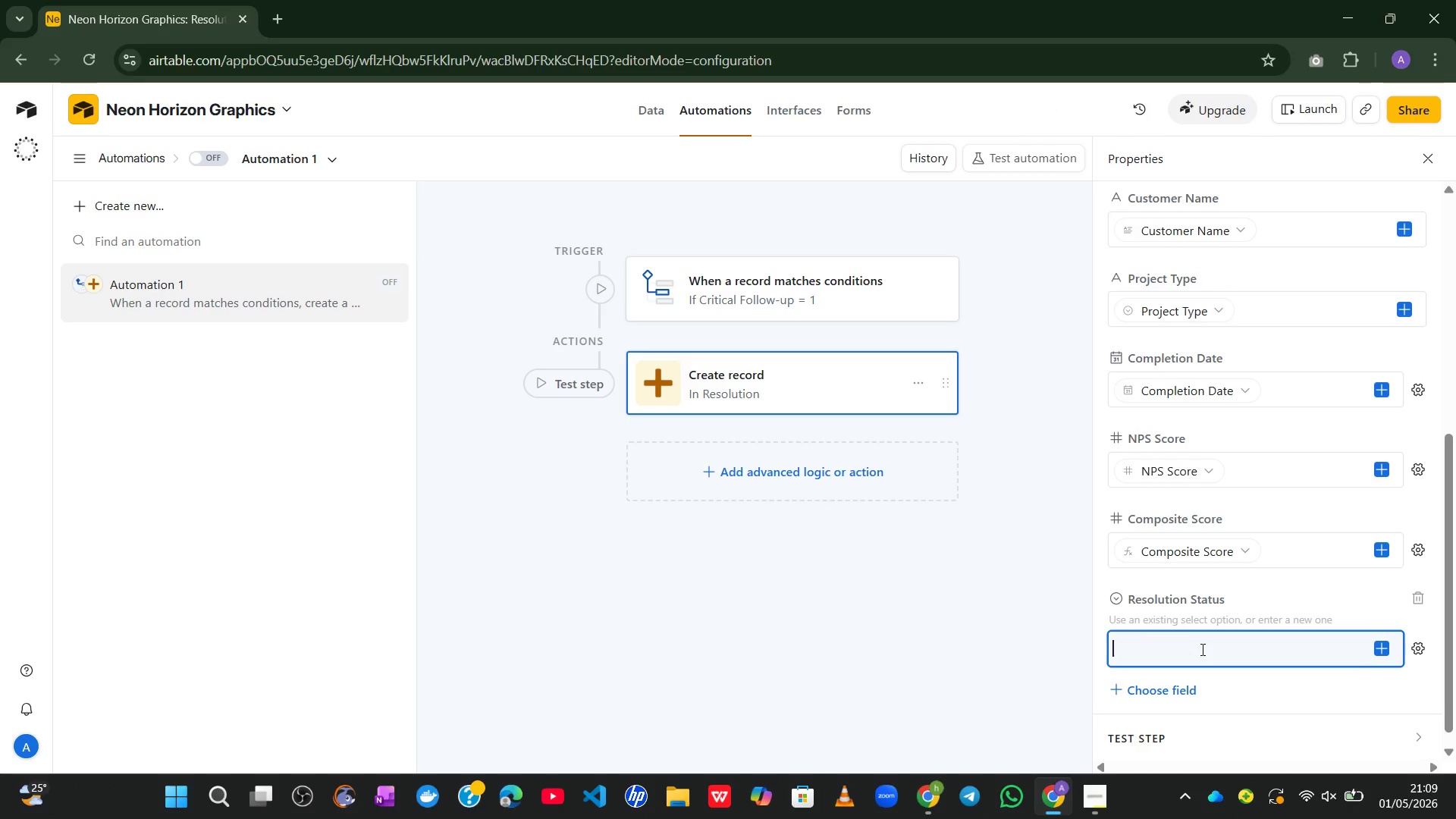 
type(Pending)
 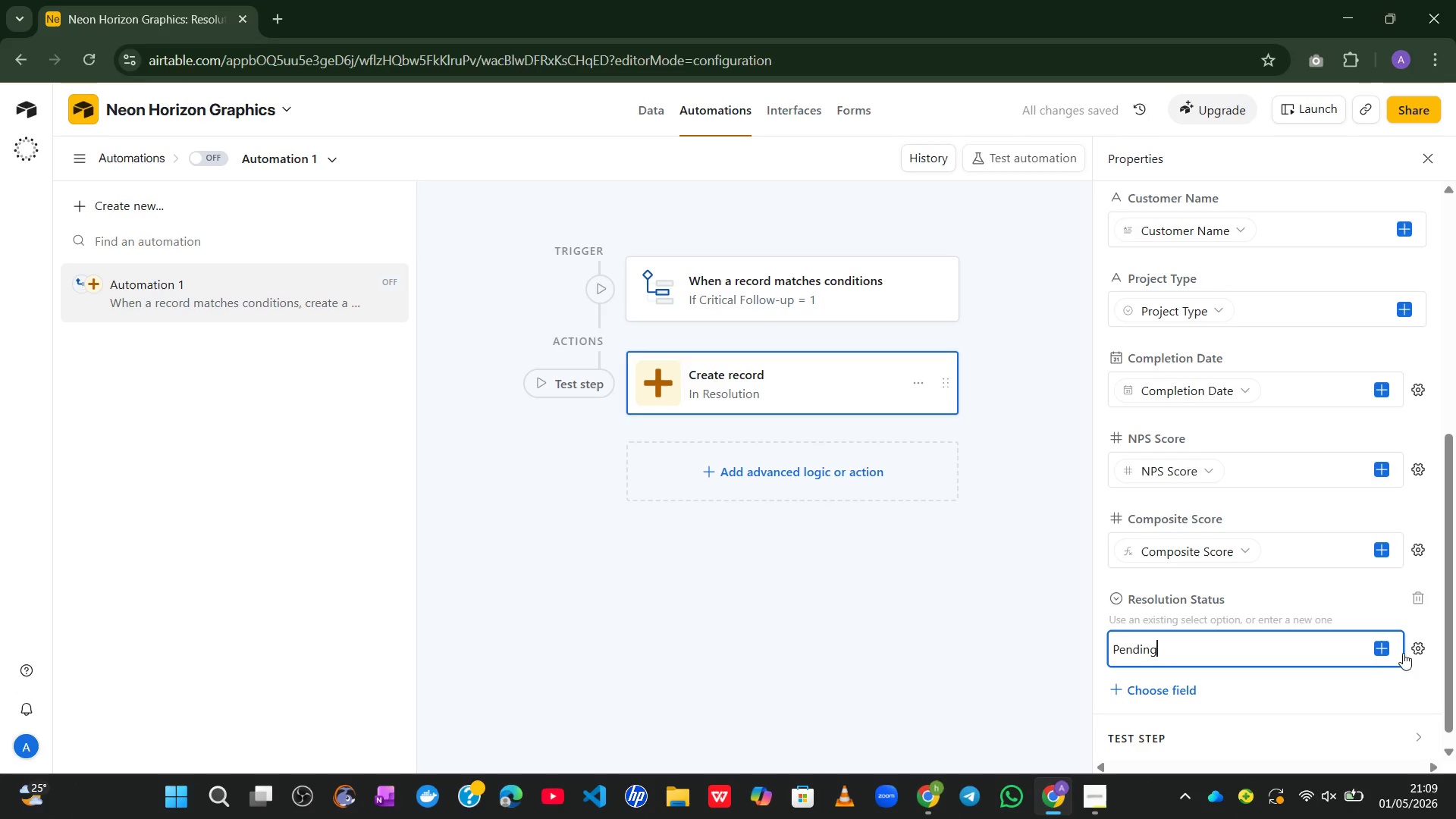 
left_click([1420, 648])
 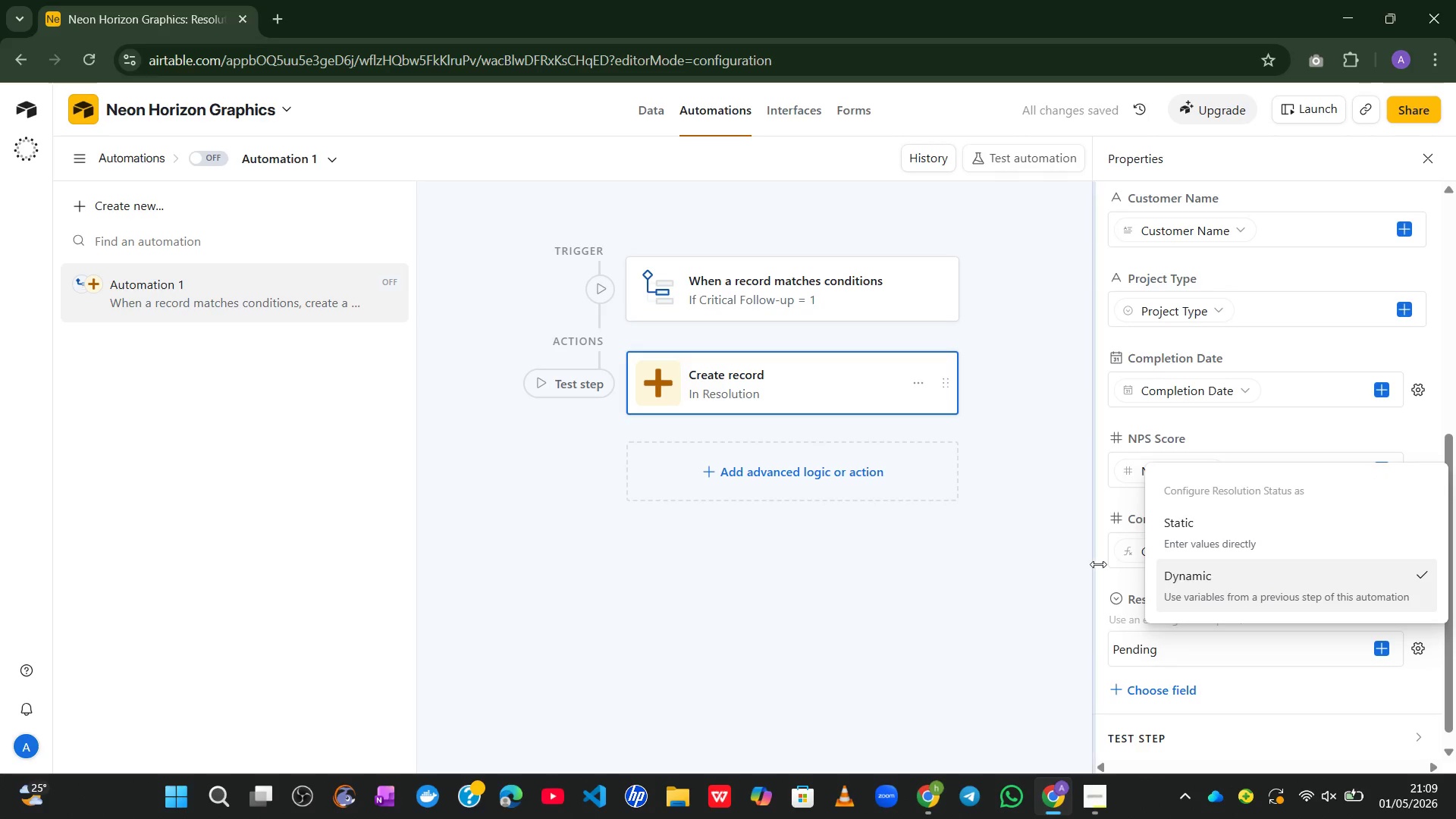 
left_click([1011, 579])
 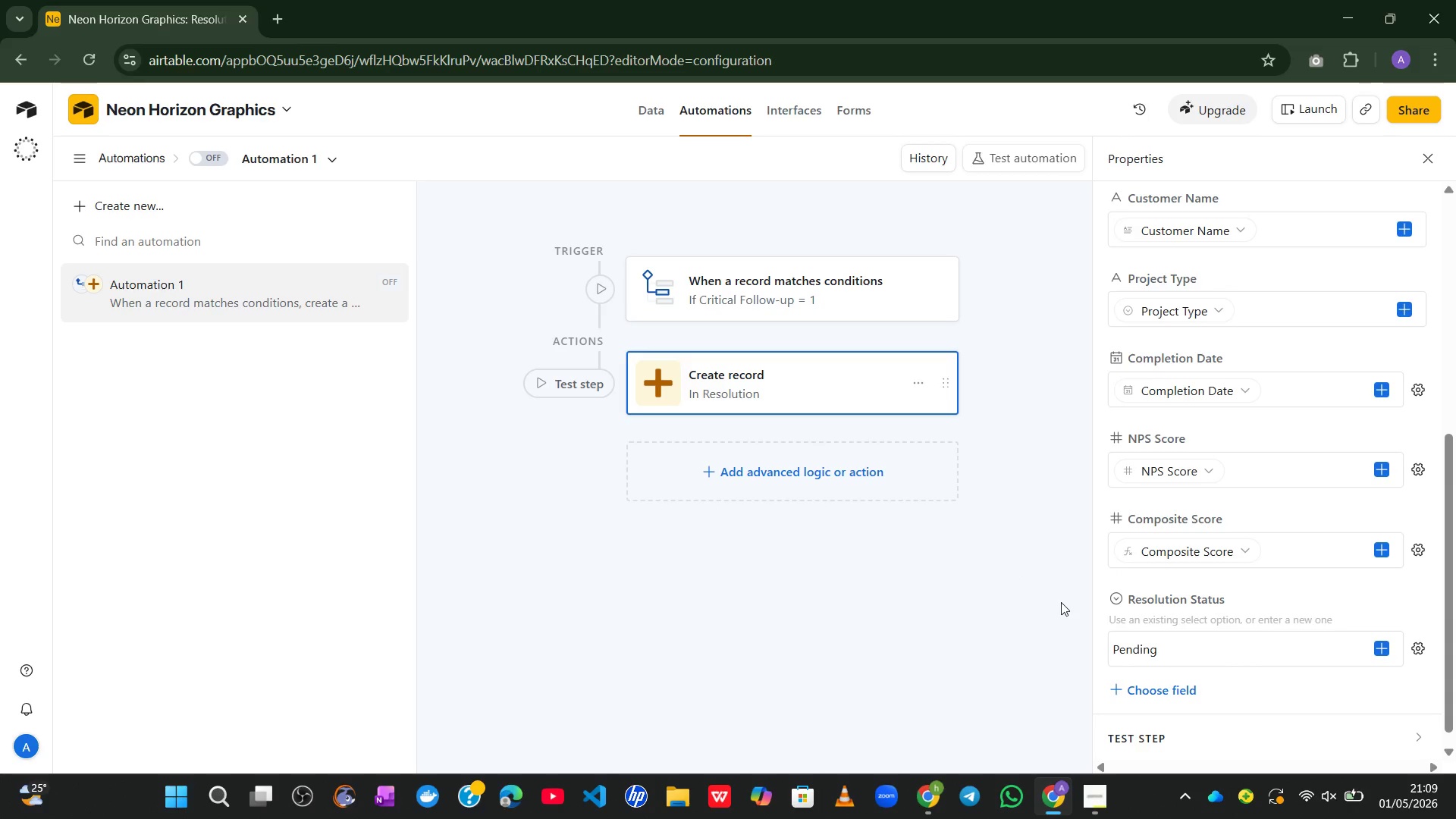 
wait(11.5)
 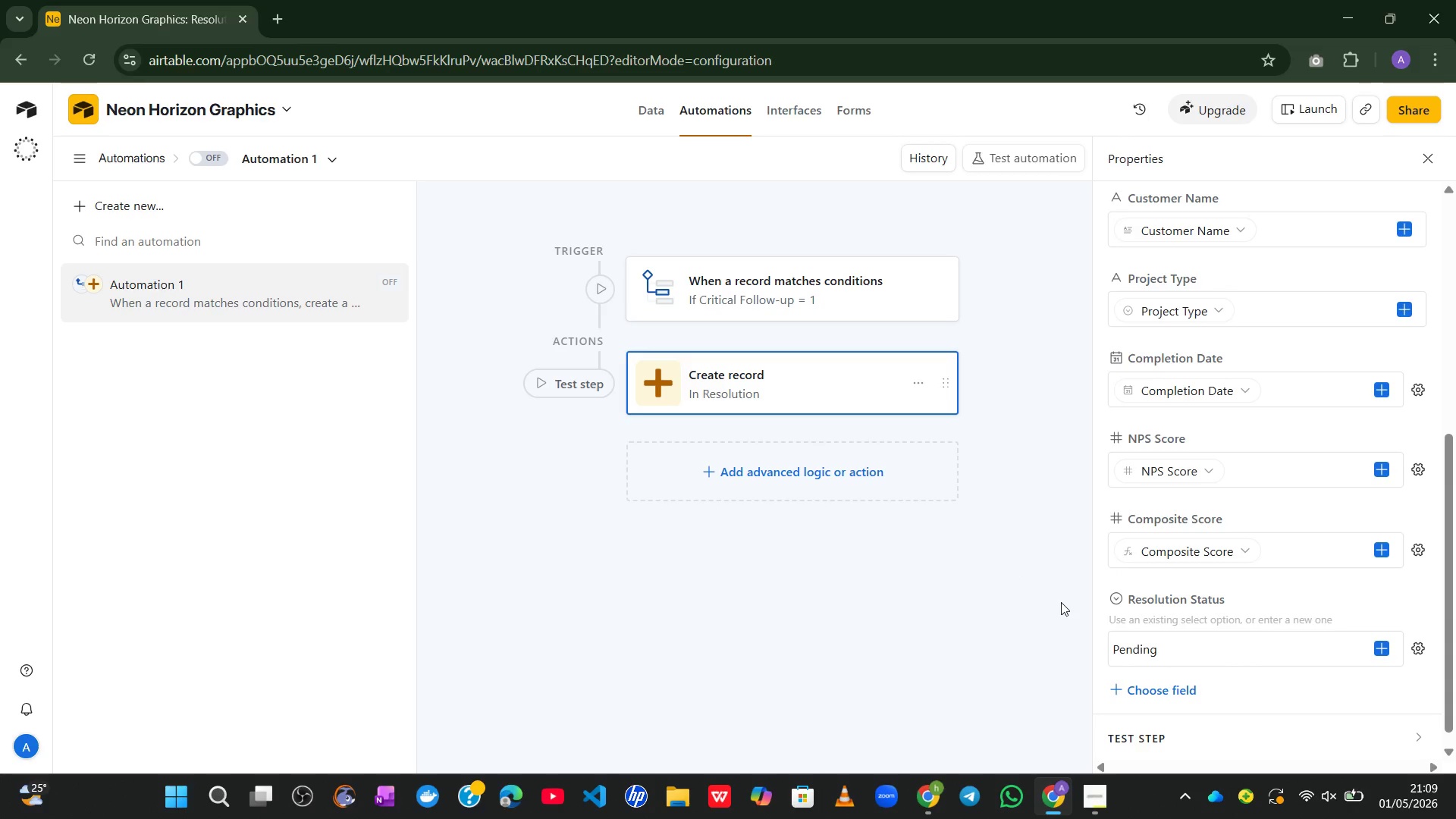 
left_click_drag(start_coordinate=[1157, 650], to_coordinate=[1075, 648])
 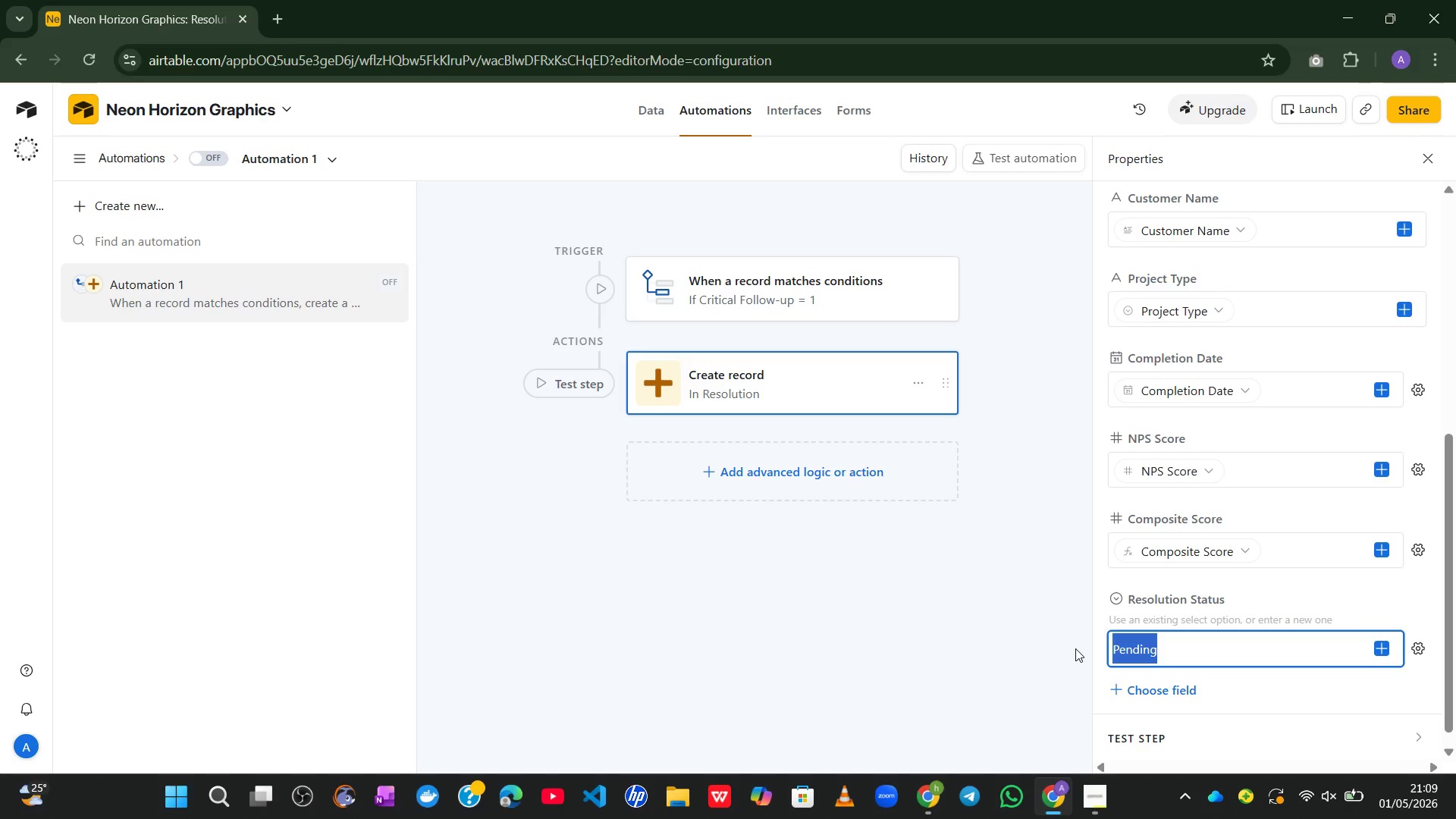 
hold_key(key=ControlLeft, duration=1.09)
 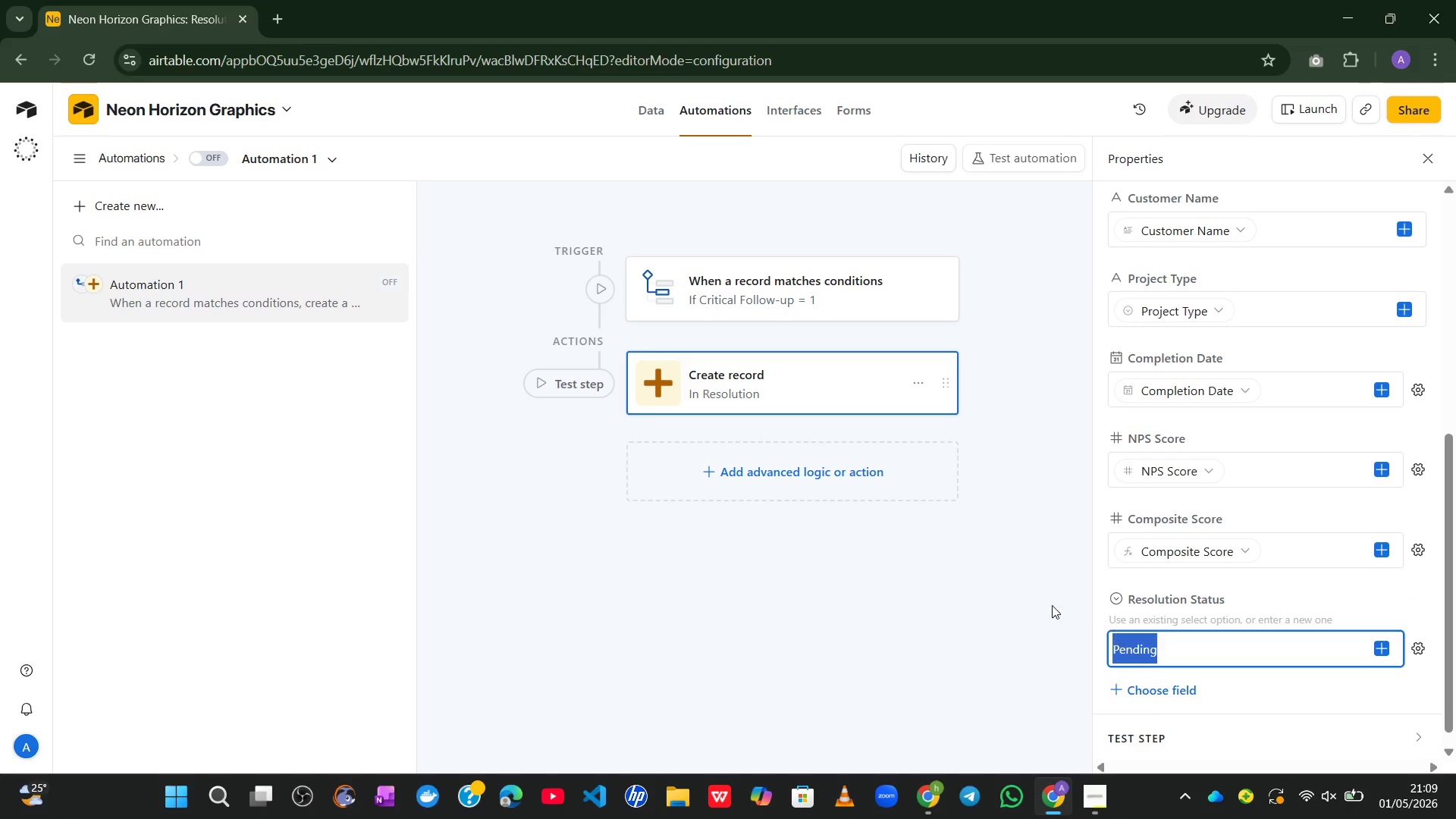 
left_click([1037, 601])
 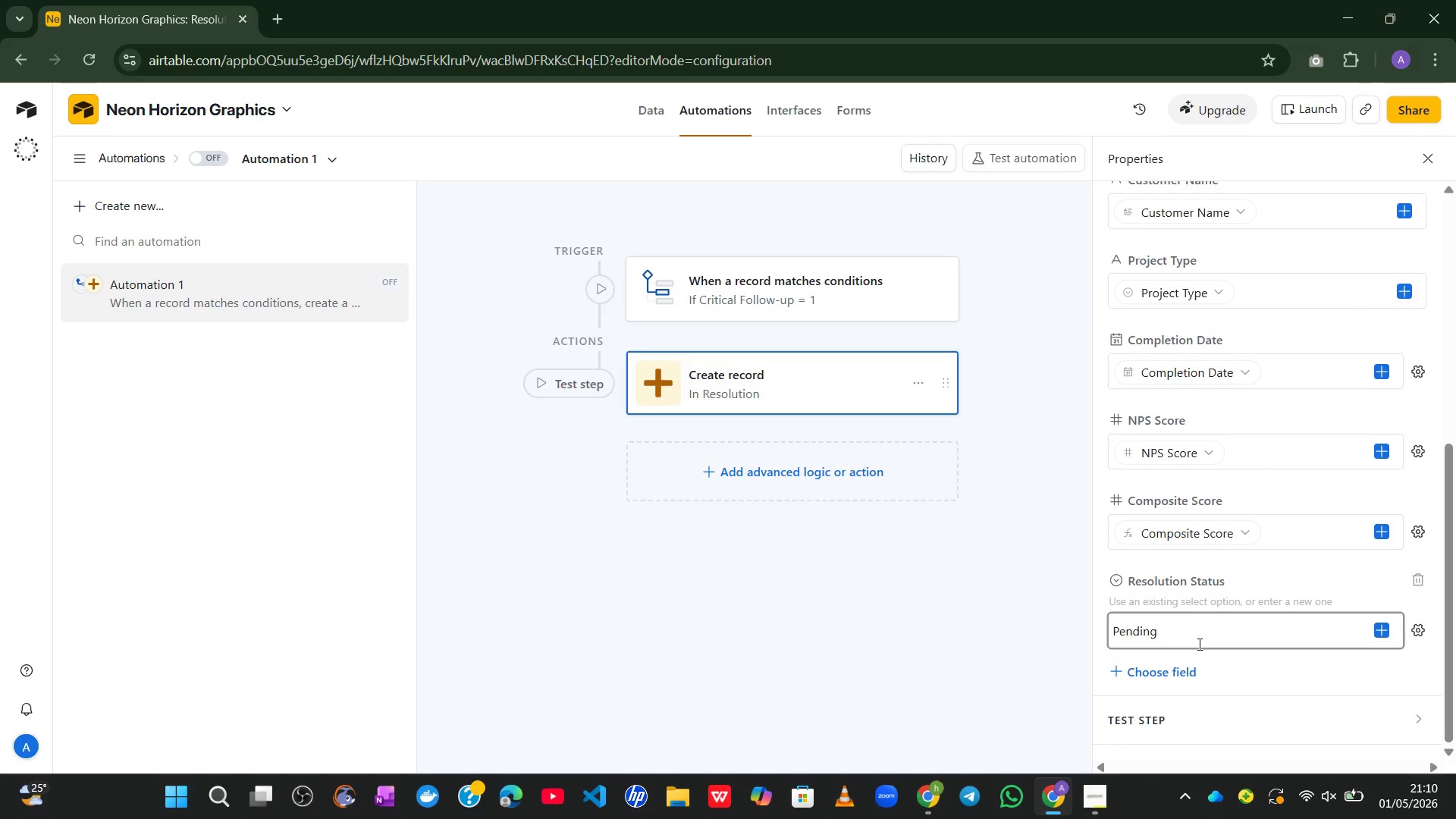 
wait(18.02)
 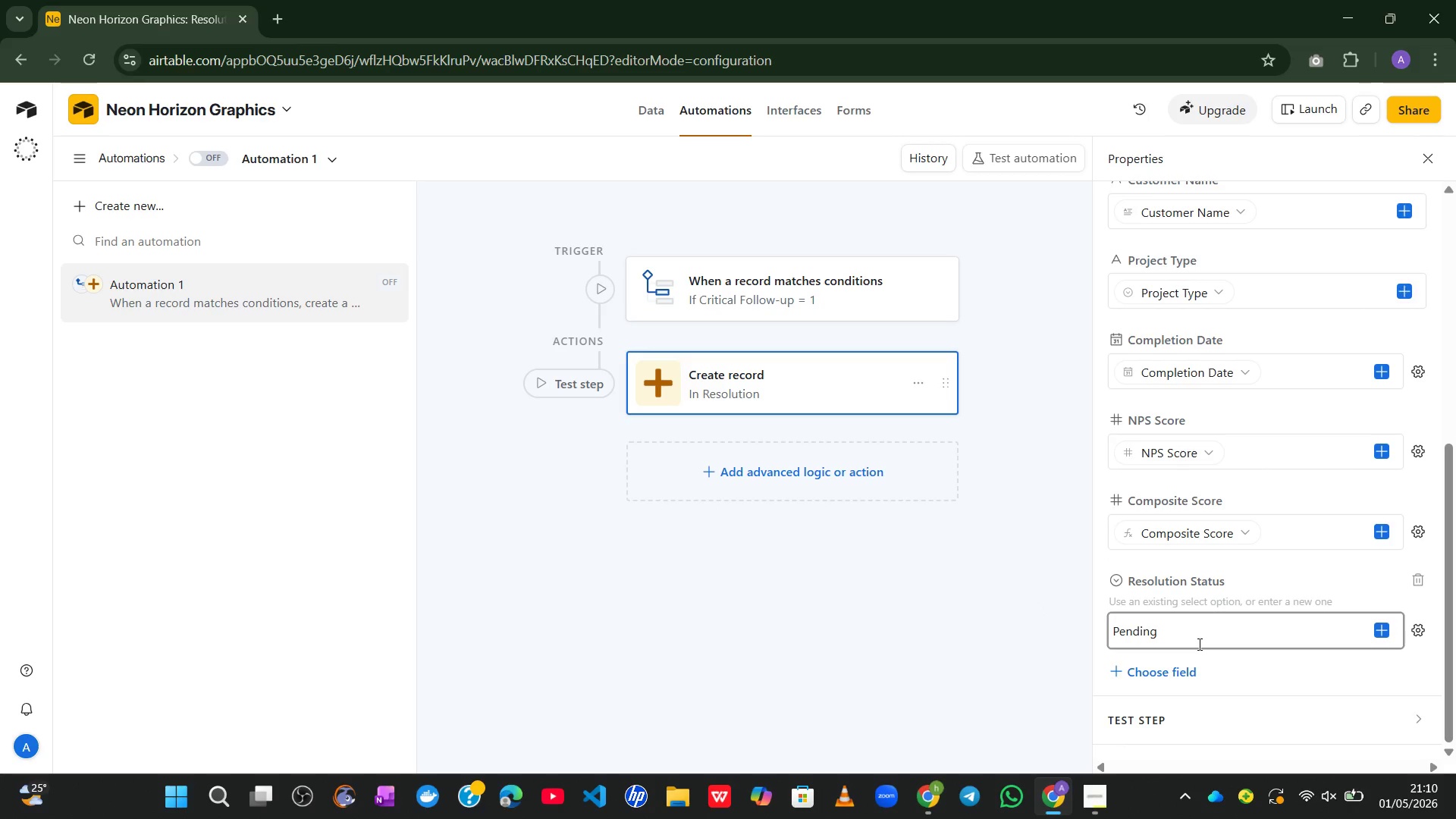 
left_click([1424, 632])
 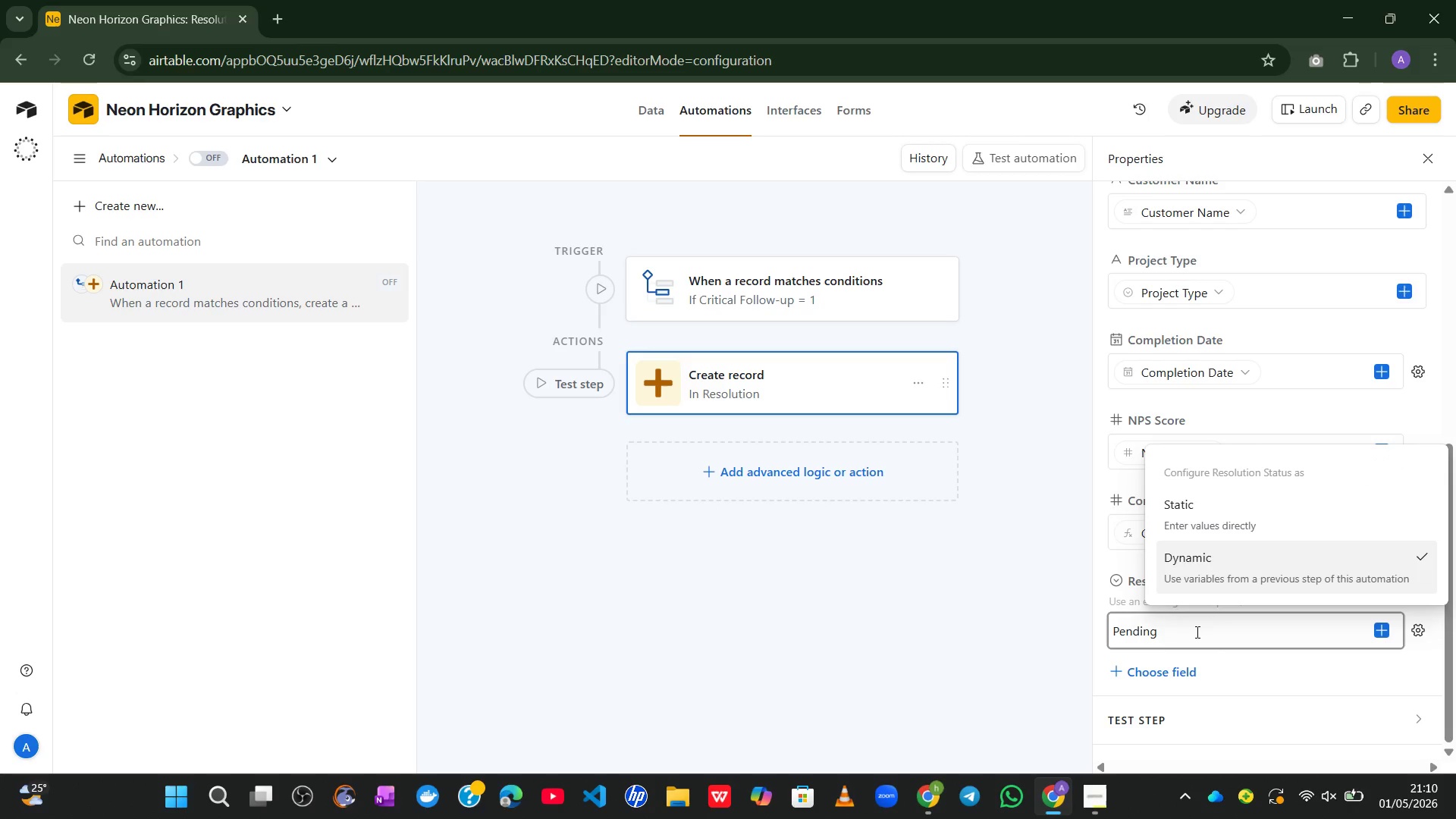 
left_click([1169, 629])
 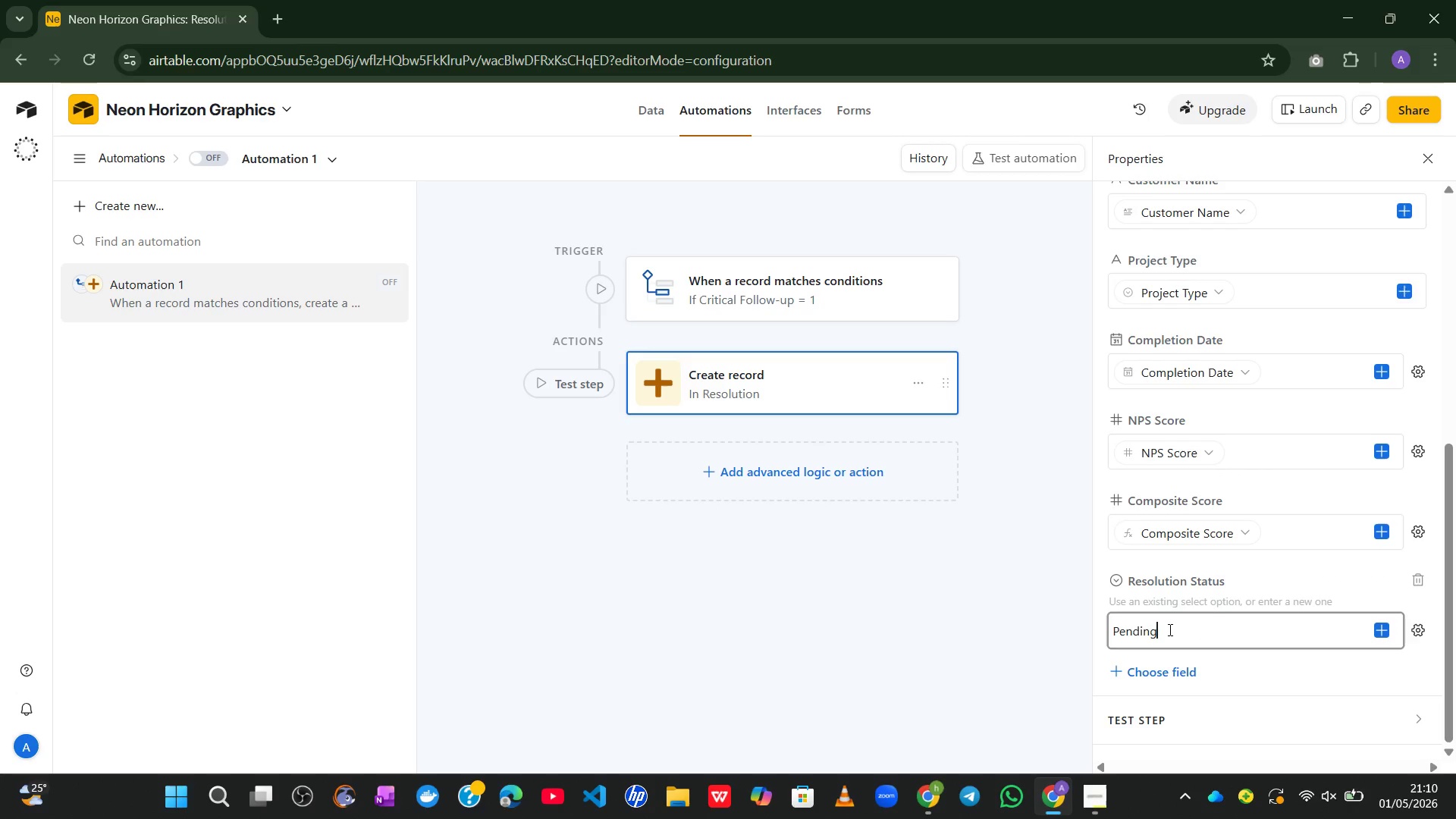 
left_click_drag(start_coordinate=[1169, 629], to_coordinate=[1078, 621])
 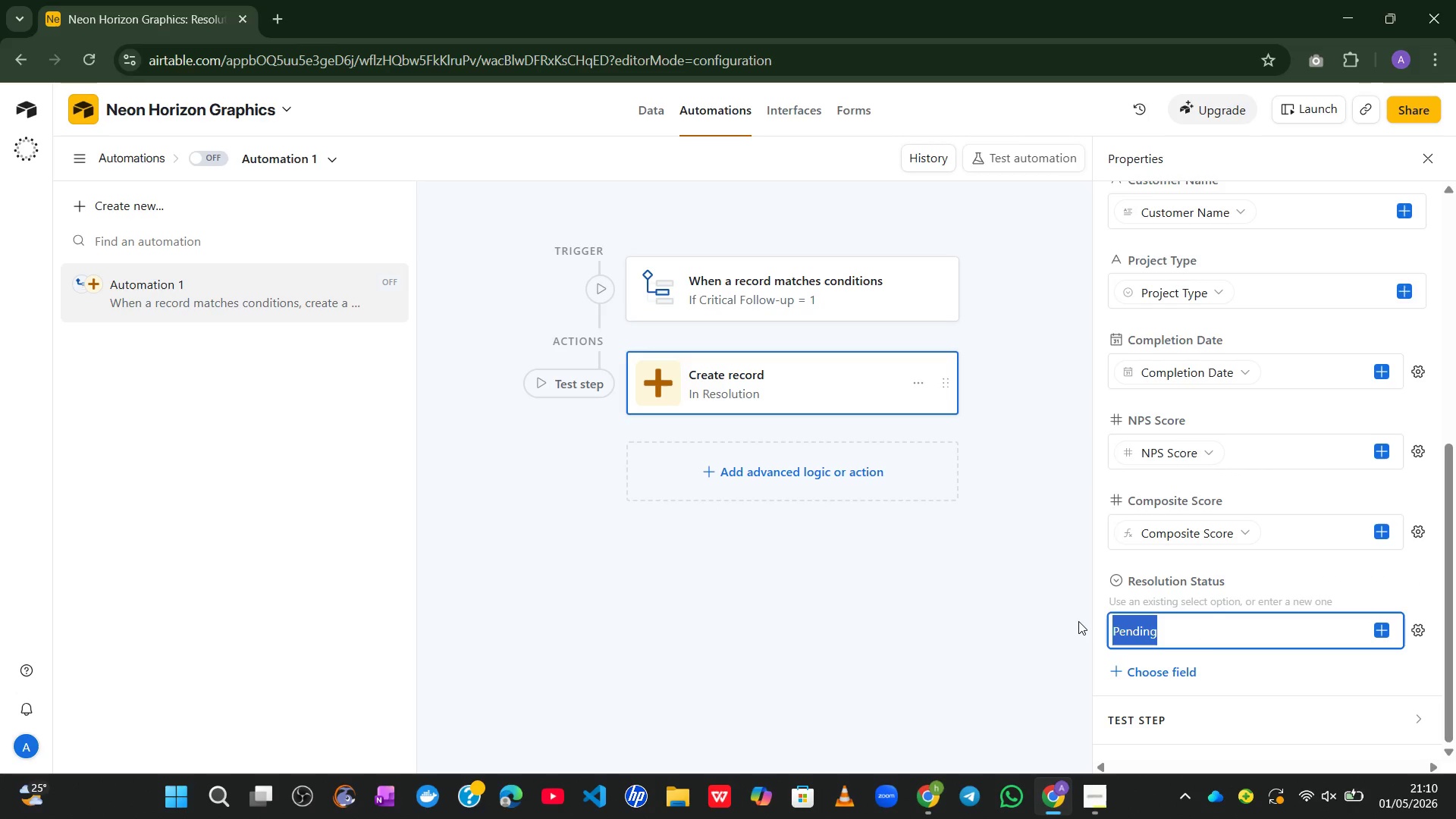 
key(Control+C)
 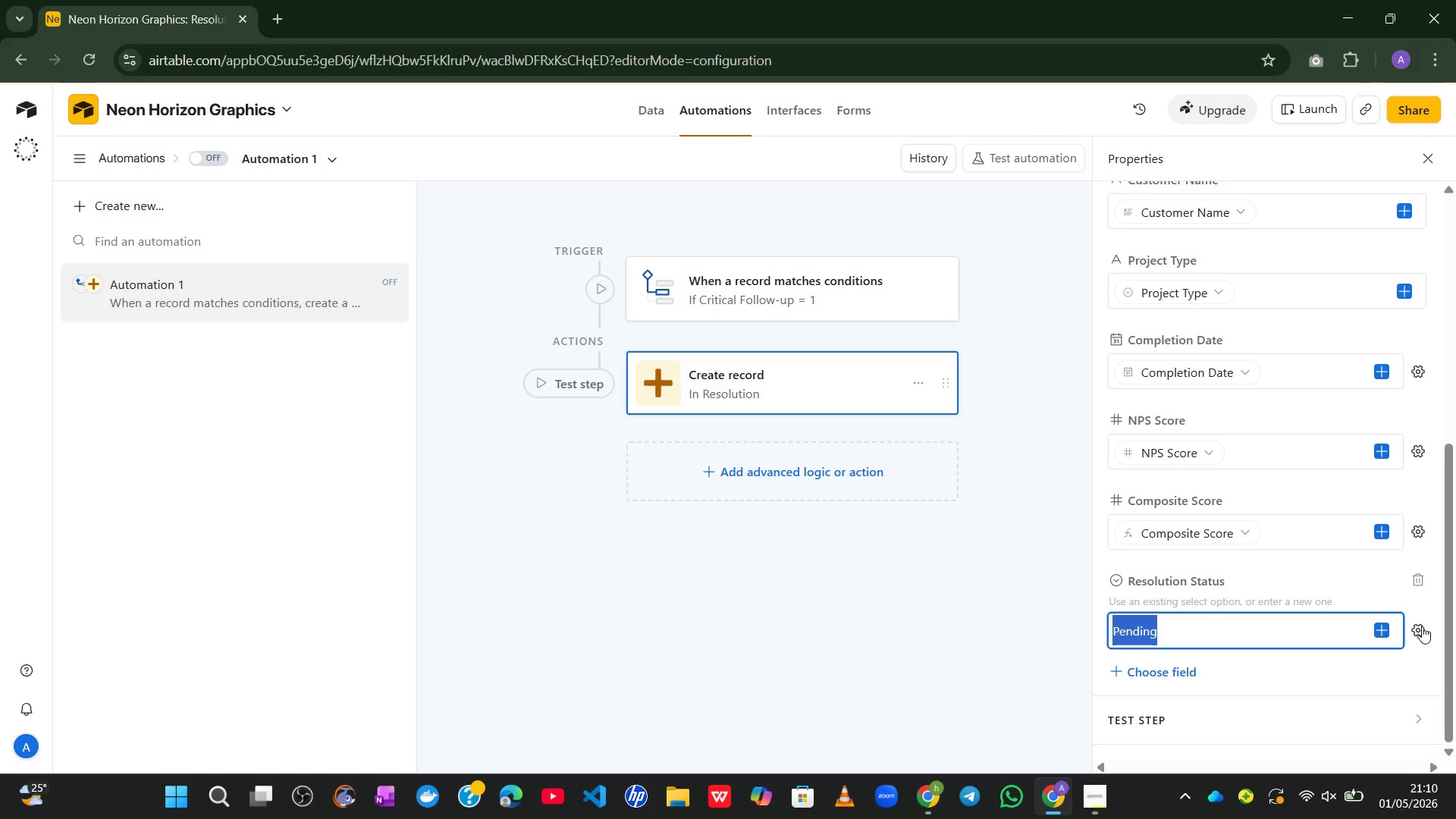 
left_click([1425, 627])
 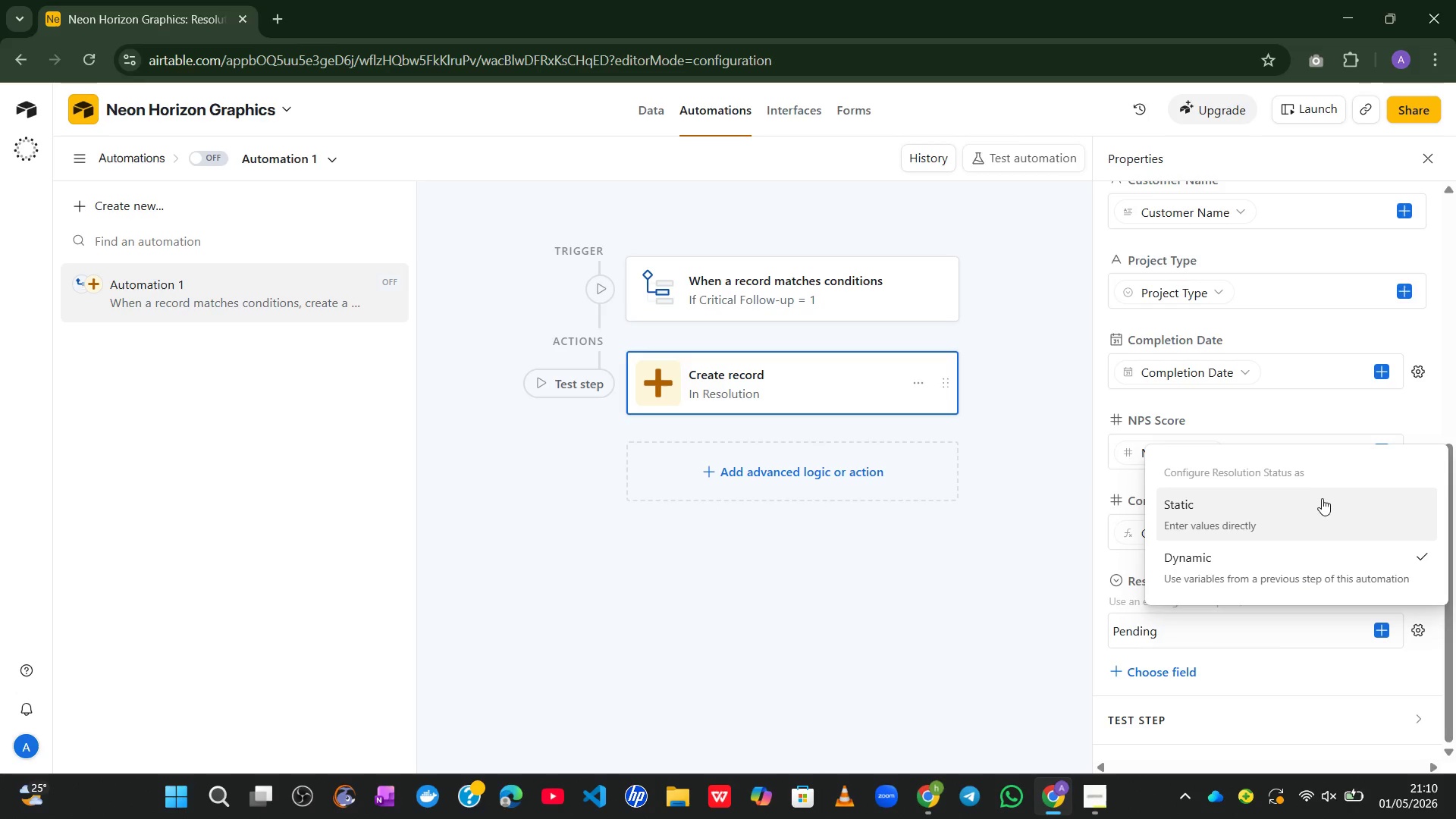 
left_click([1309, 500])
 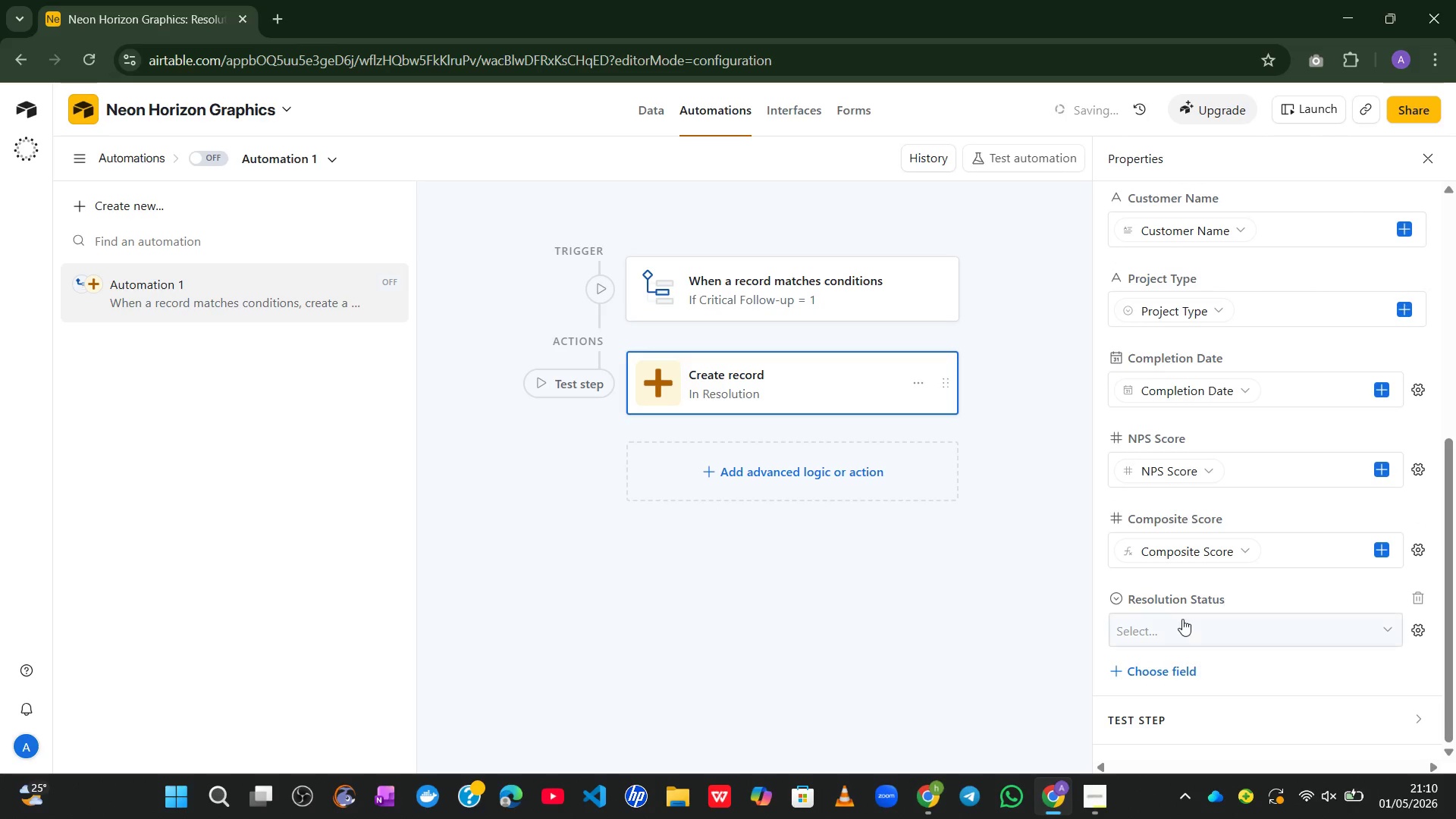 
left_click([1155, 630])
 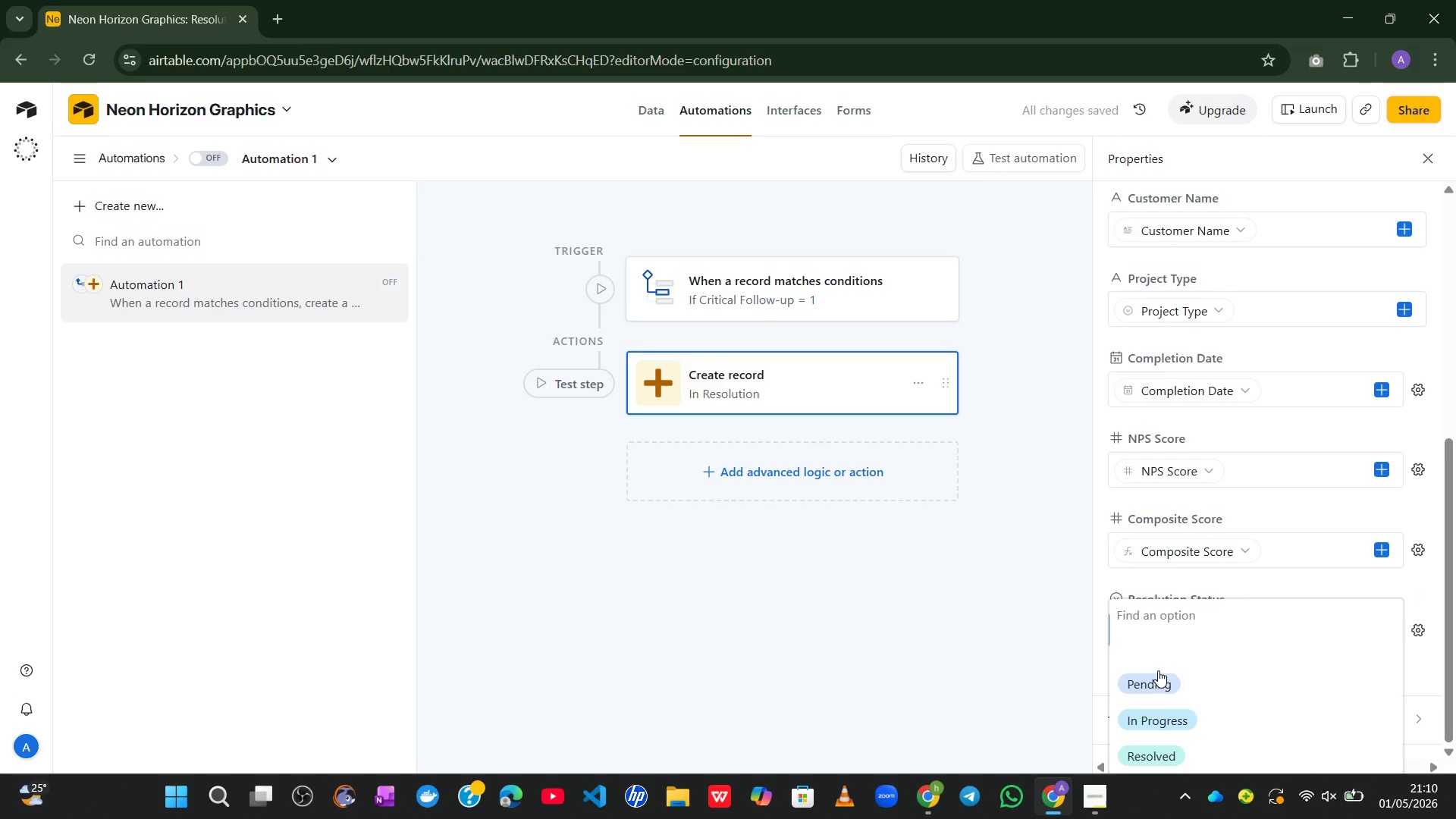 
left_click([1155, 677])
 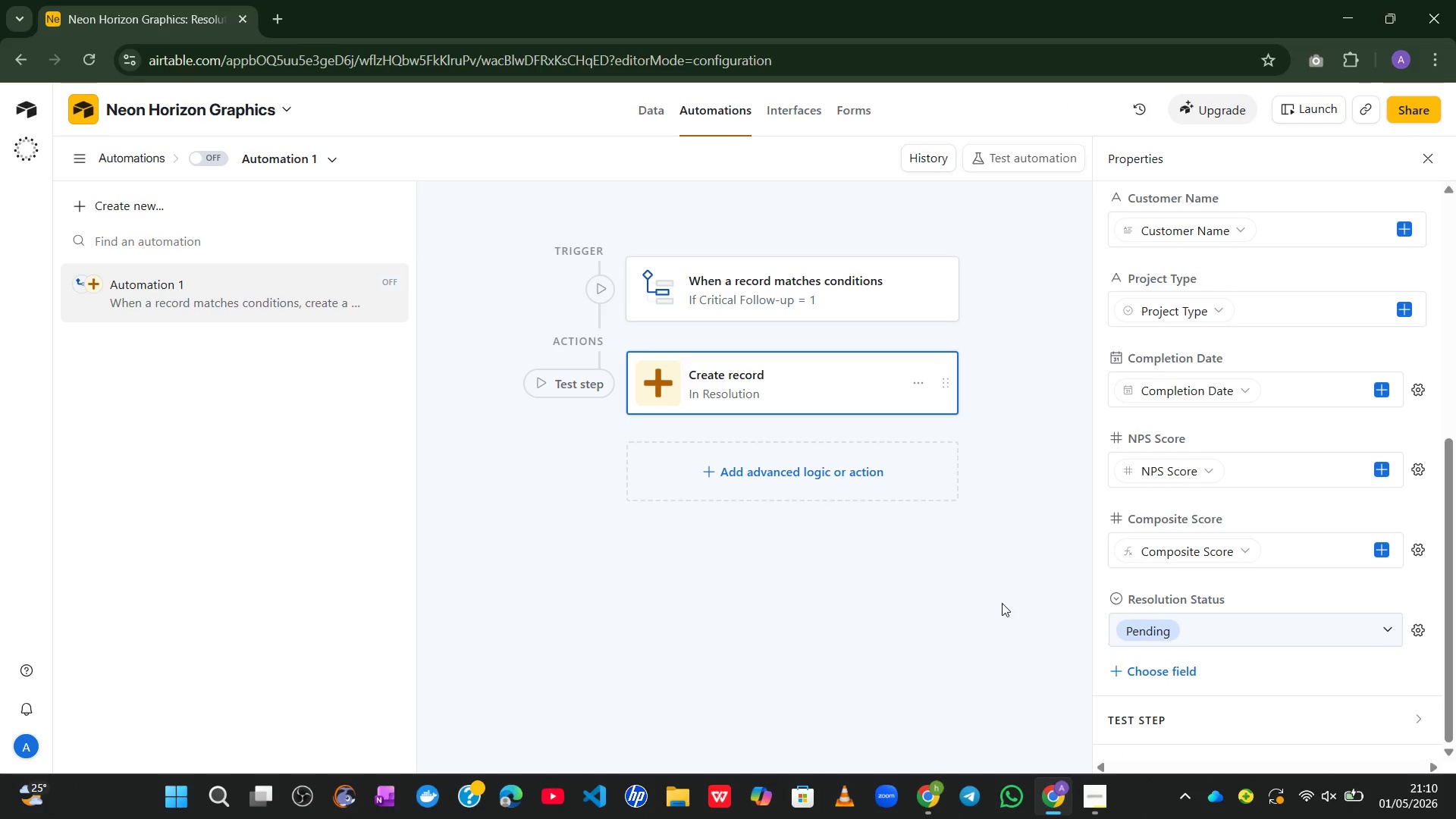 
wait(12.28)
 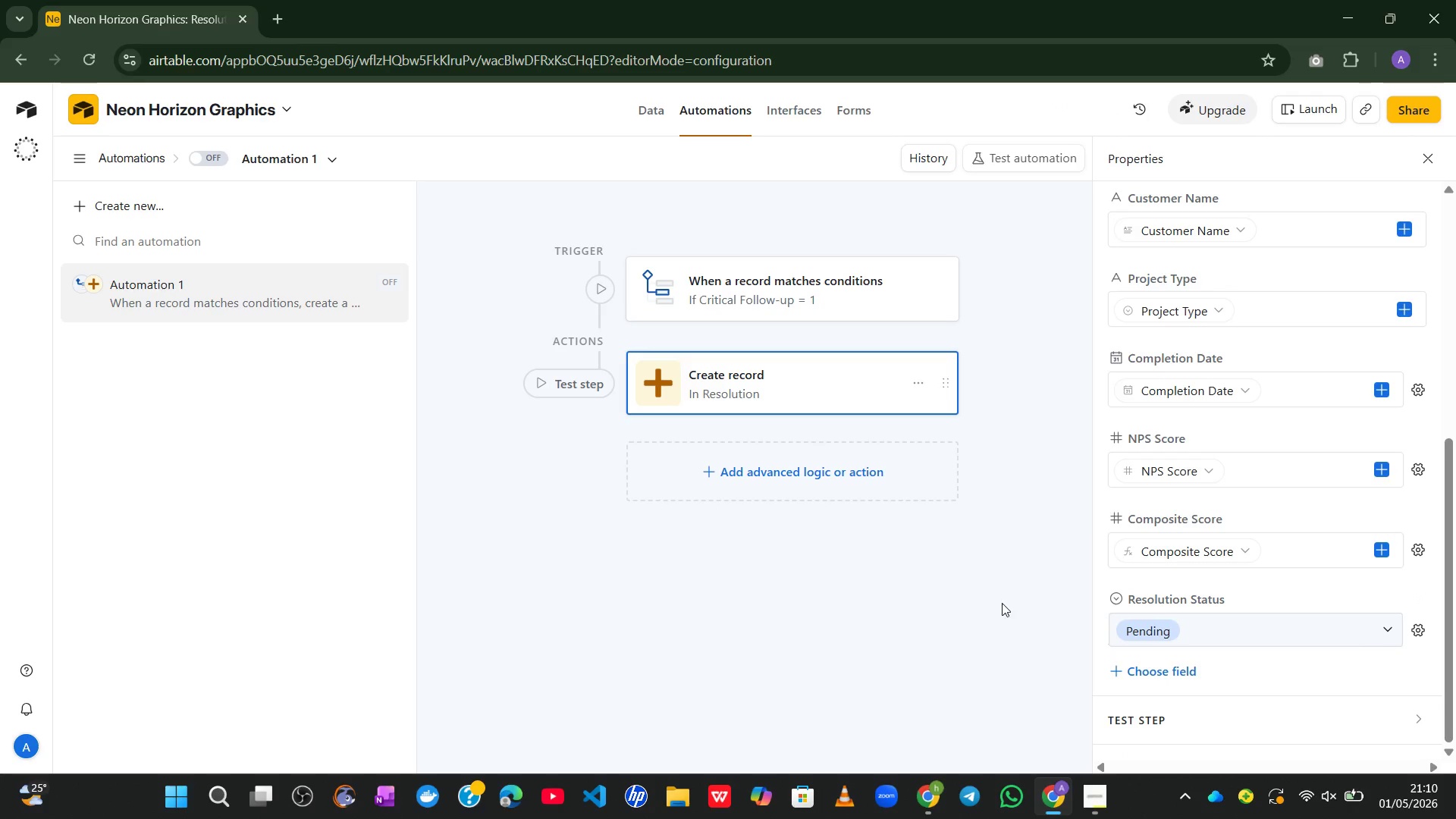 
left_click([1060, 522])
 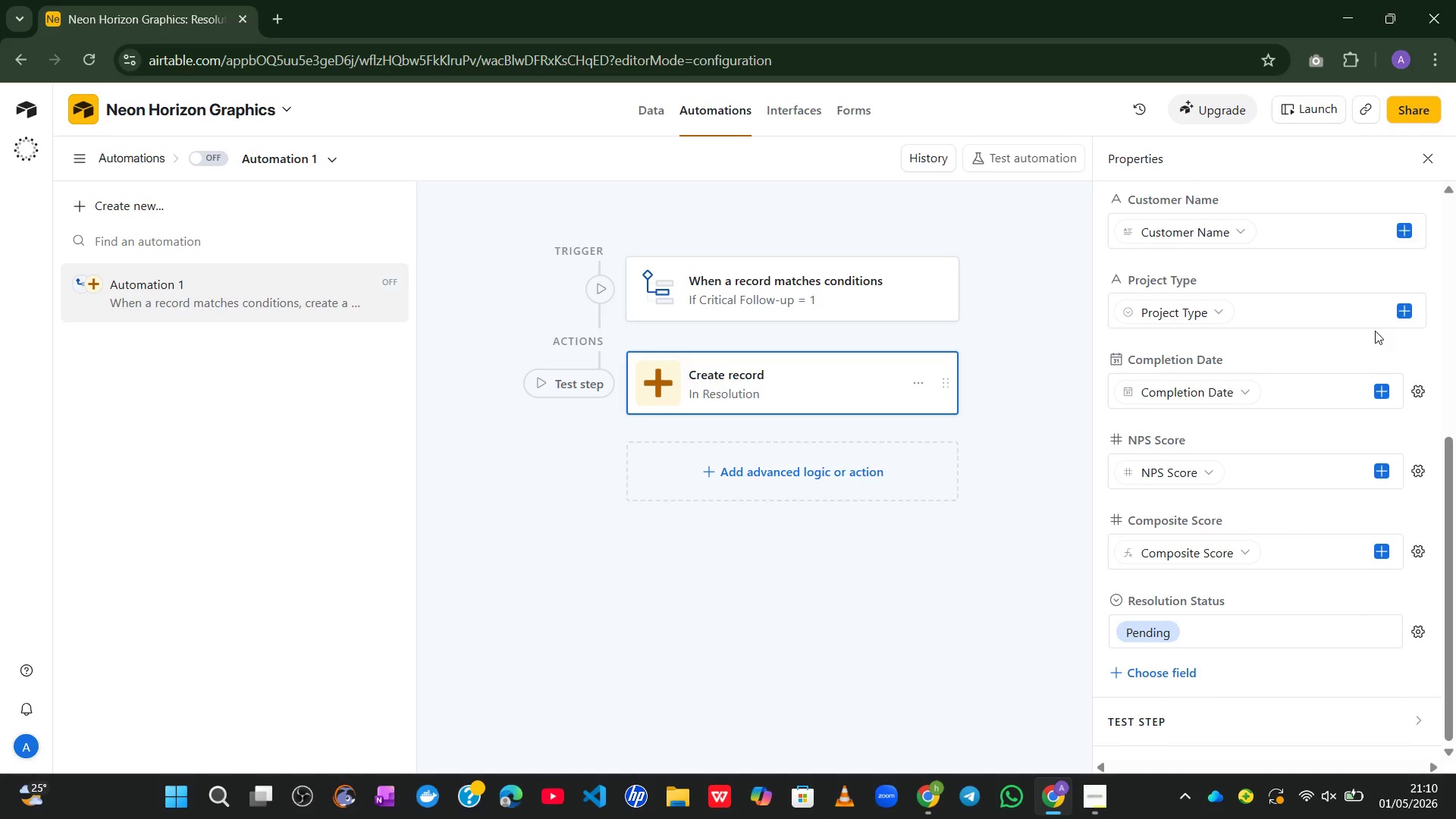 
wait(7.05)
 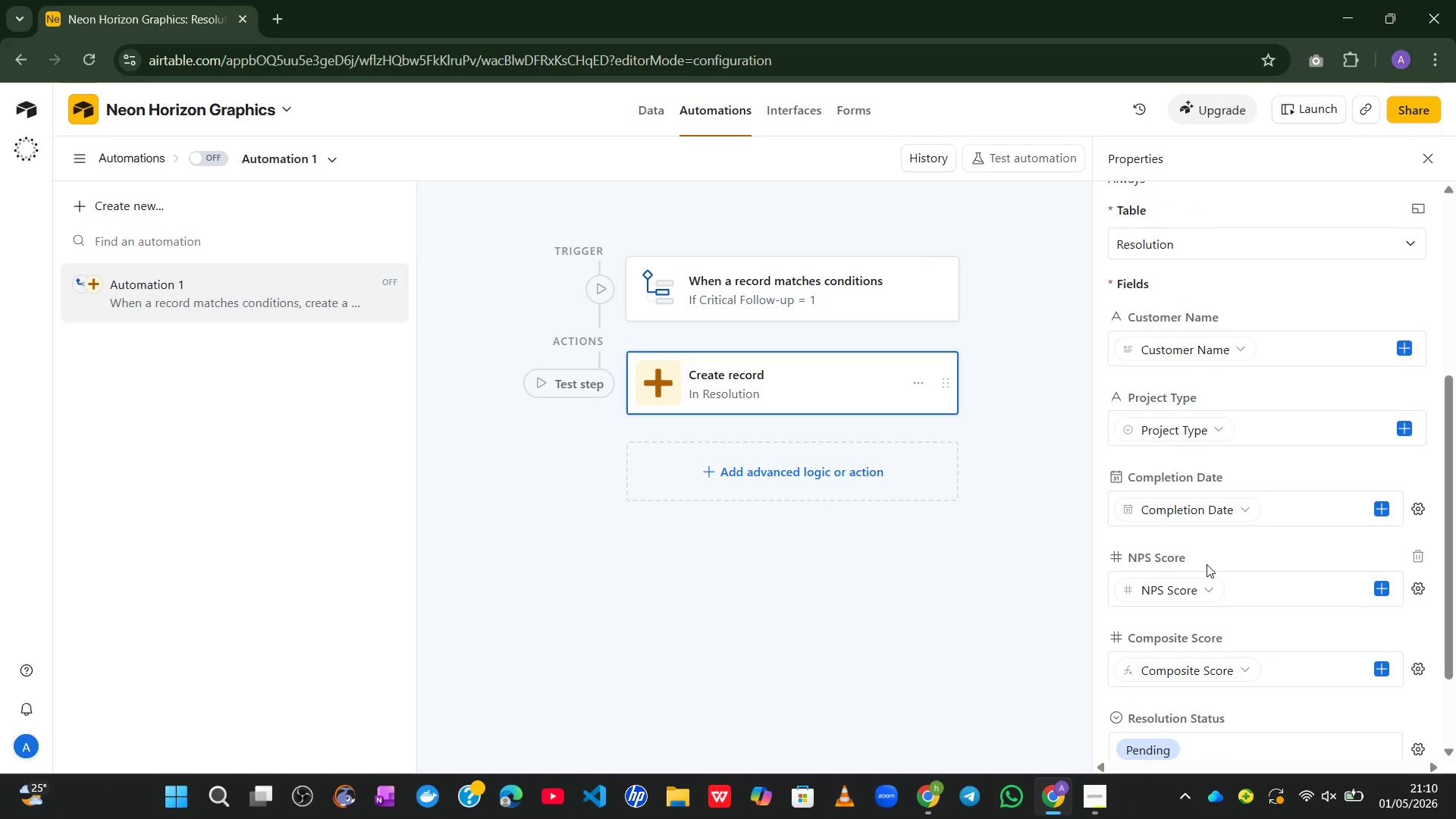 
left_click([1431, 159])
 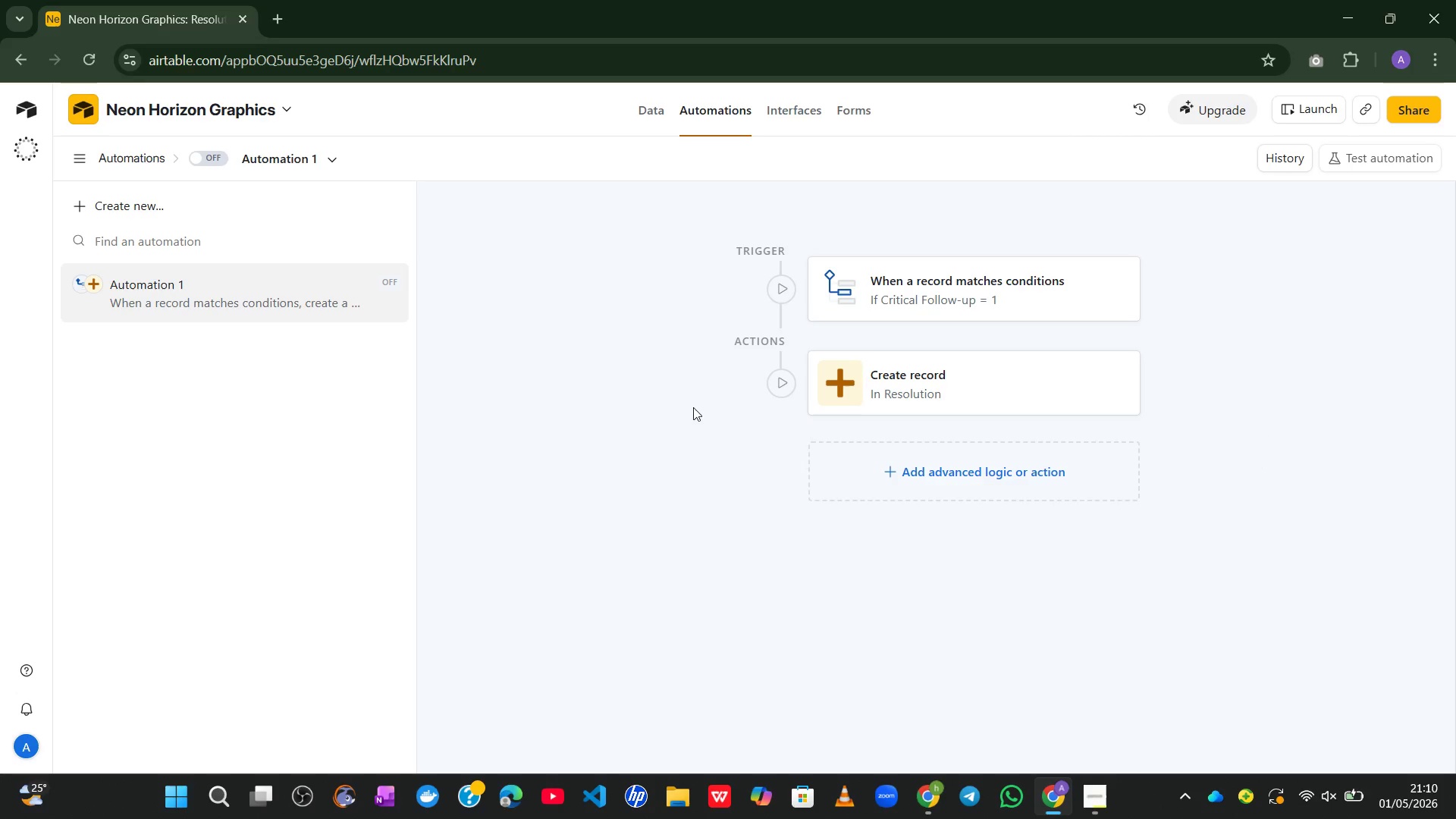 
wait(8.49)
 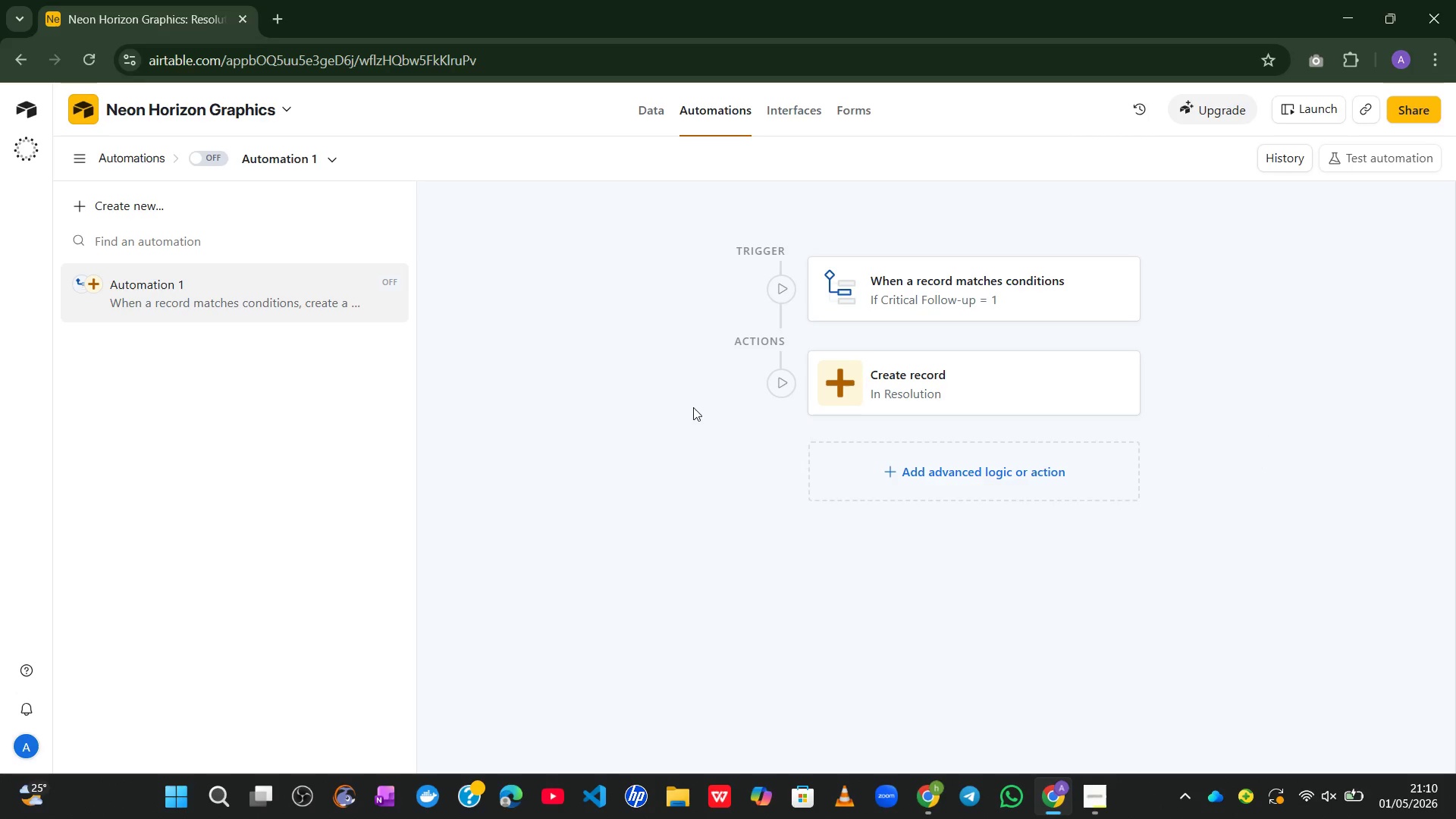 
left_click([206, 159])
 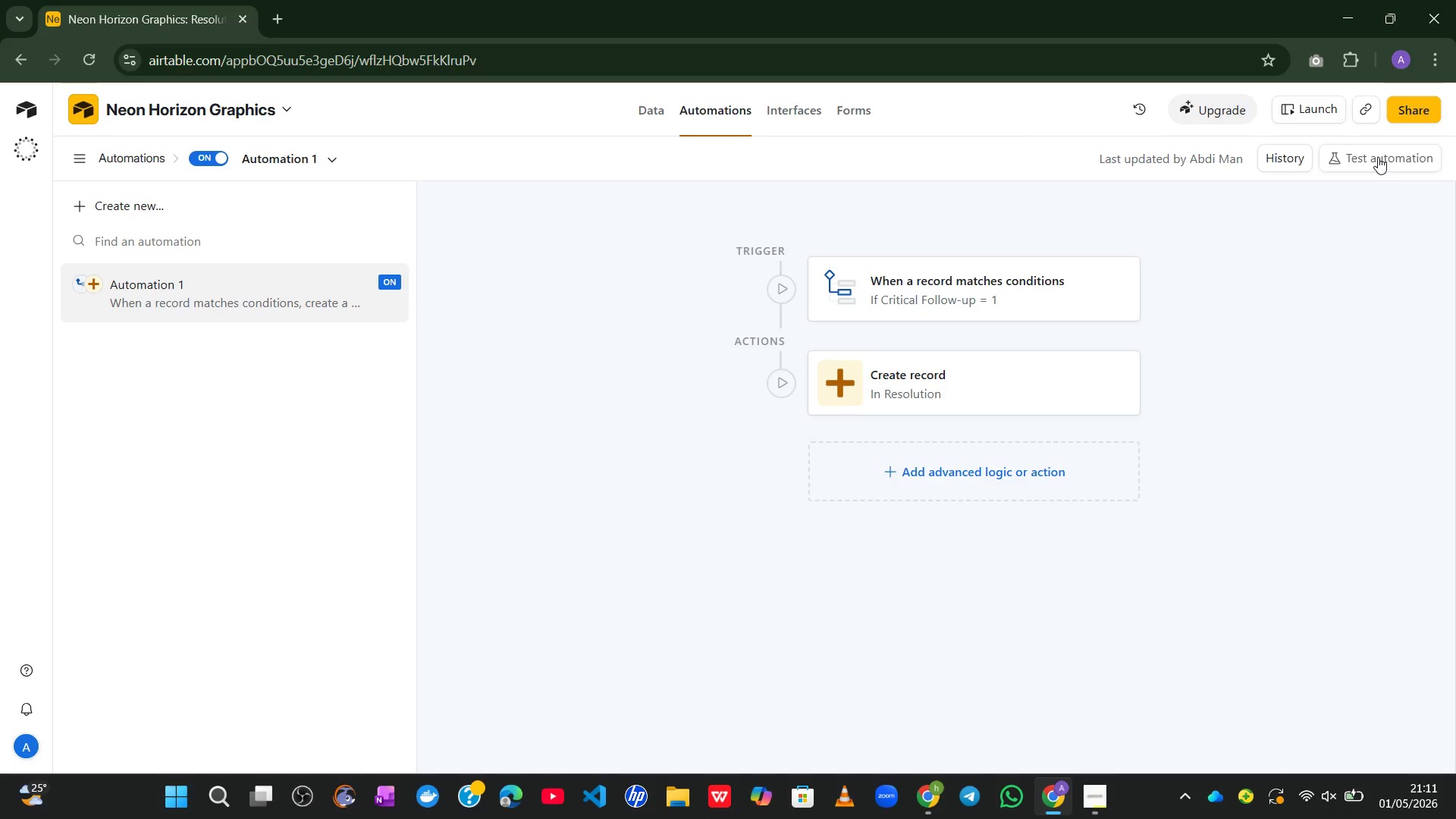 
wait(15.09)
 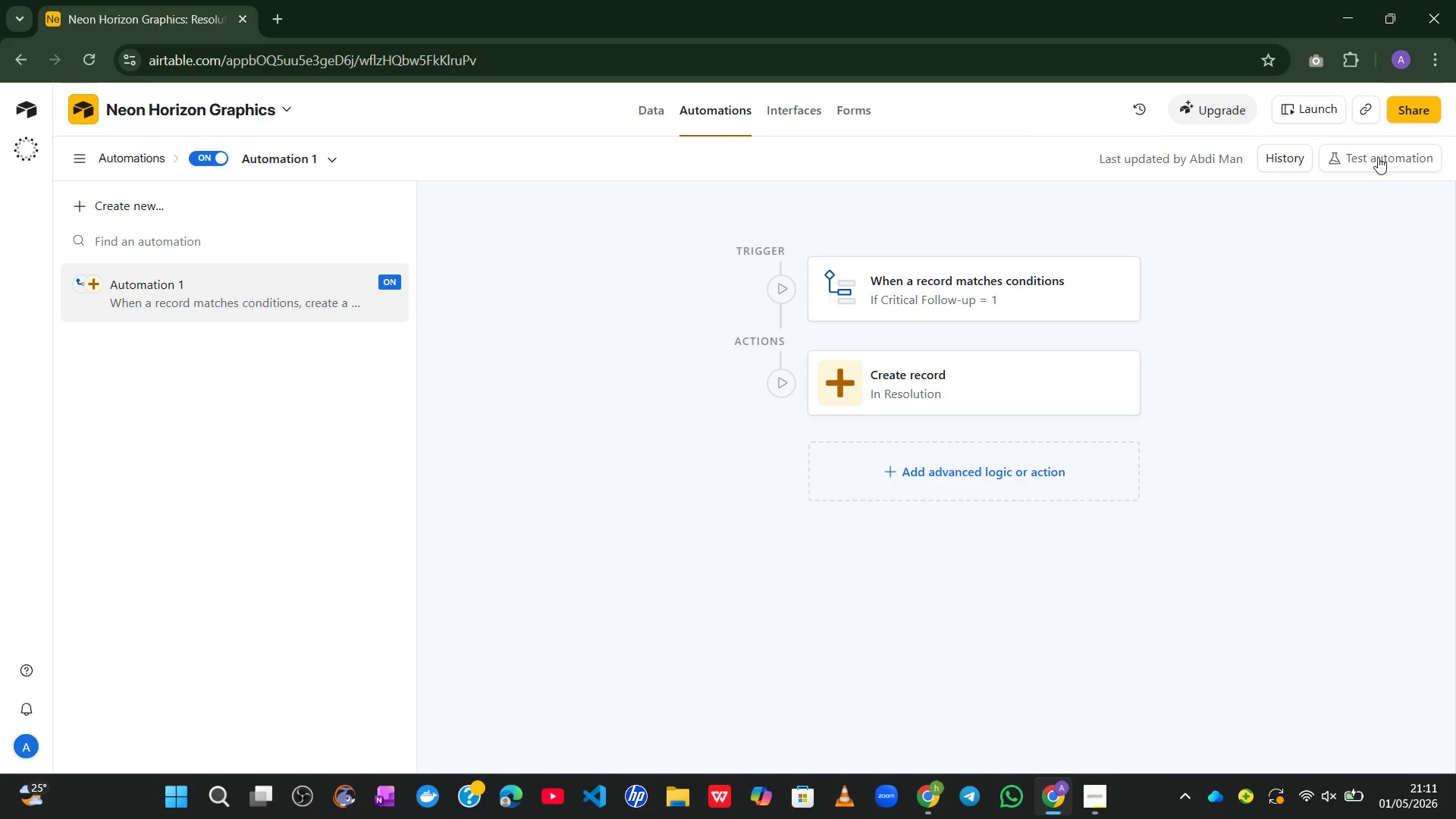 
double_click([263, 160])
 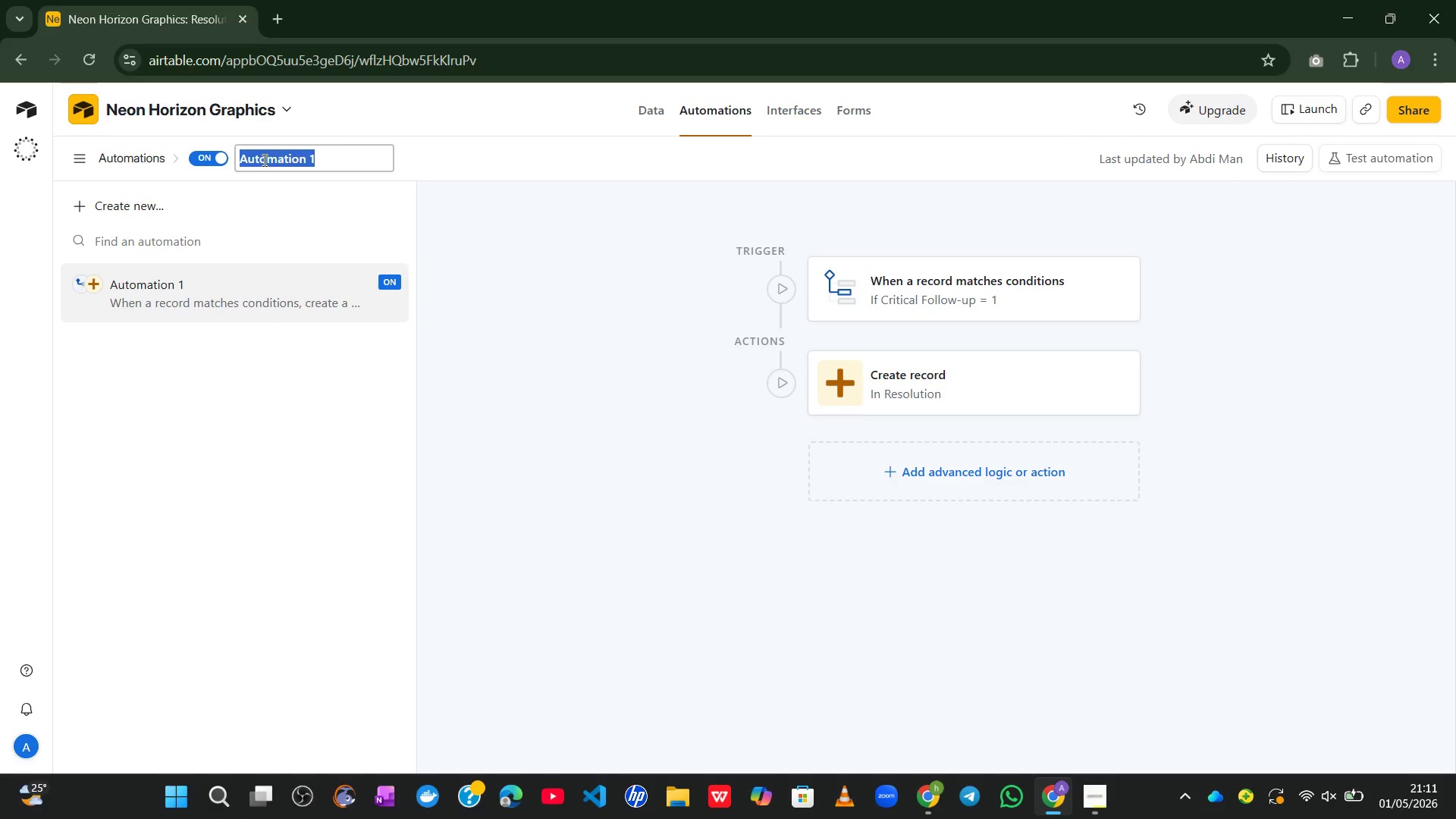 
wait(8.19)
 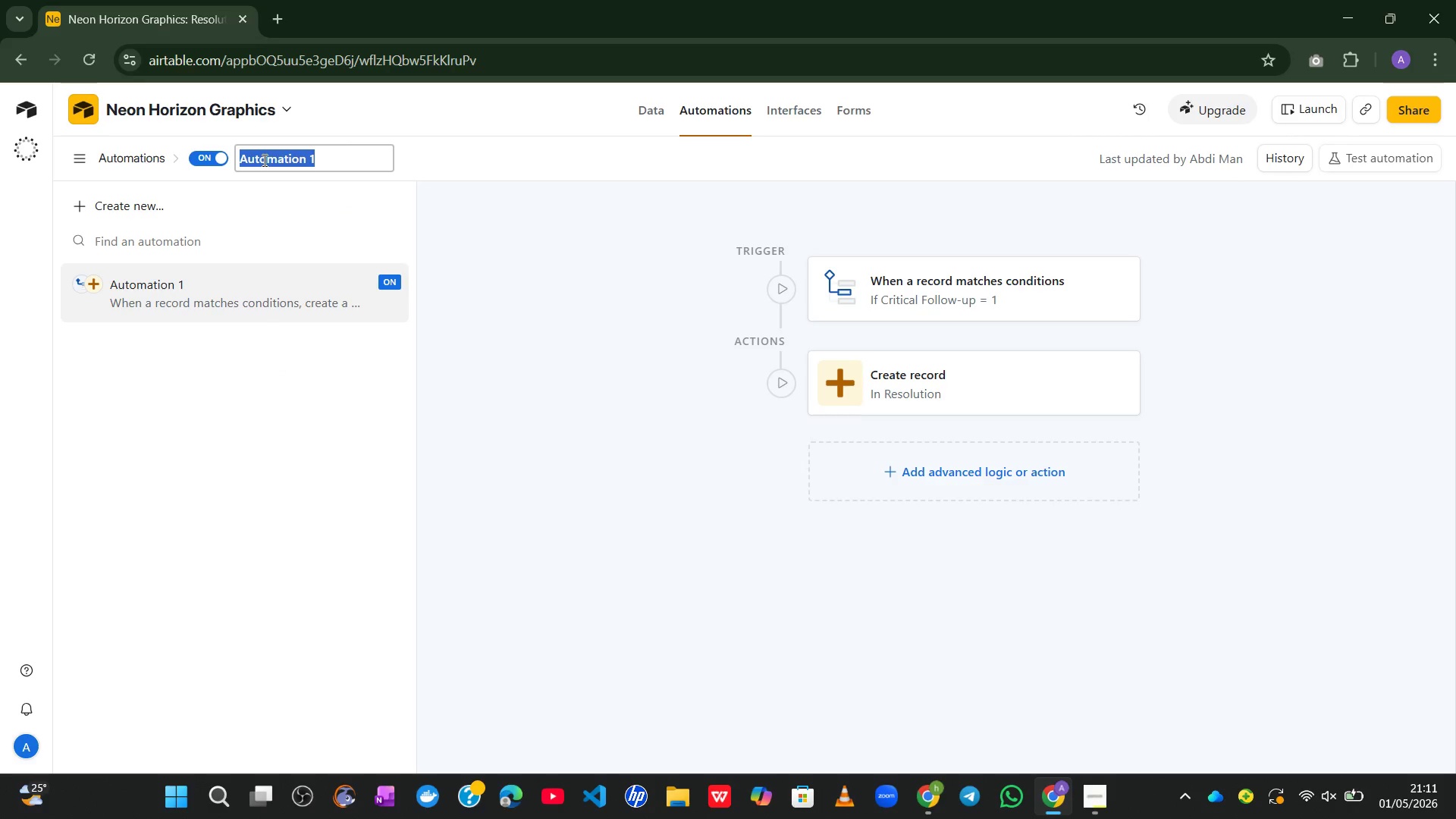 
type(Flag Critical Follow-ups to Resolution)
 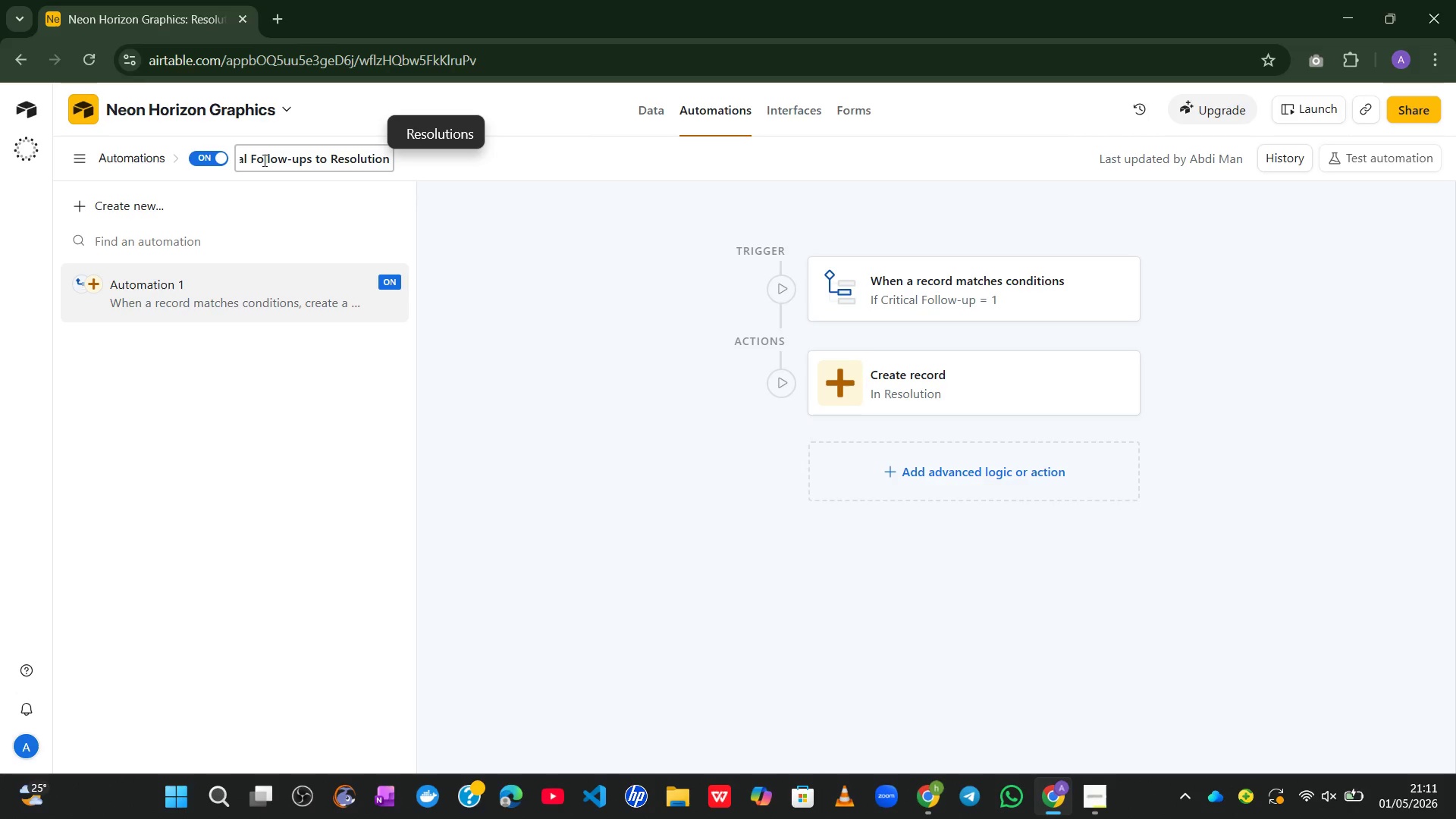 
key(Enter)
 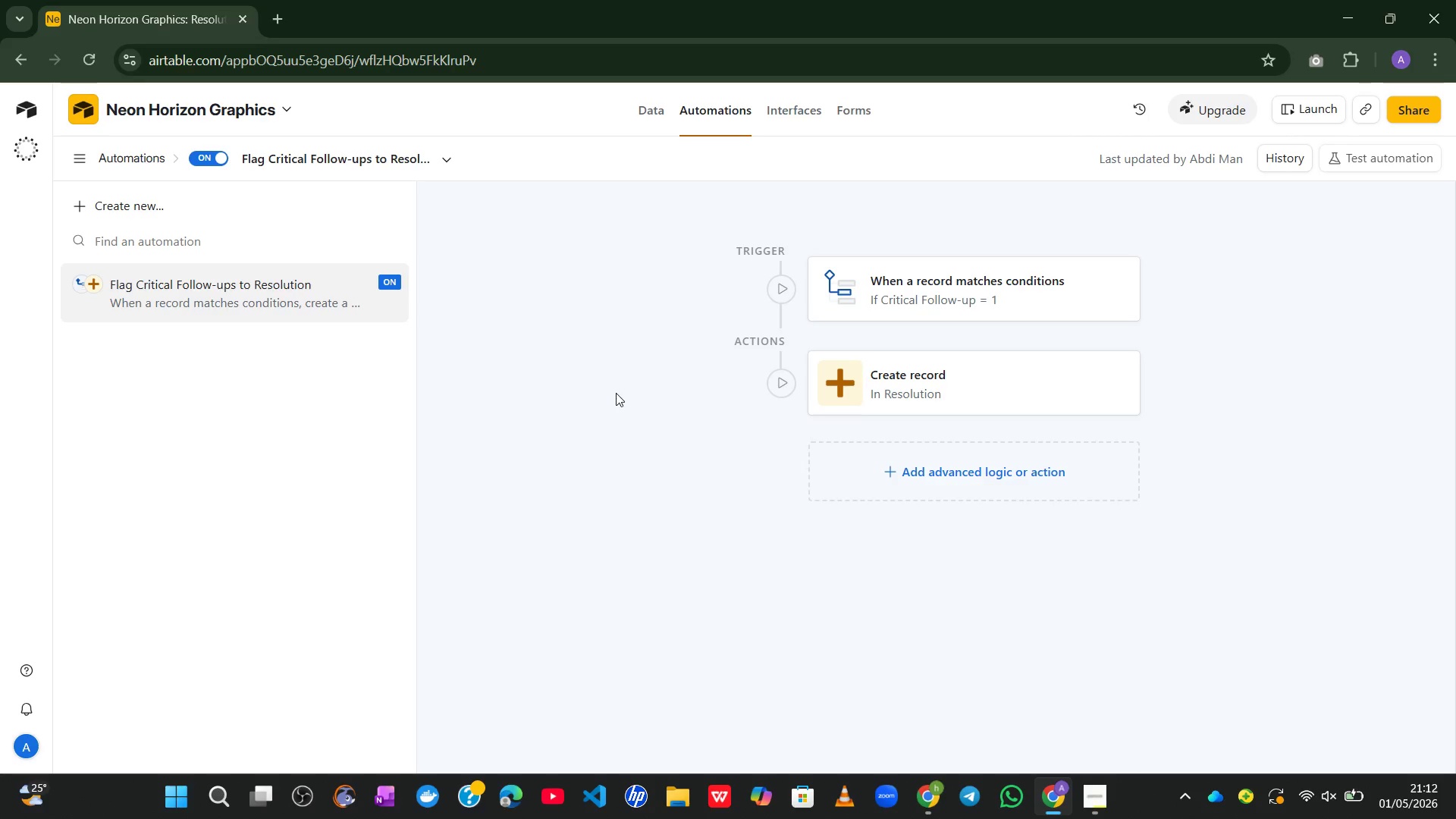 
wait(35.8)
 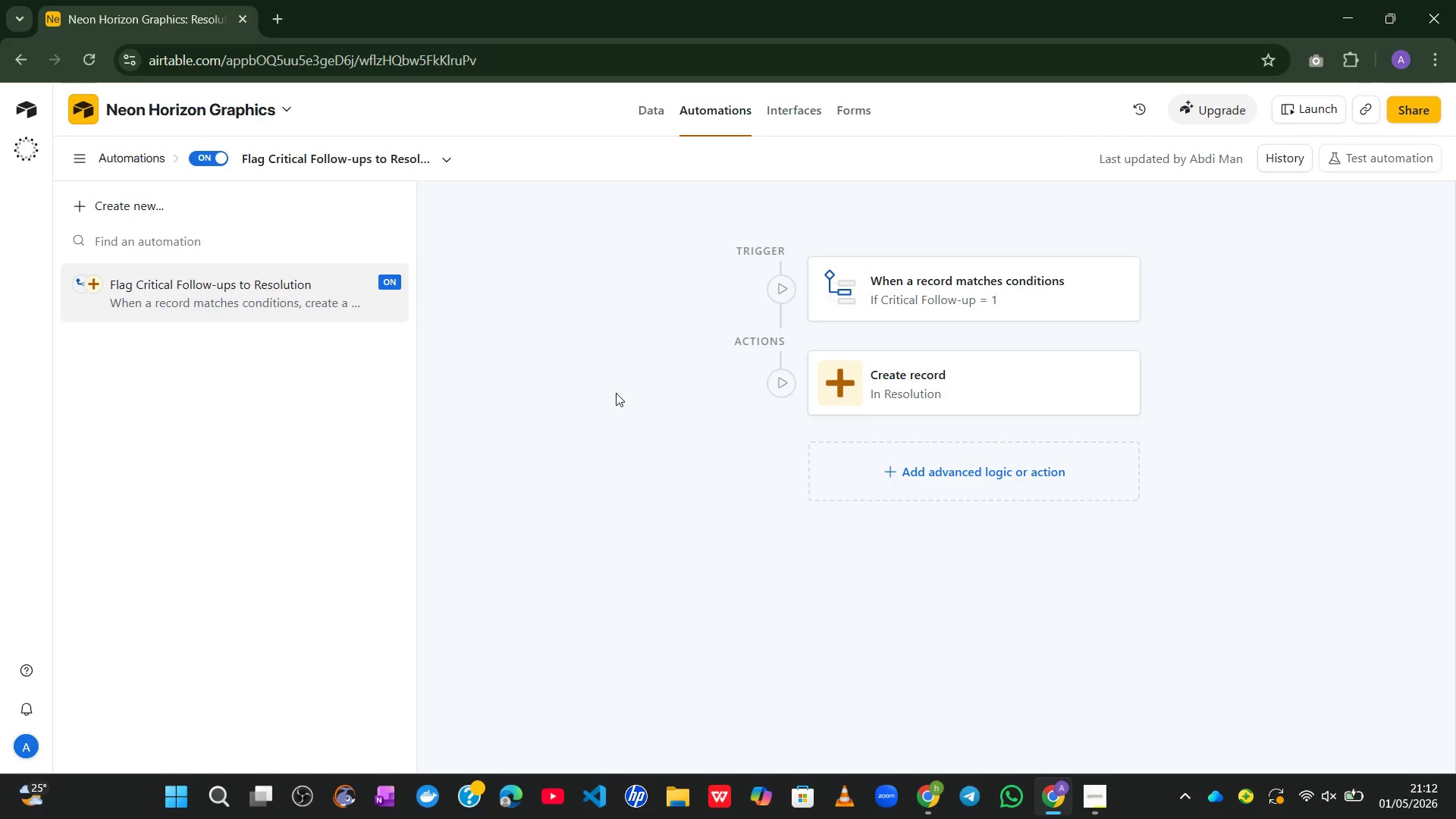 
left_click([799, 112])
 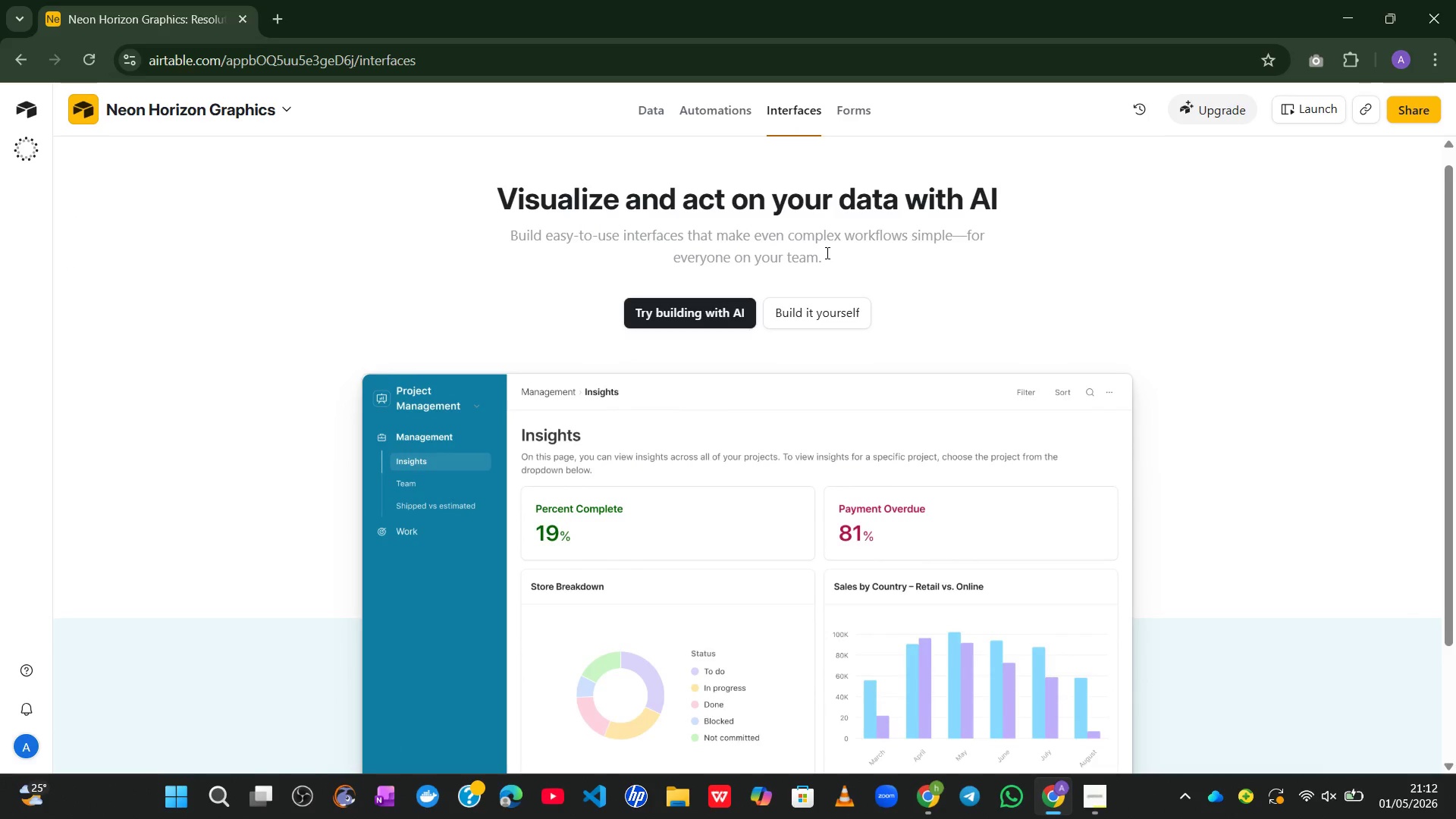 
wait(10.23)
 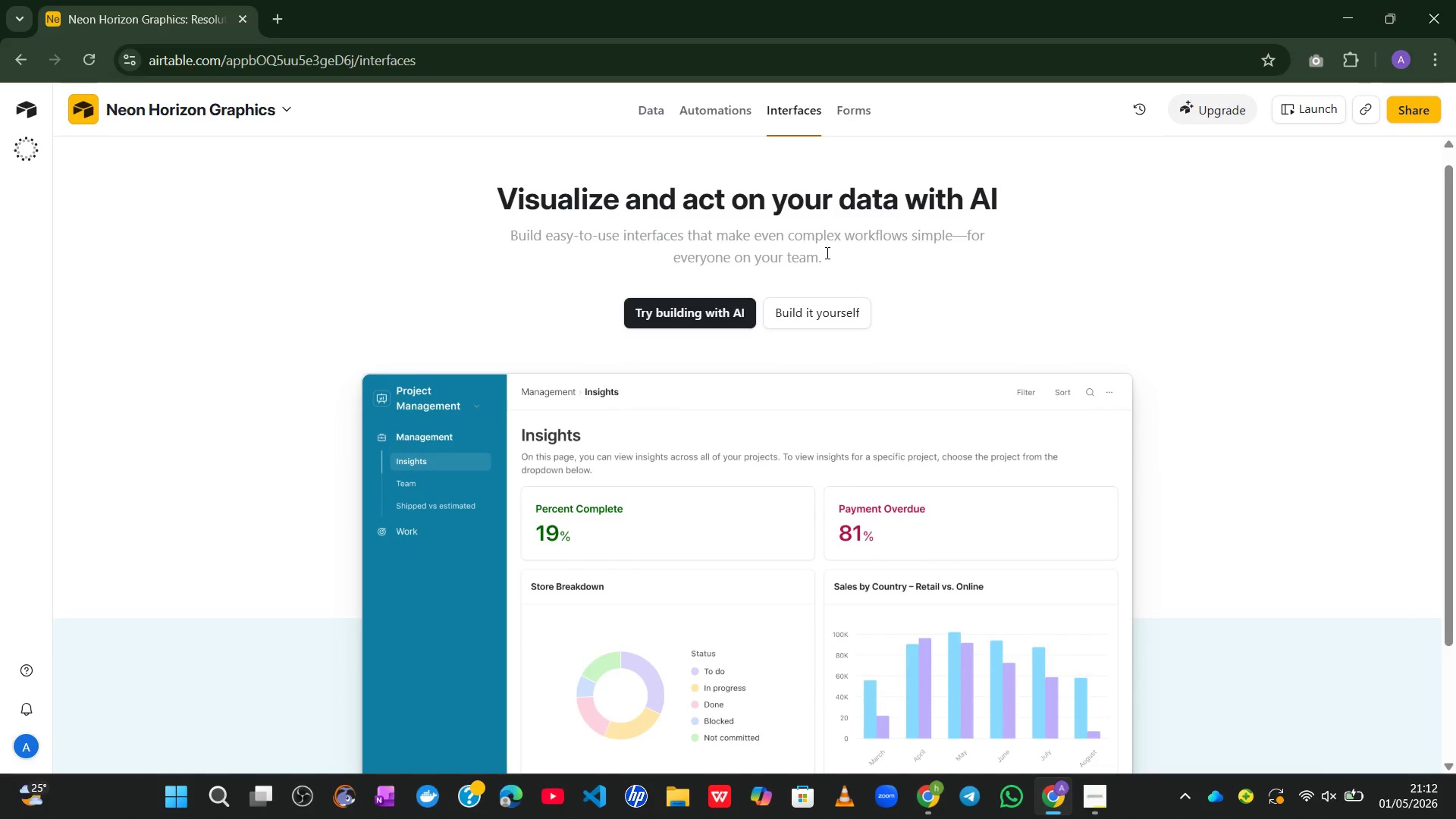 
left_click([806, 322])
 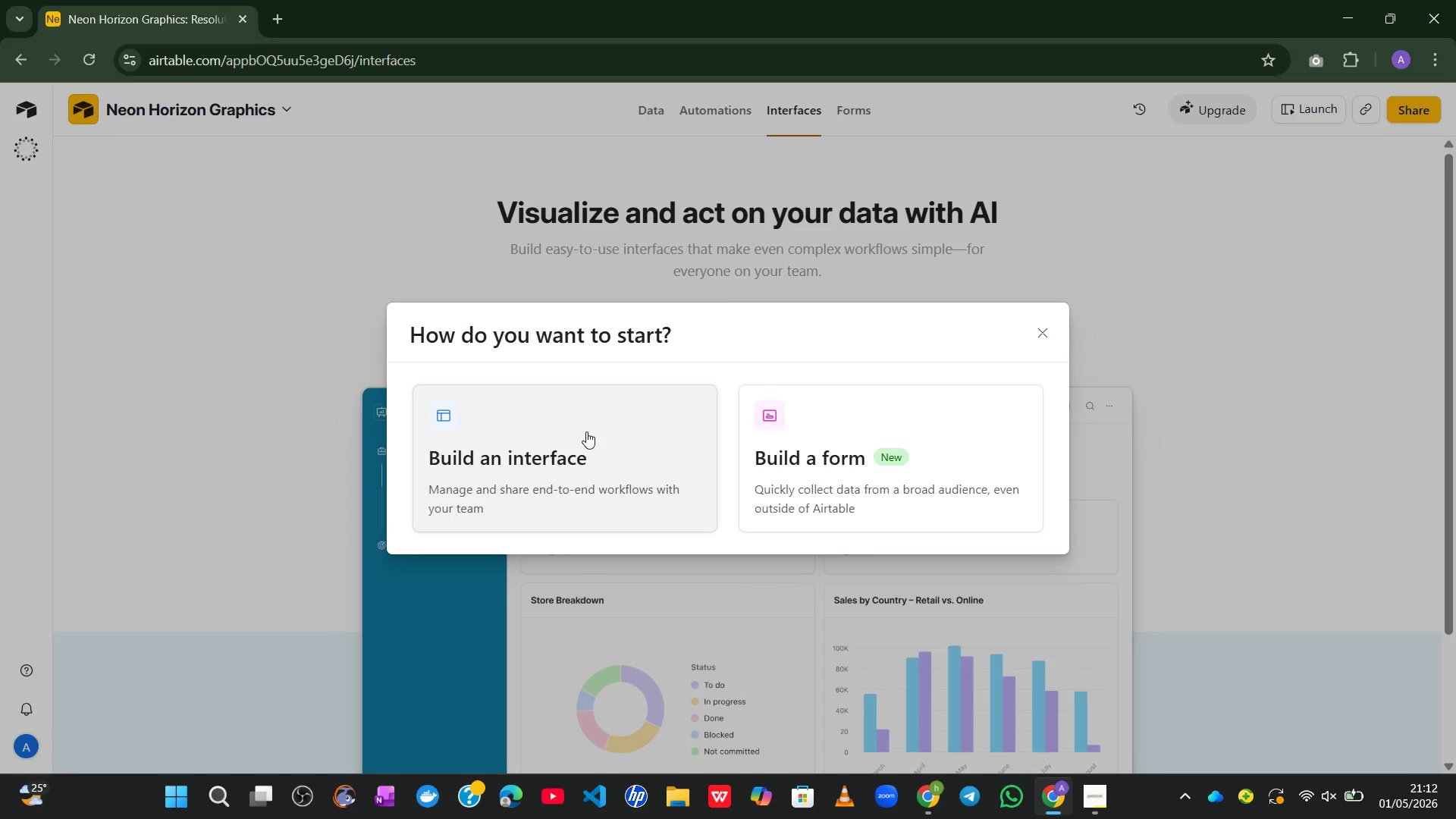 
wait(5.91)
 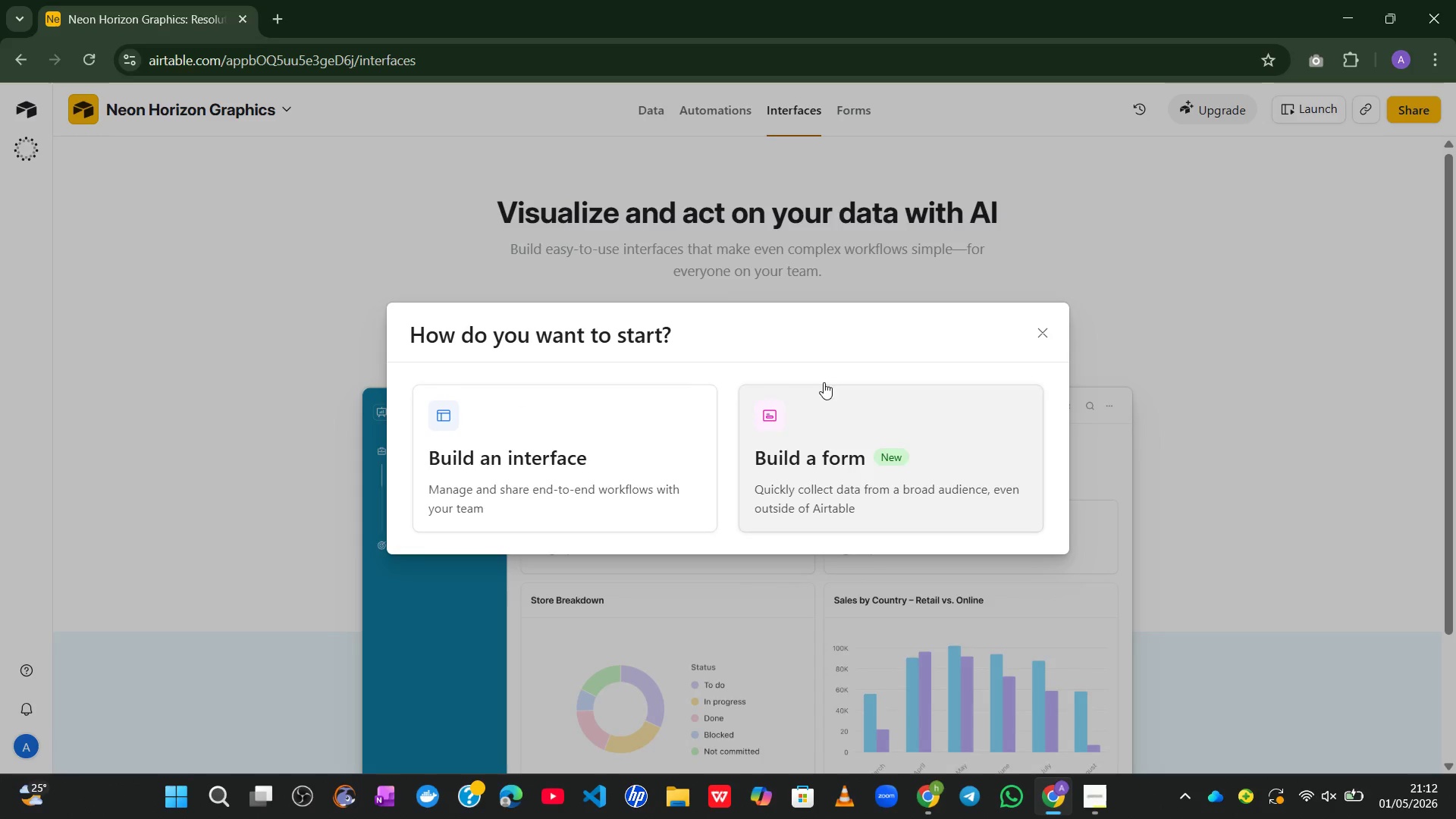 
left_click([586, 431])
 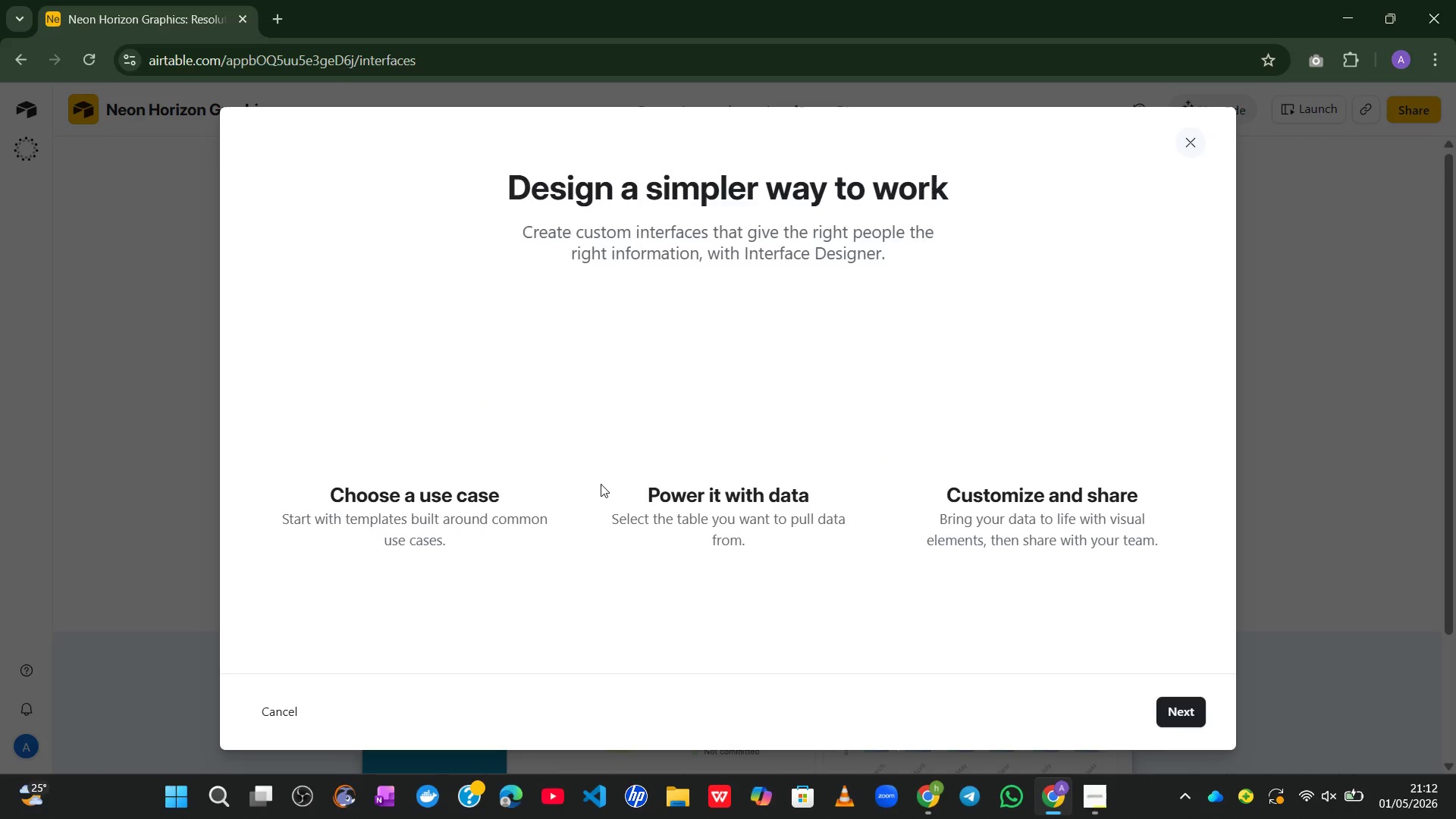 
mouse_move([588, 472])
 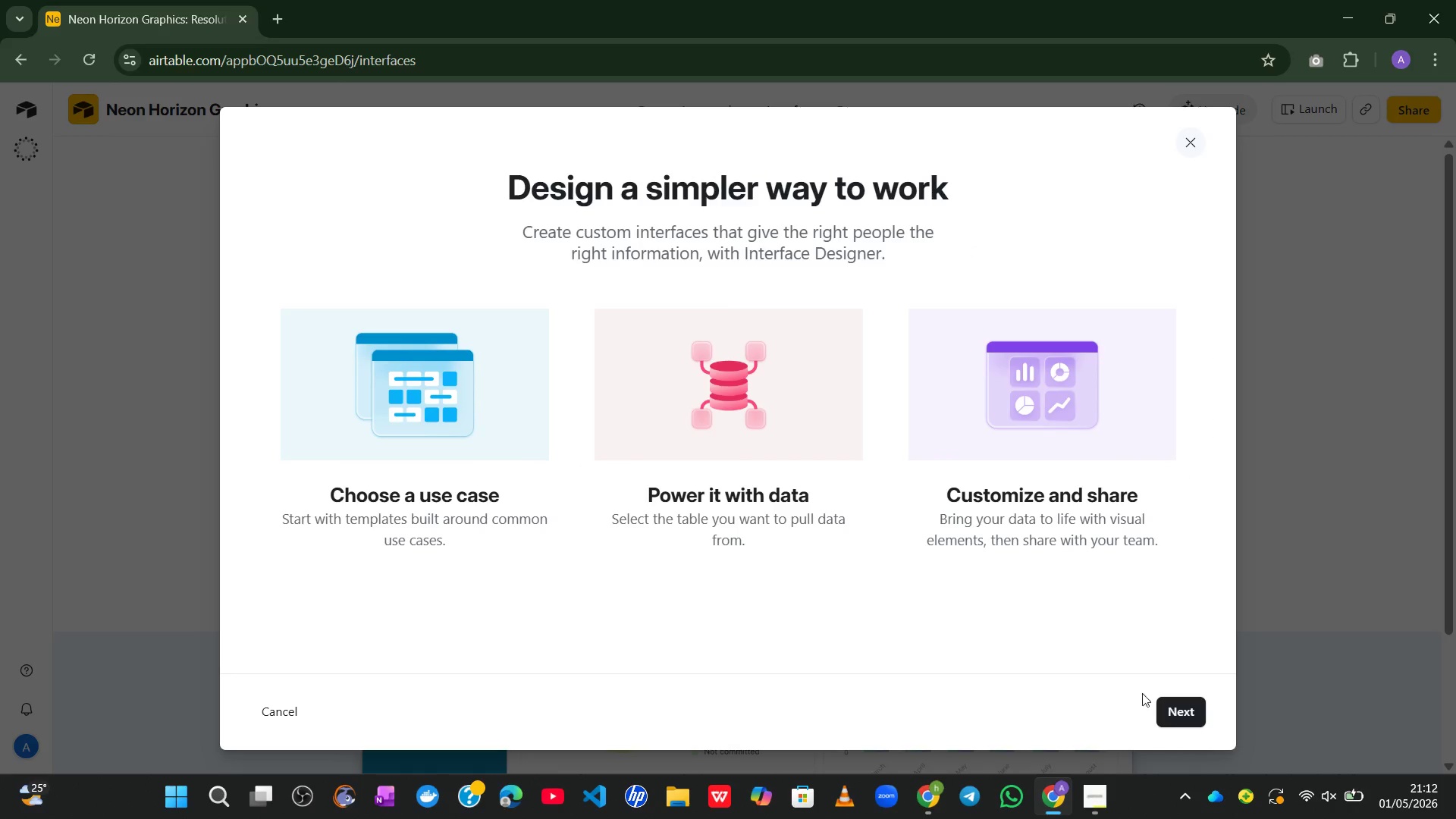 
left_click([1190, 706])
 